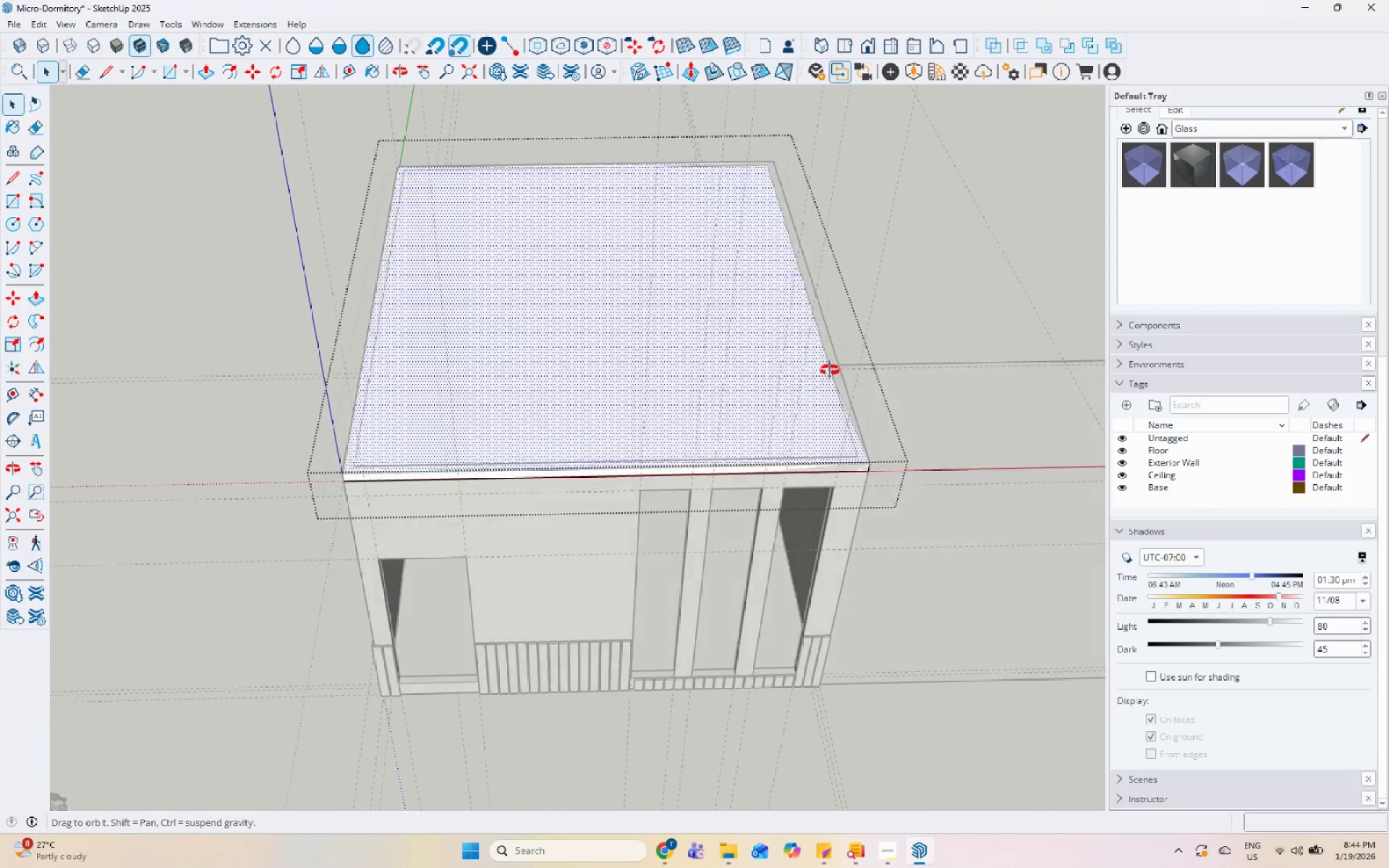 
key(Escape)
 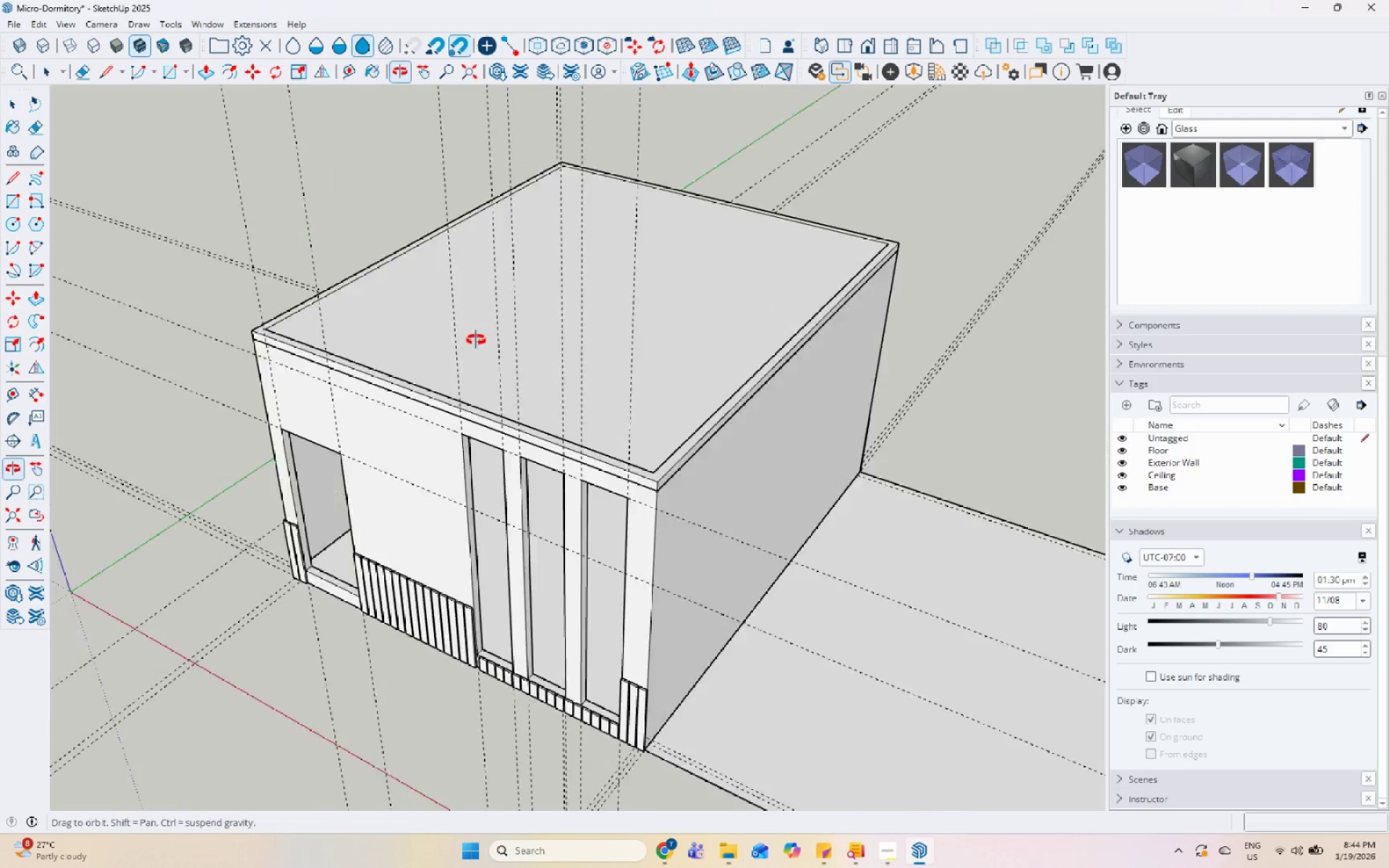 
left_click([447, 341])
 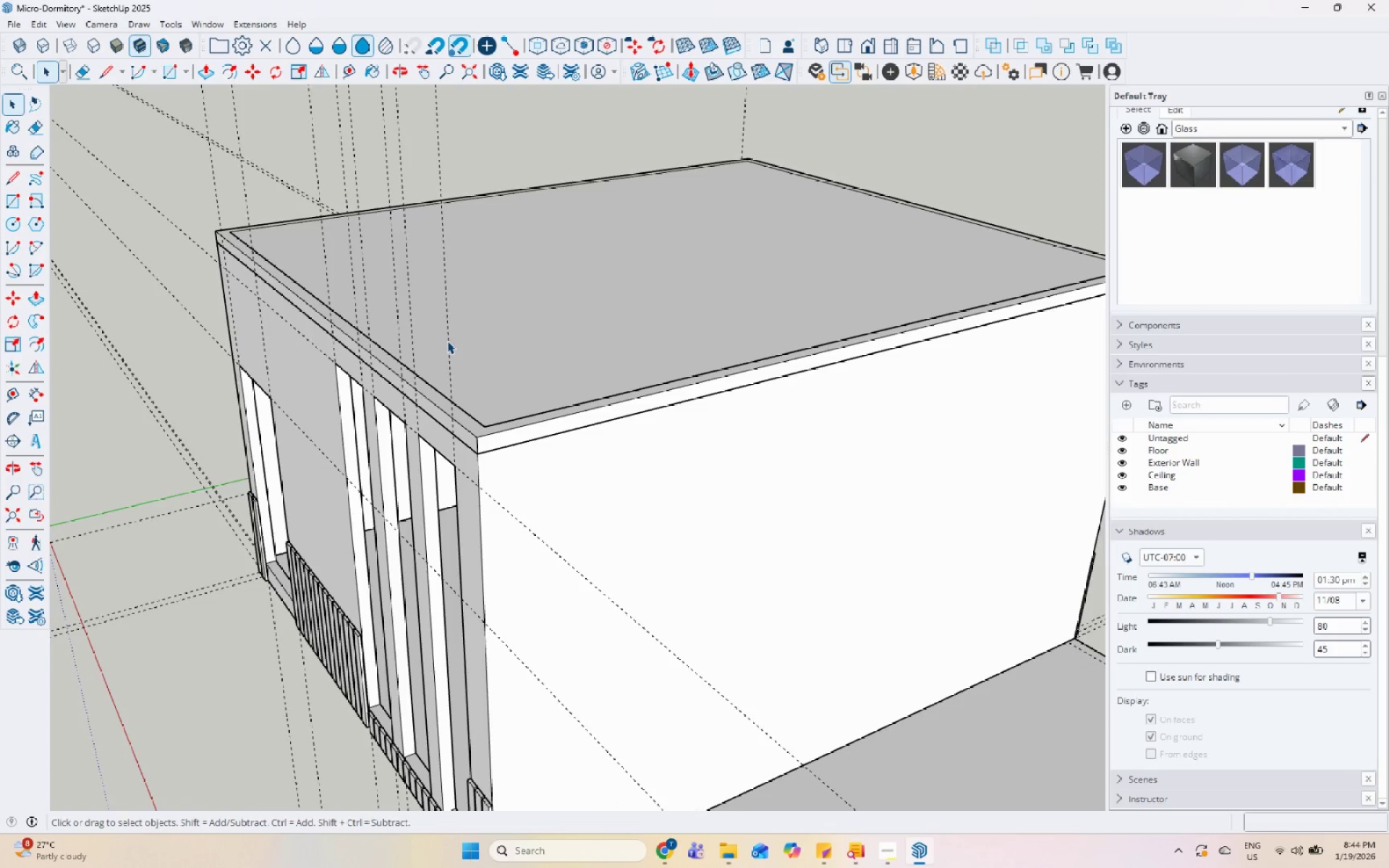 
left_click_drag(start_coordinate=[447, 341], to_coordinate=[451, 341])
 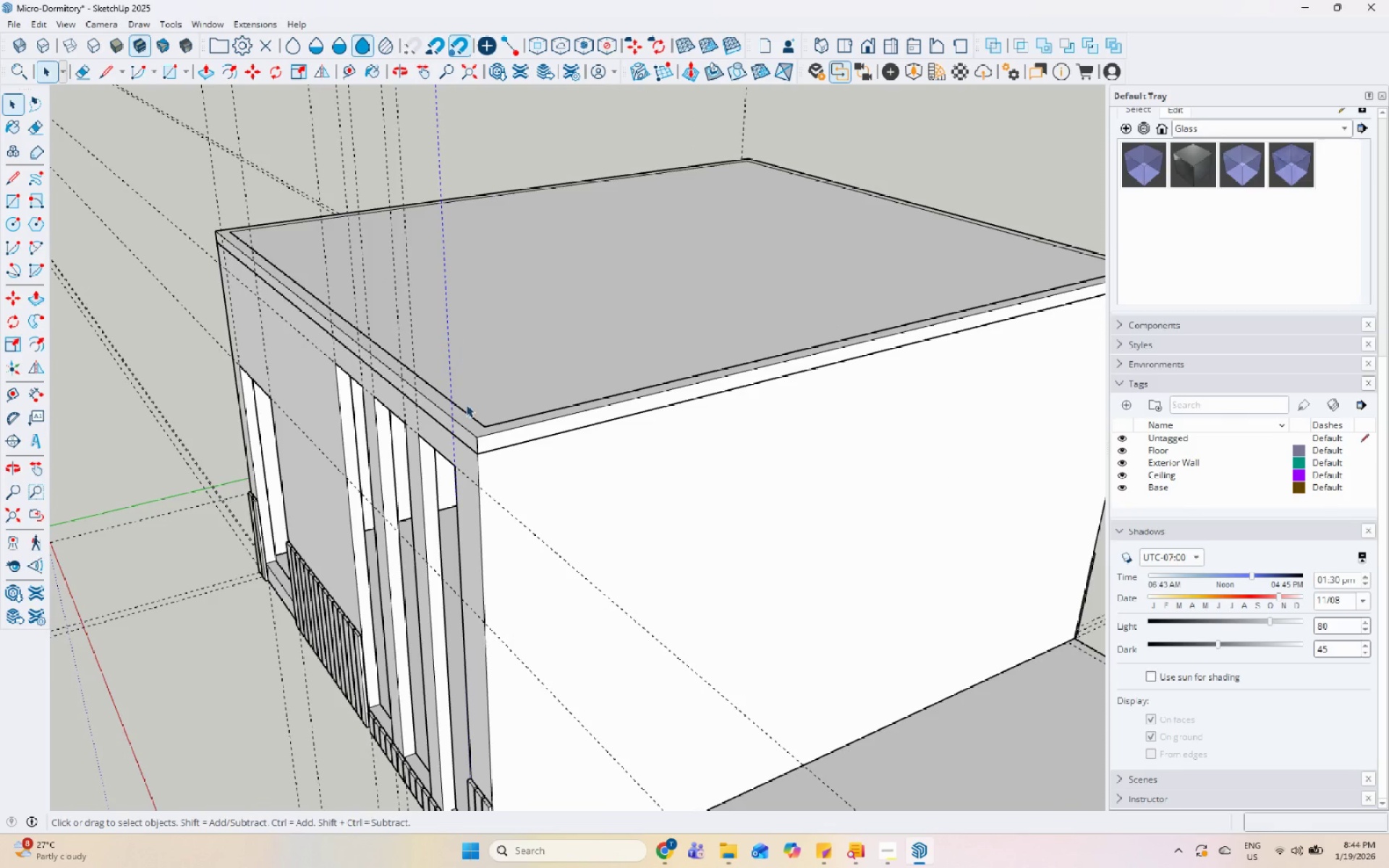 
scroll: coordinate [449, 341], scroll_direction: up, amount: 4.0
 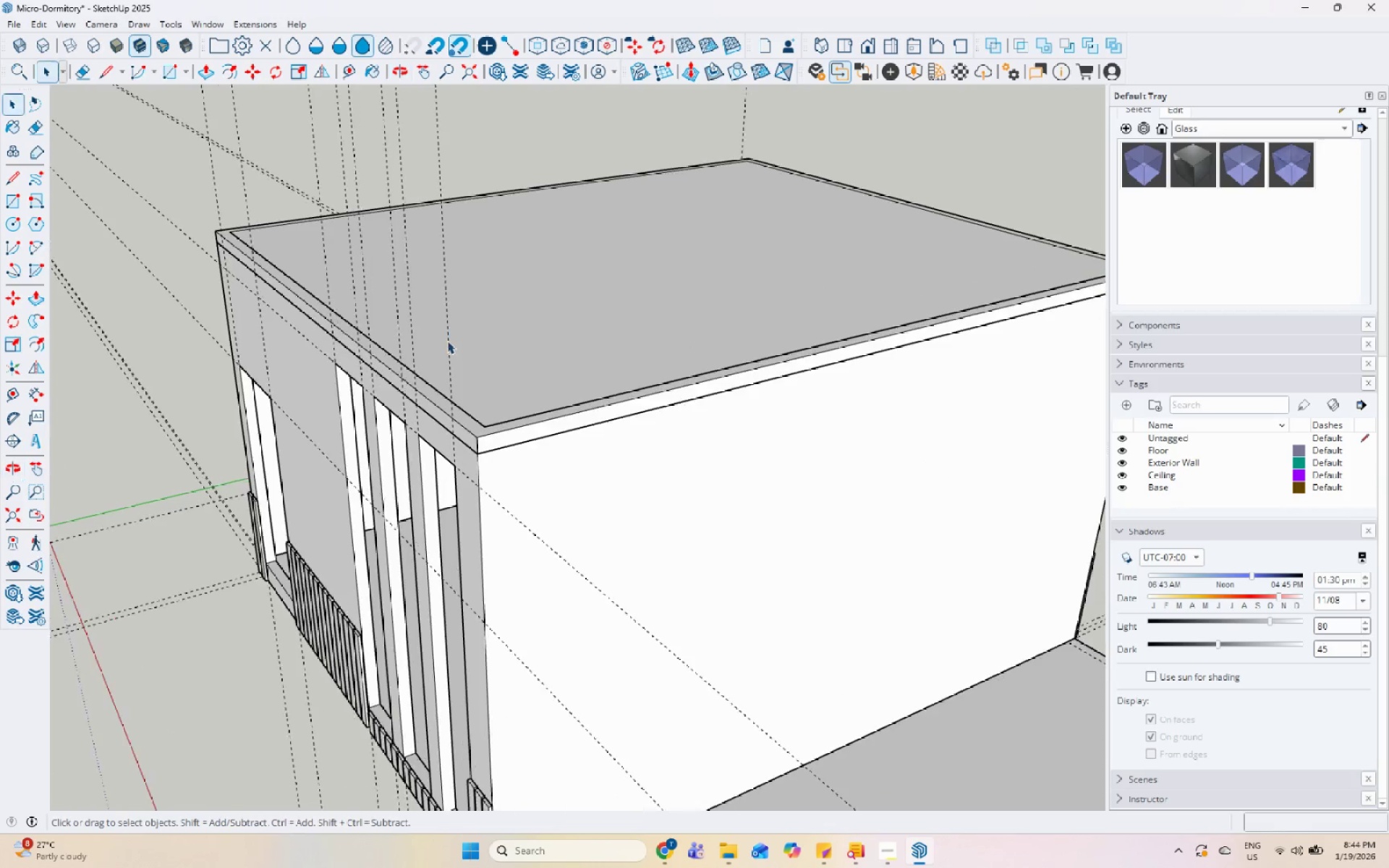 
double_click([483, 393])
 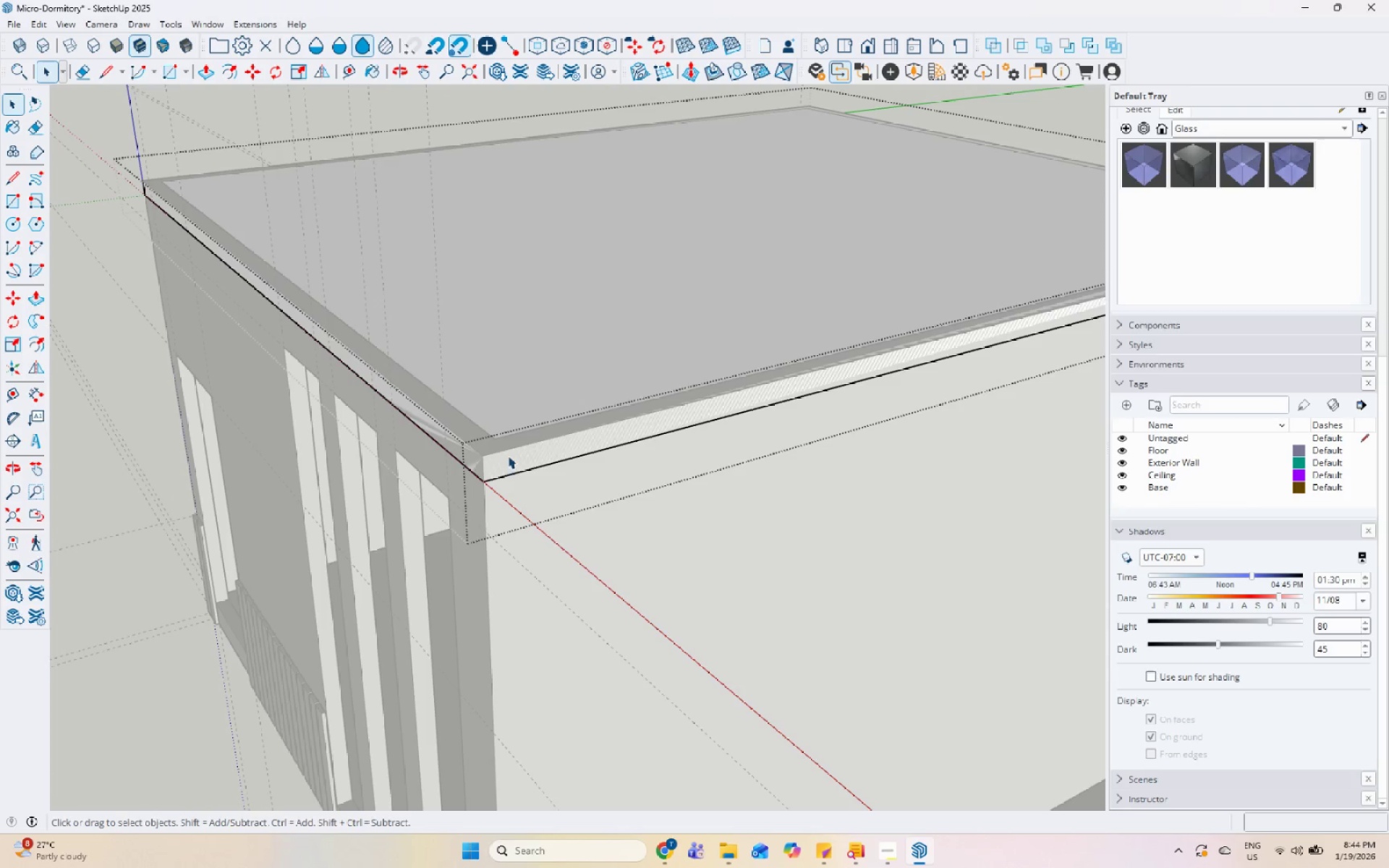 
scroll: coordinate [467, 405], scroll_direction: up, amount: 4.0
 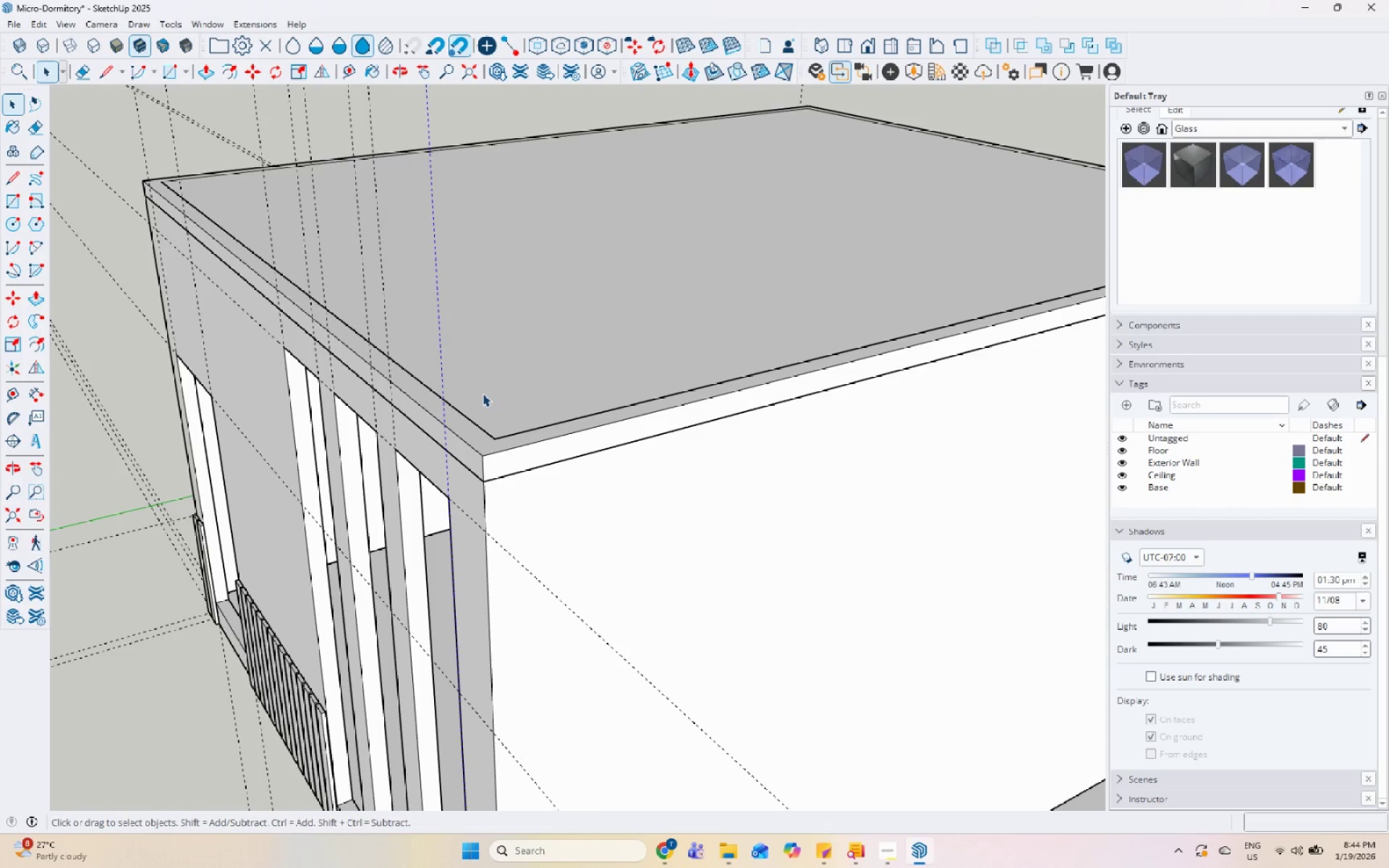 
triple_click([506, 464])
 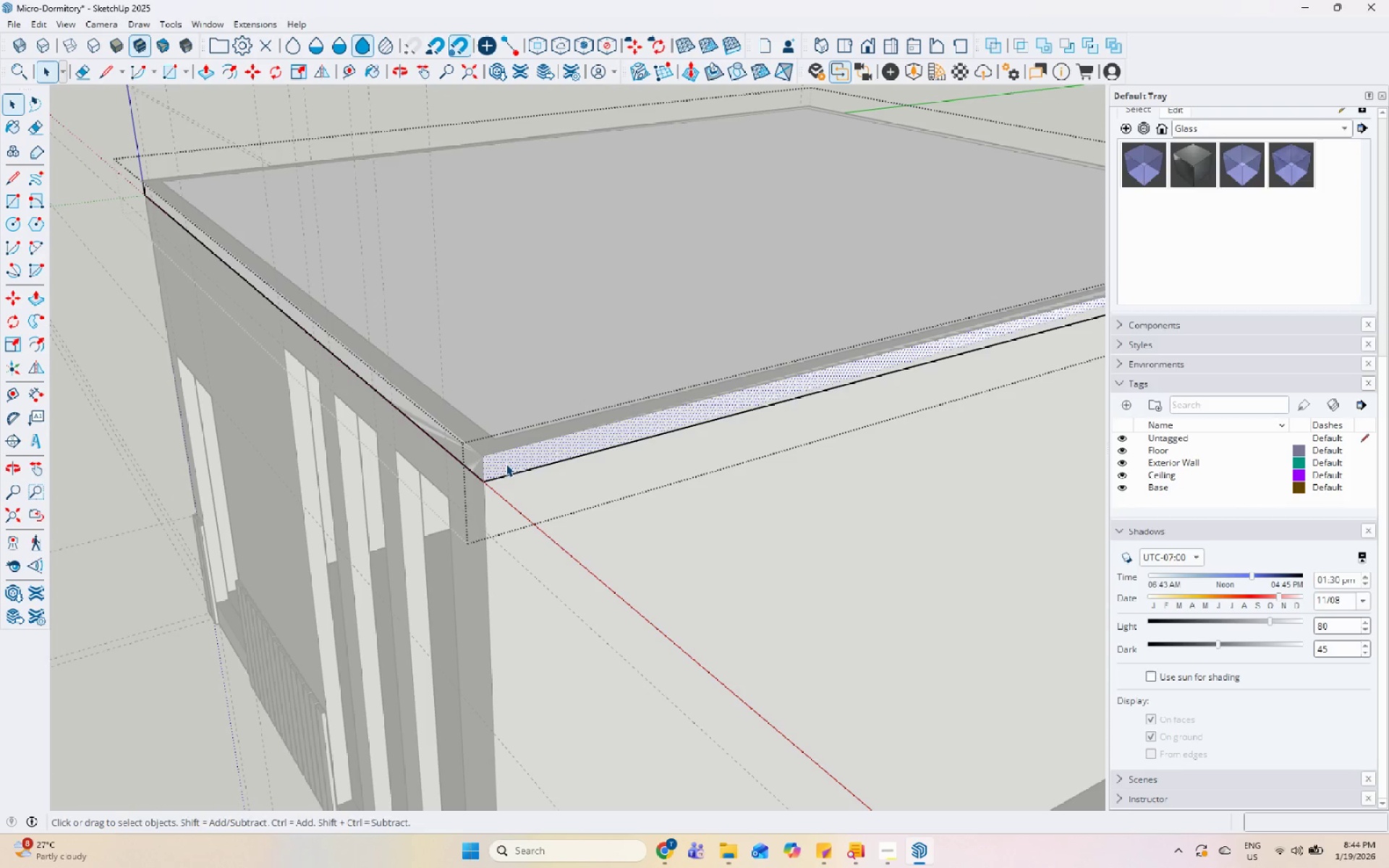 
key(P)
 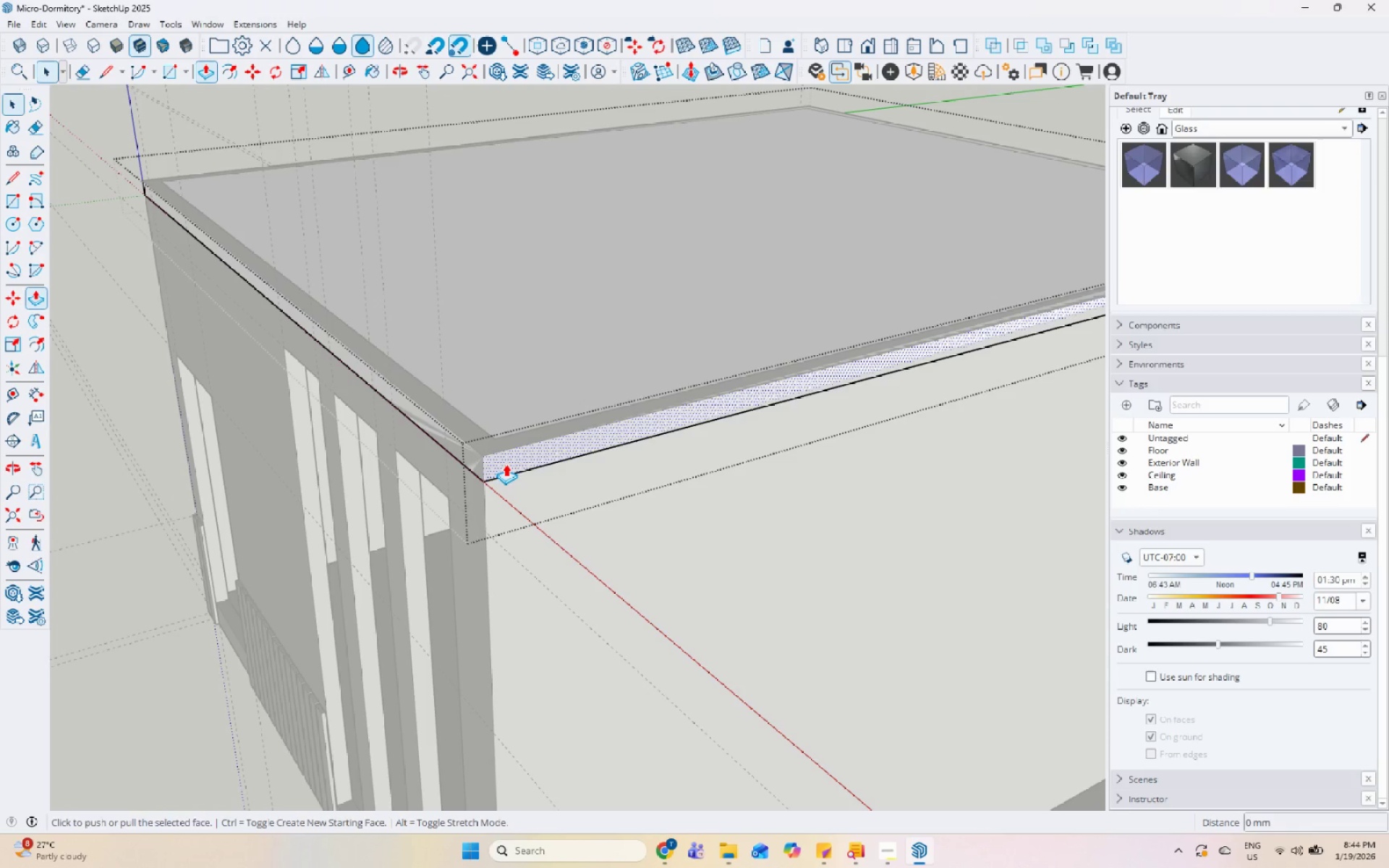 
left_click([506, 464])
 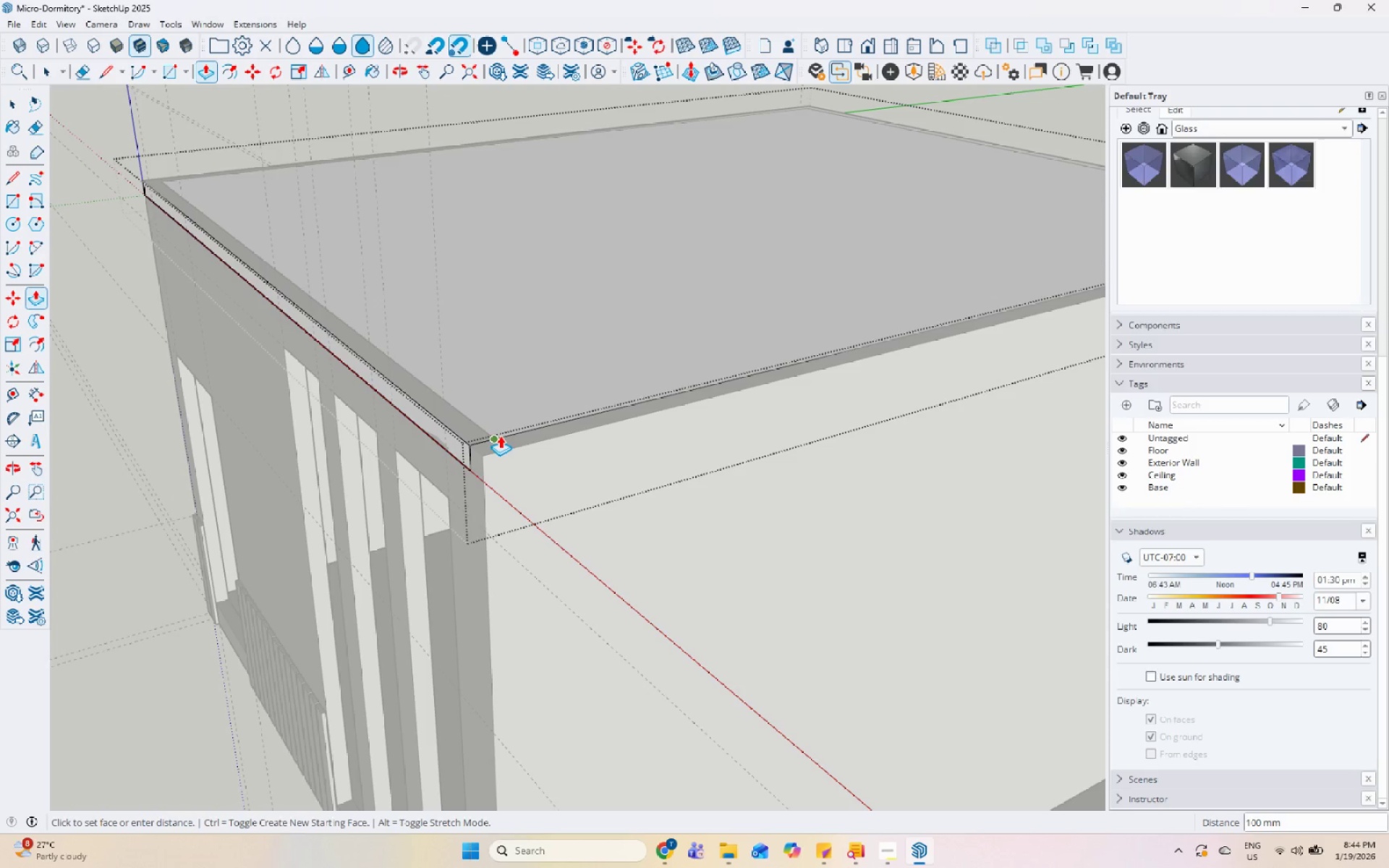 
left_click([497, 436])
 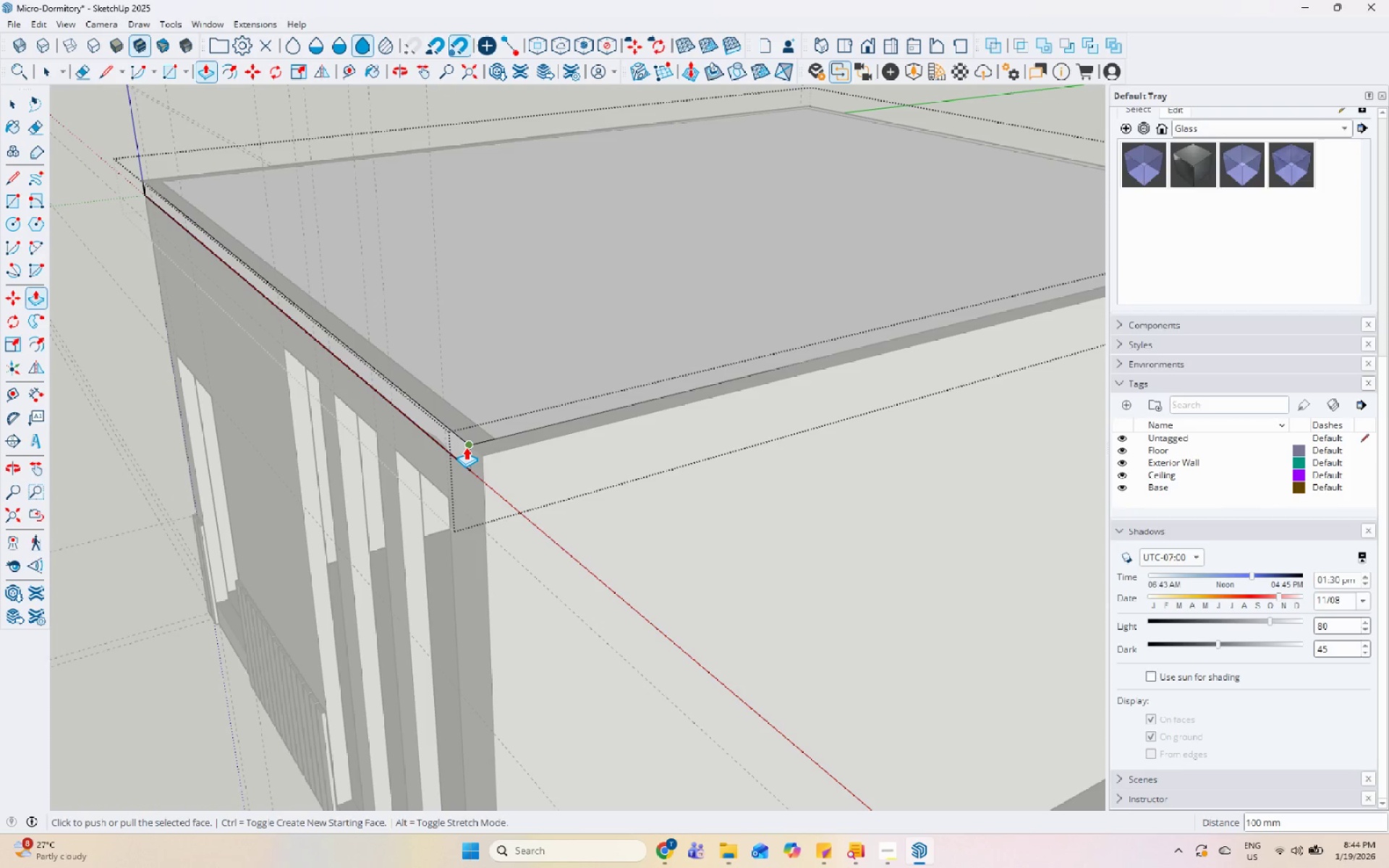 
key(Space)
 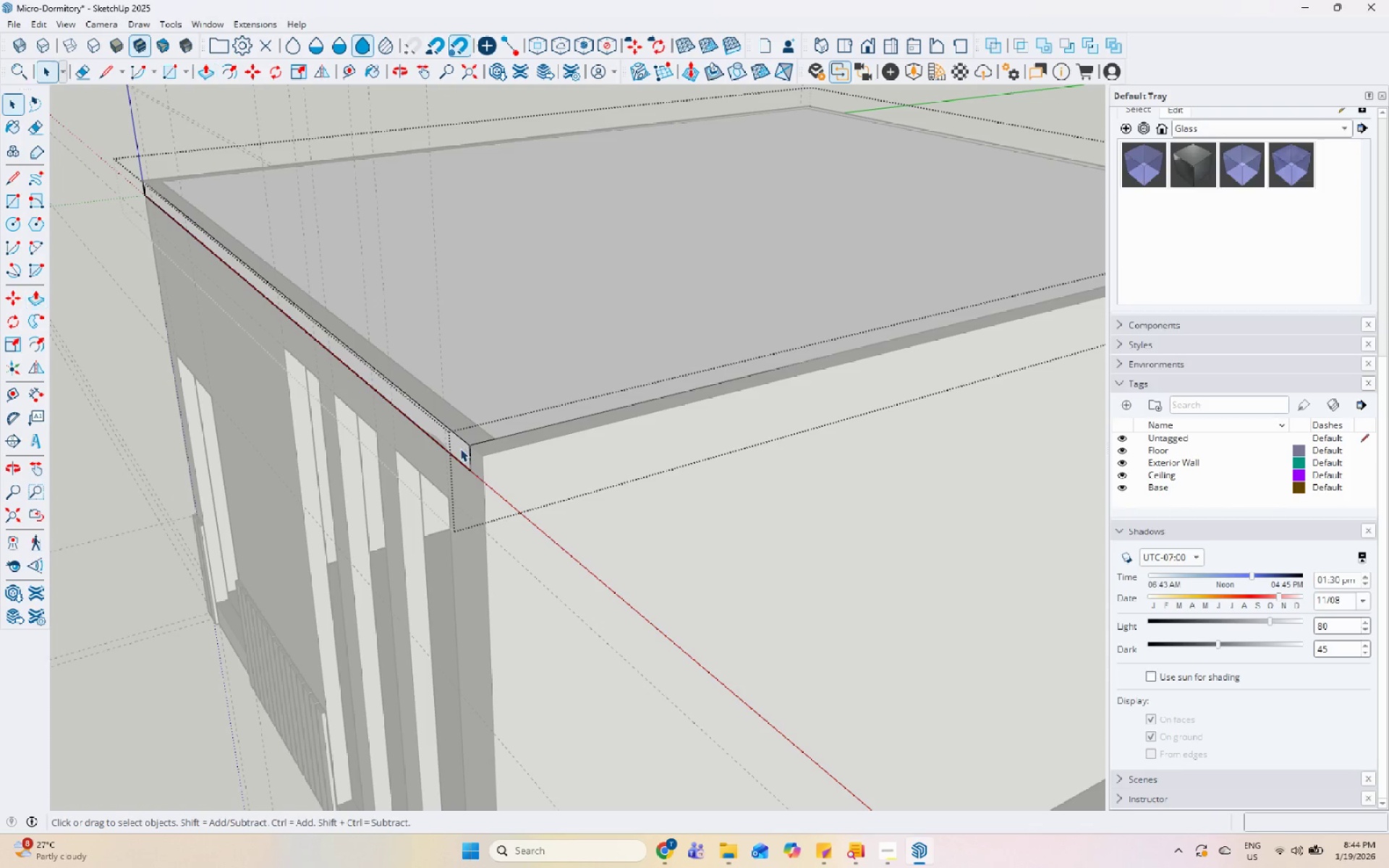 
left_click([460, 448])
 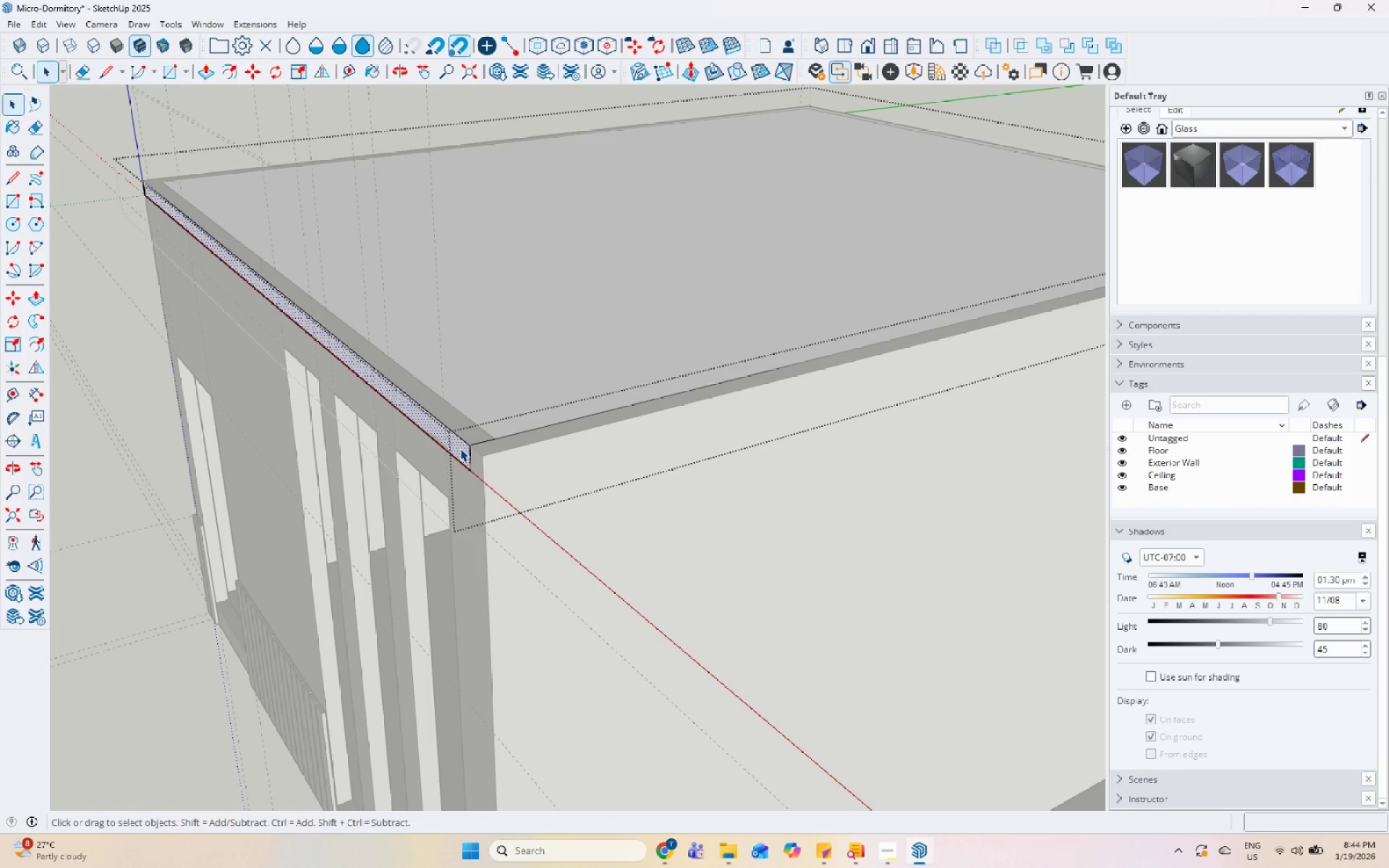 
key(P)
 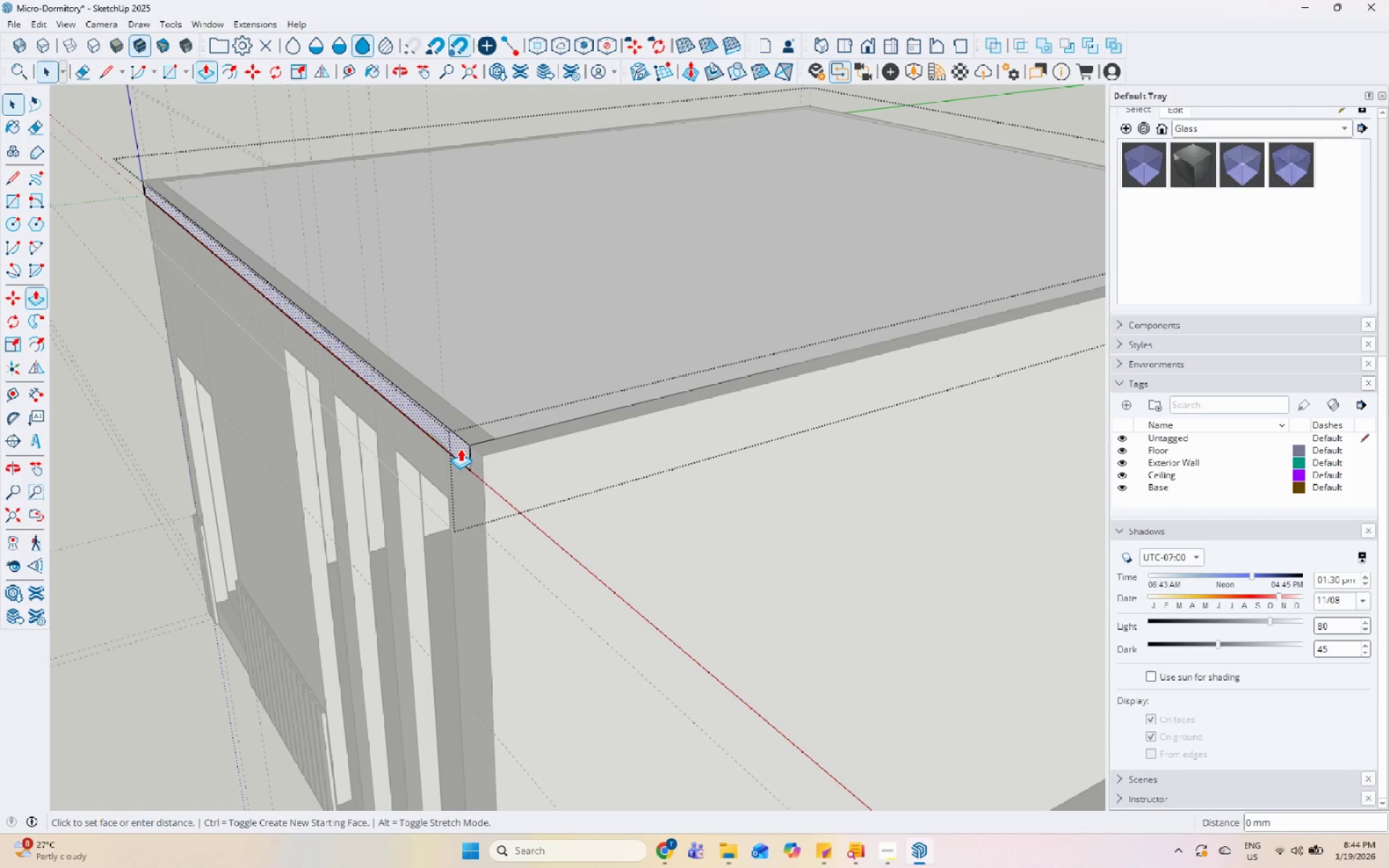 
left_click([460, 448])
 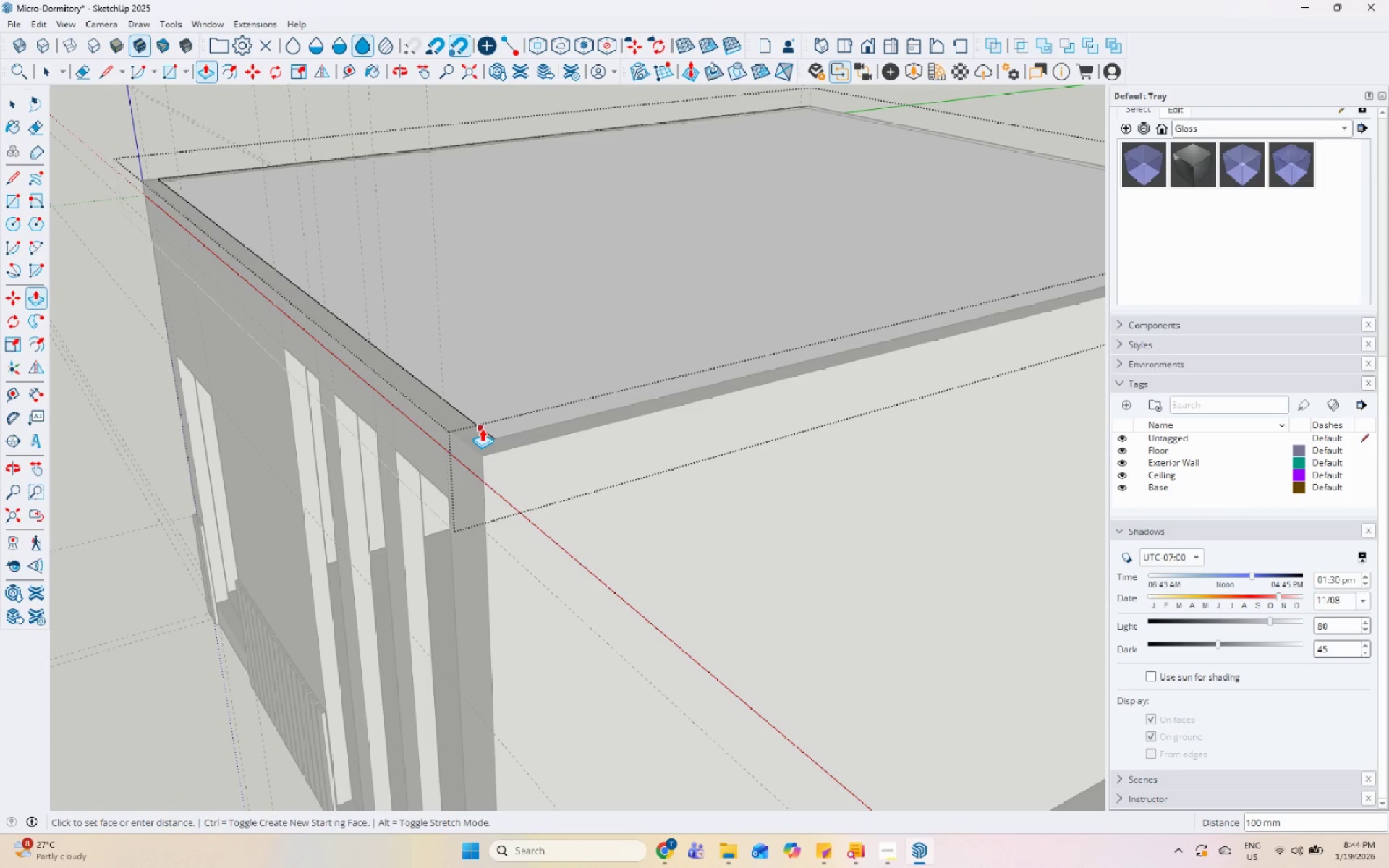 
left_click_drag(start_coordinate=[482, 428], to_coordinate=[485, 427])
 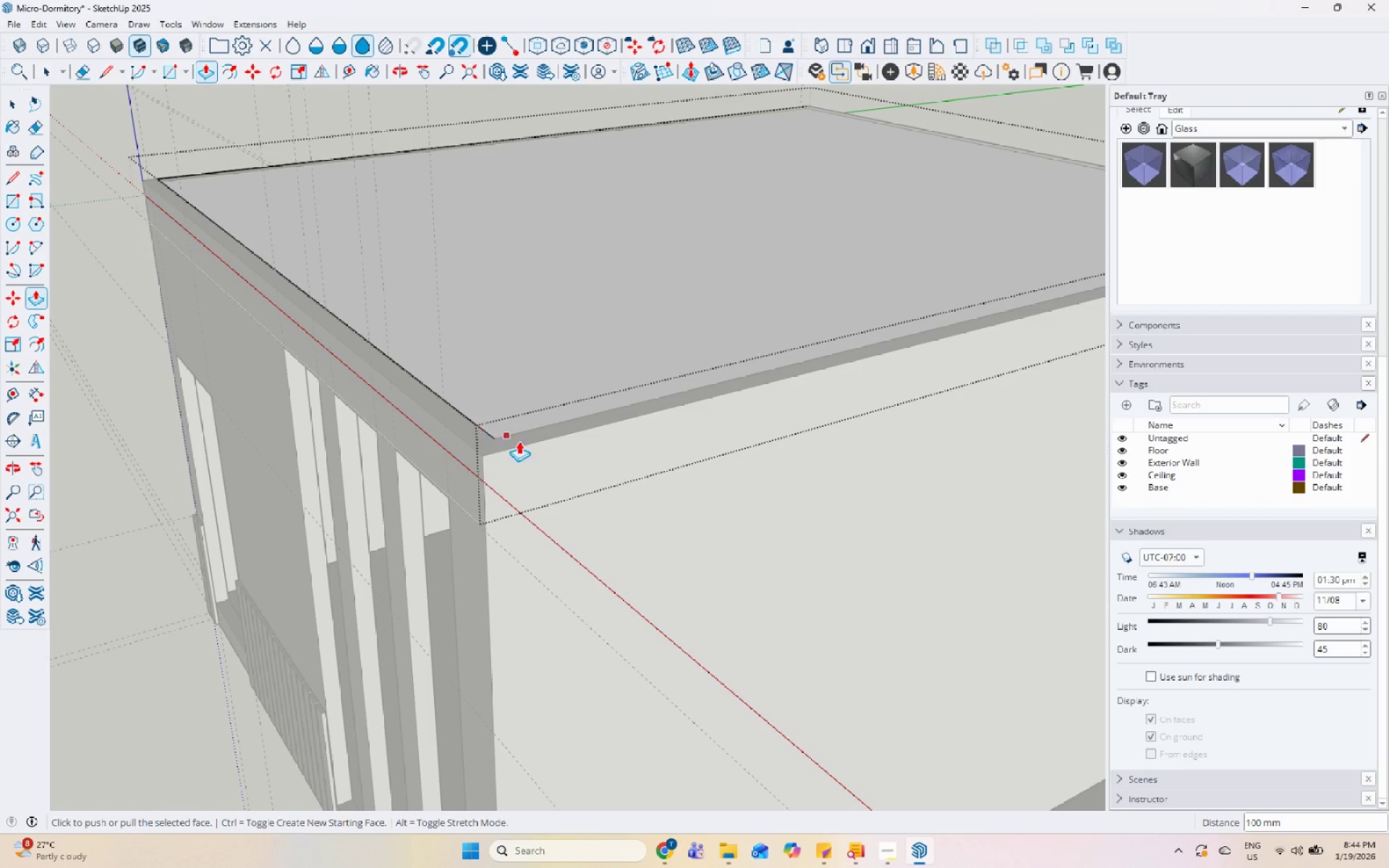 
scroll: coordinate [553, 467], scroll_direction: down, amount: 4.0
 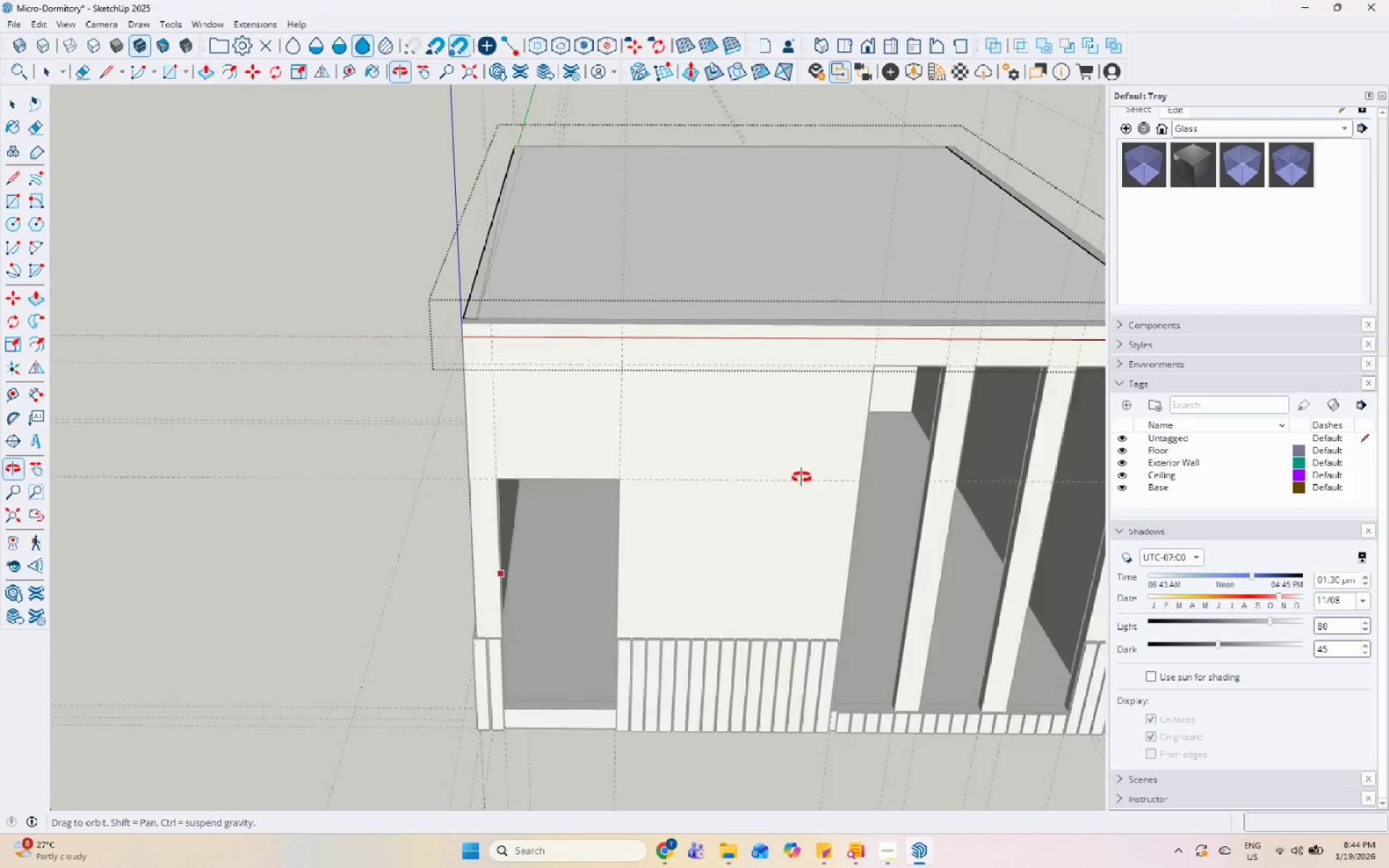 
key(Space)
 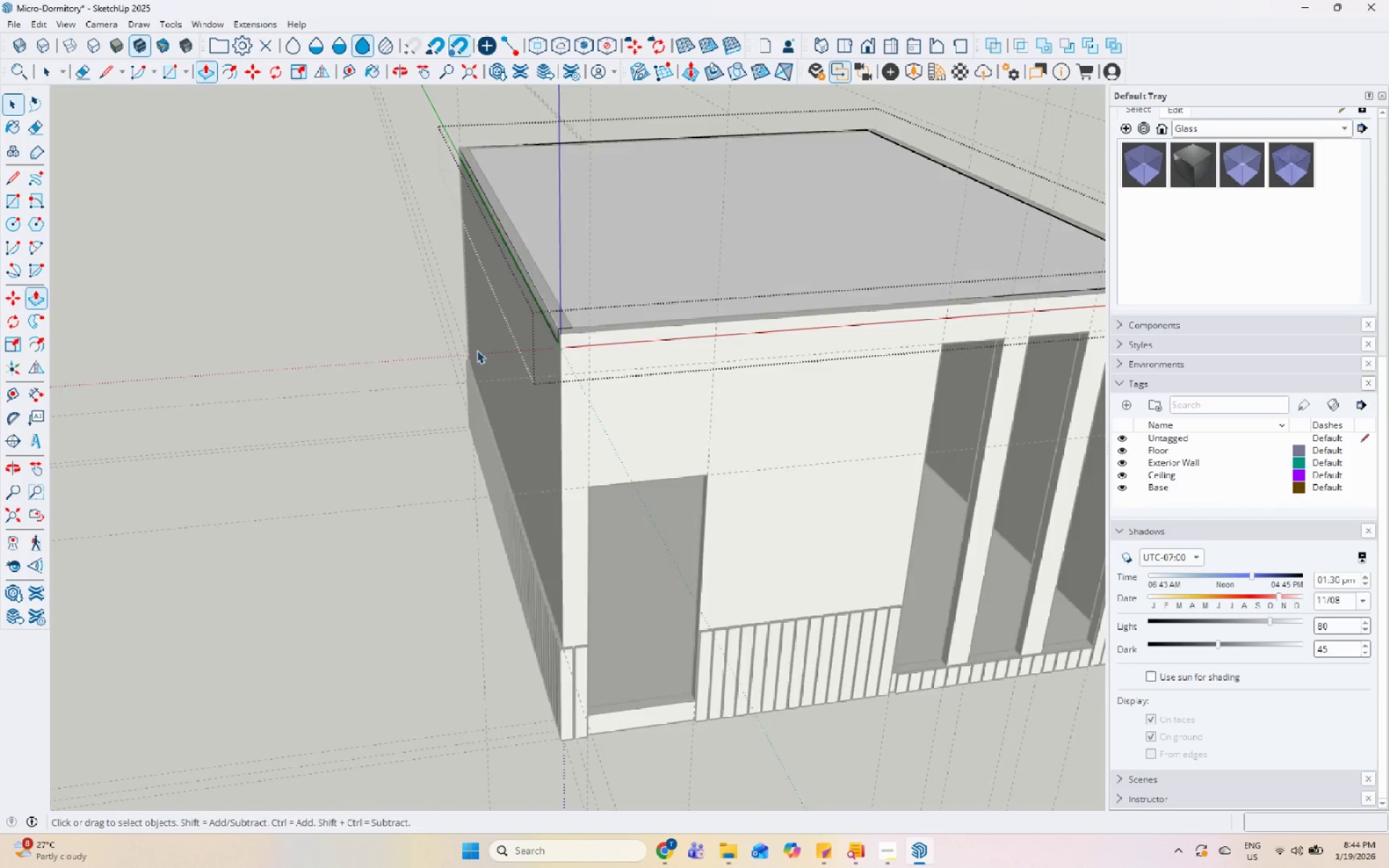 
scroll: coordinate [473, 346], scroll_direction: up, amount: 6.0
 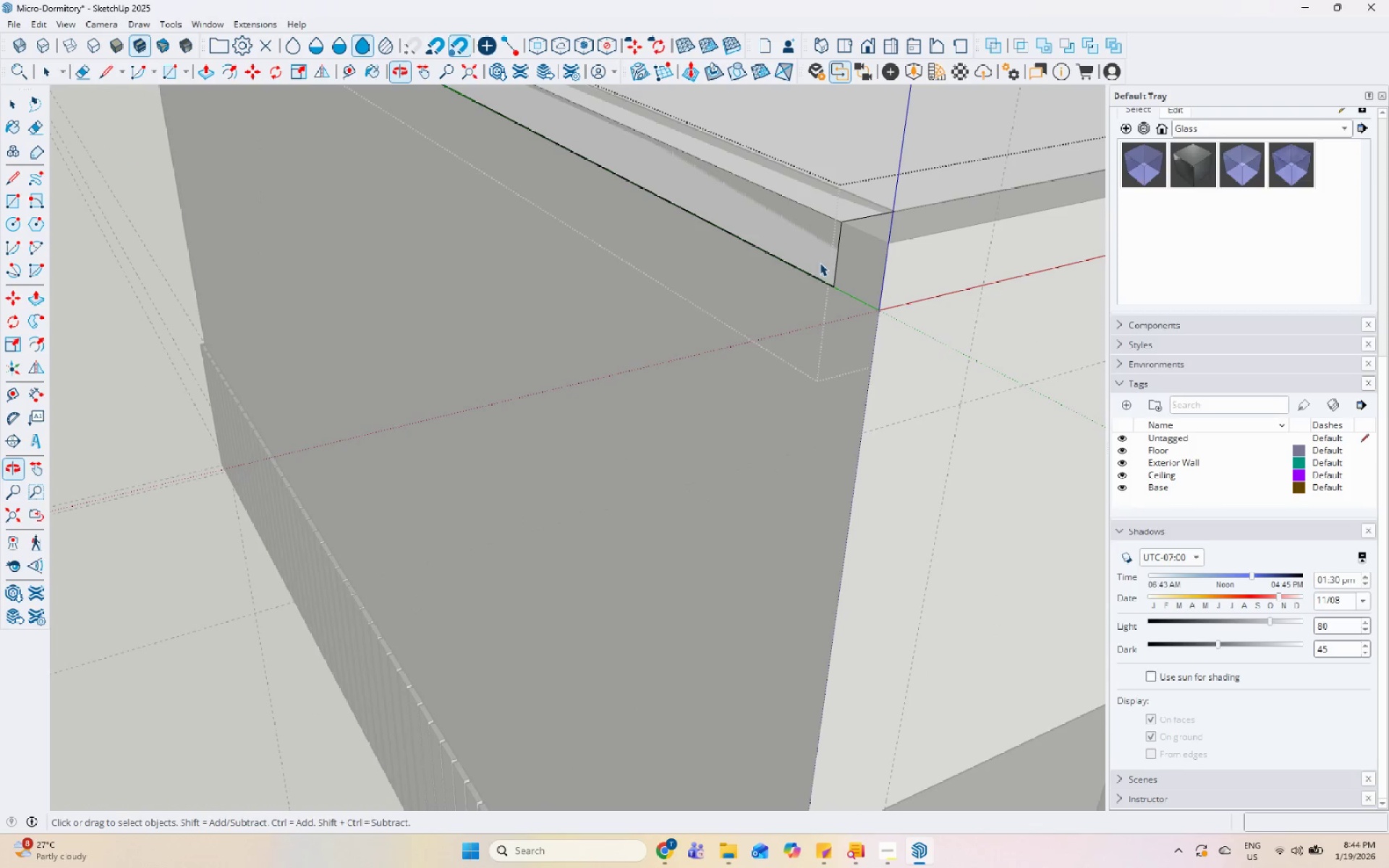 
left_click([802, 237])
 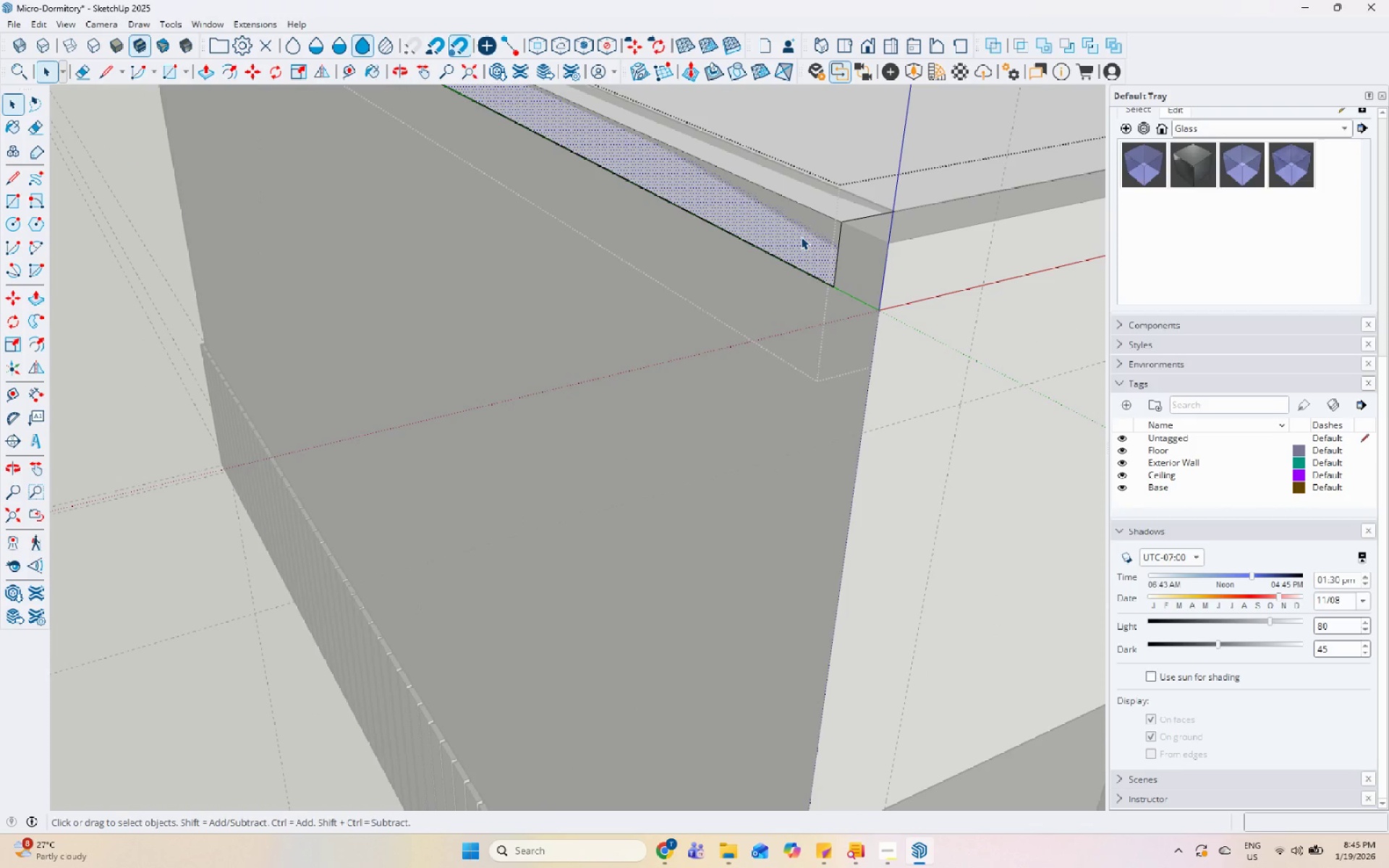 
key(P)
 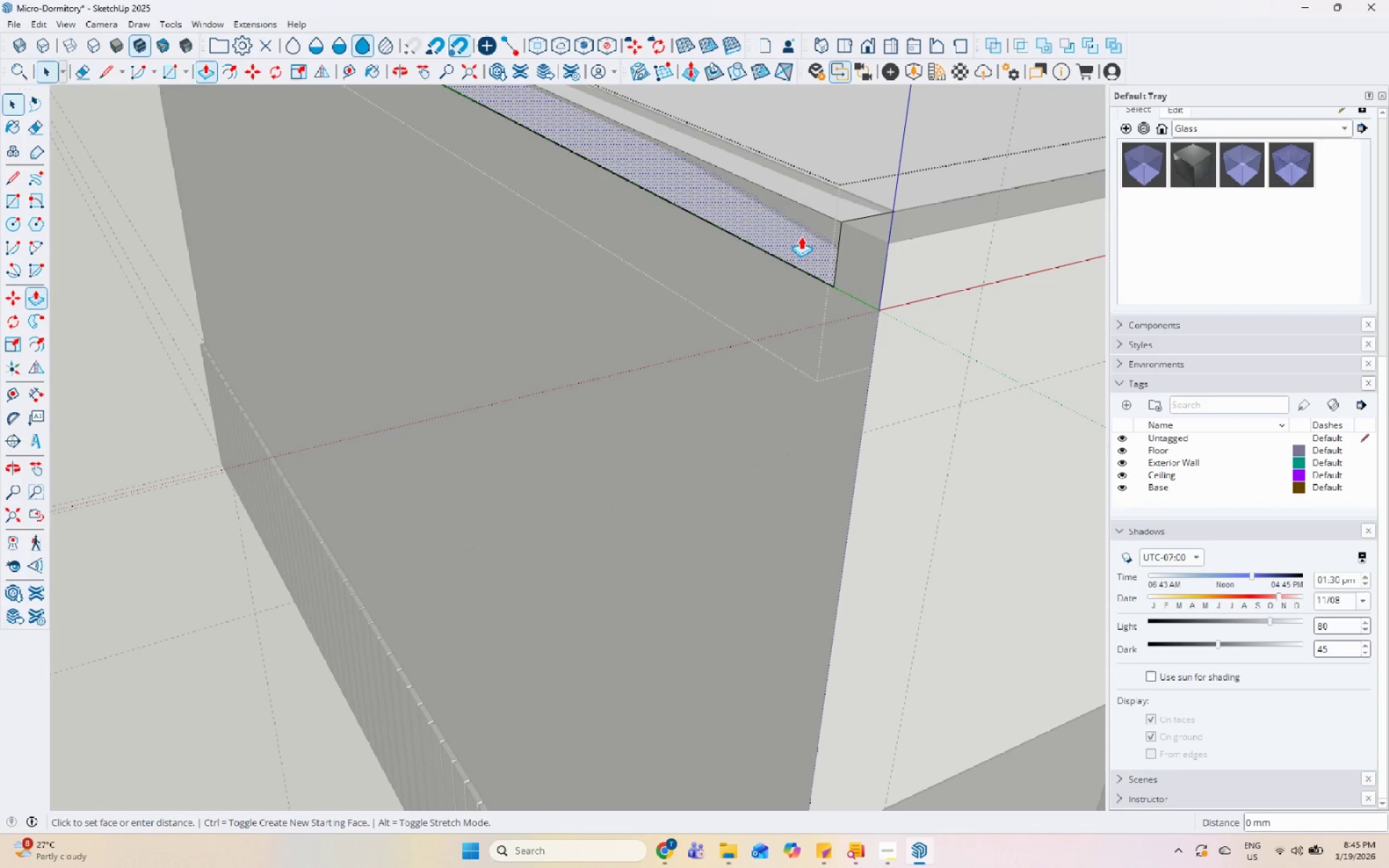 
left_click([801, 237])
 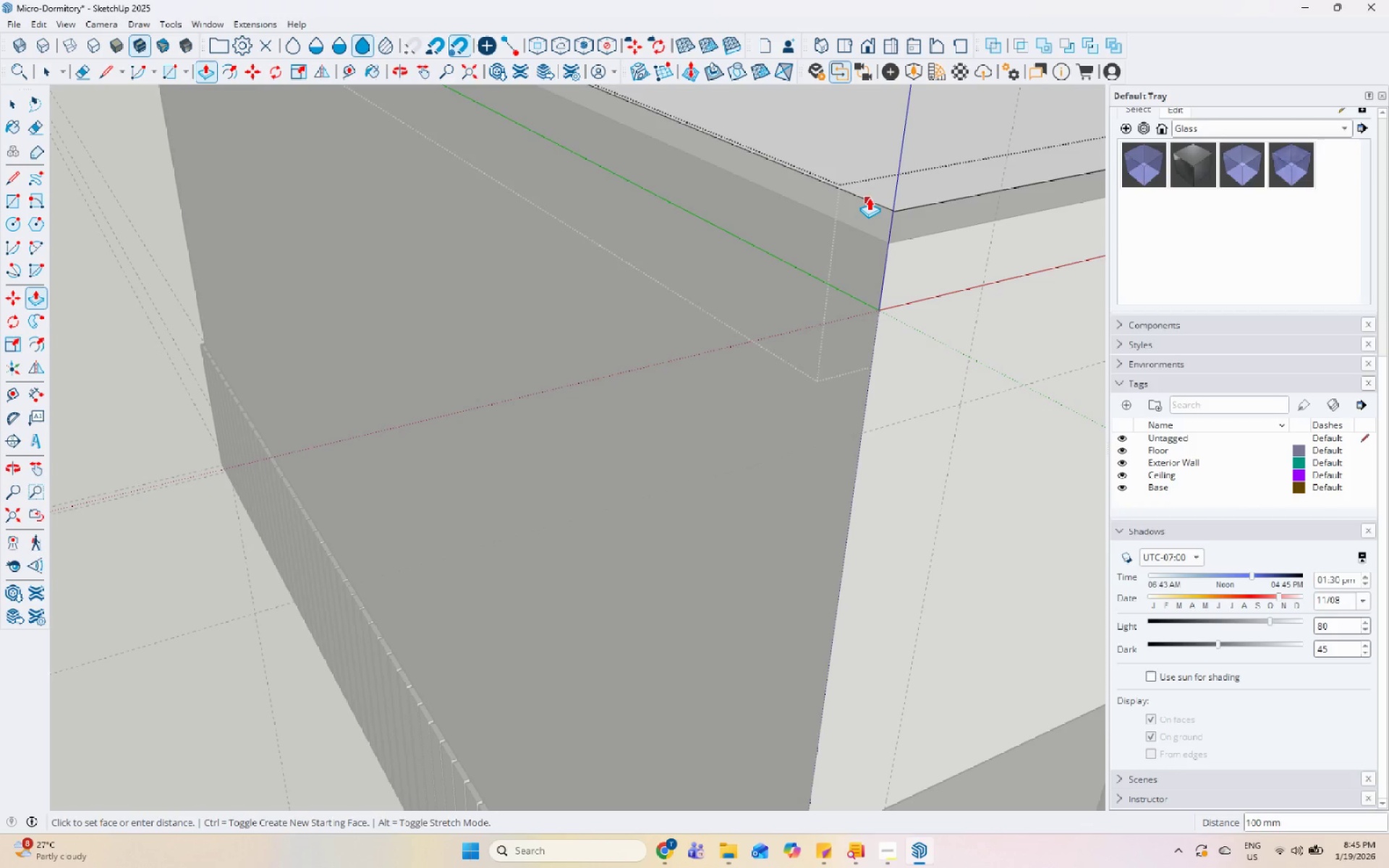 
key(Space)
 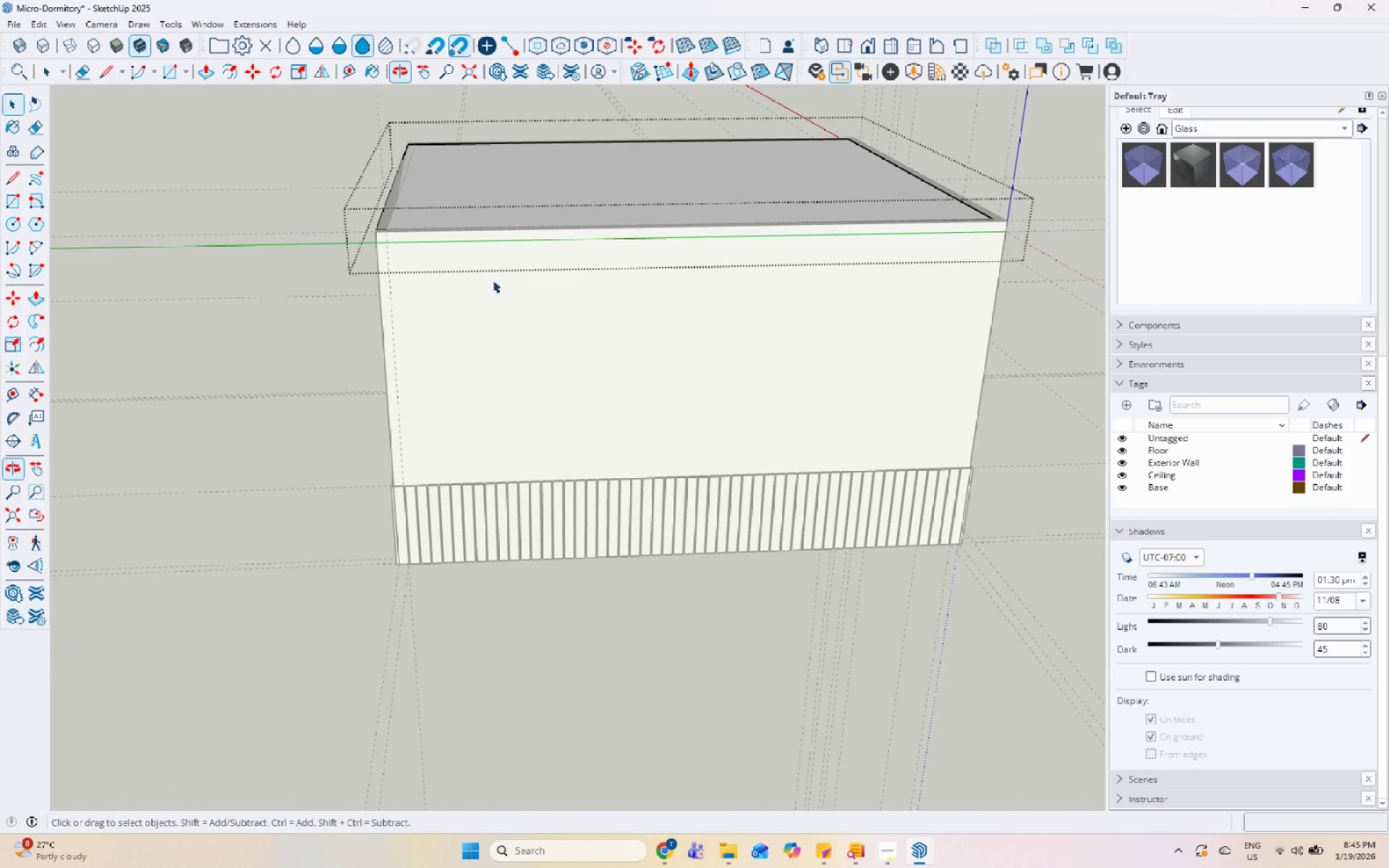 
scroll: coordinate [744, 472], scroll_direction: down, amount: 16.0
 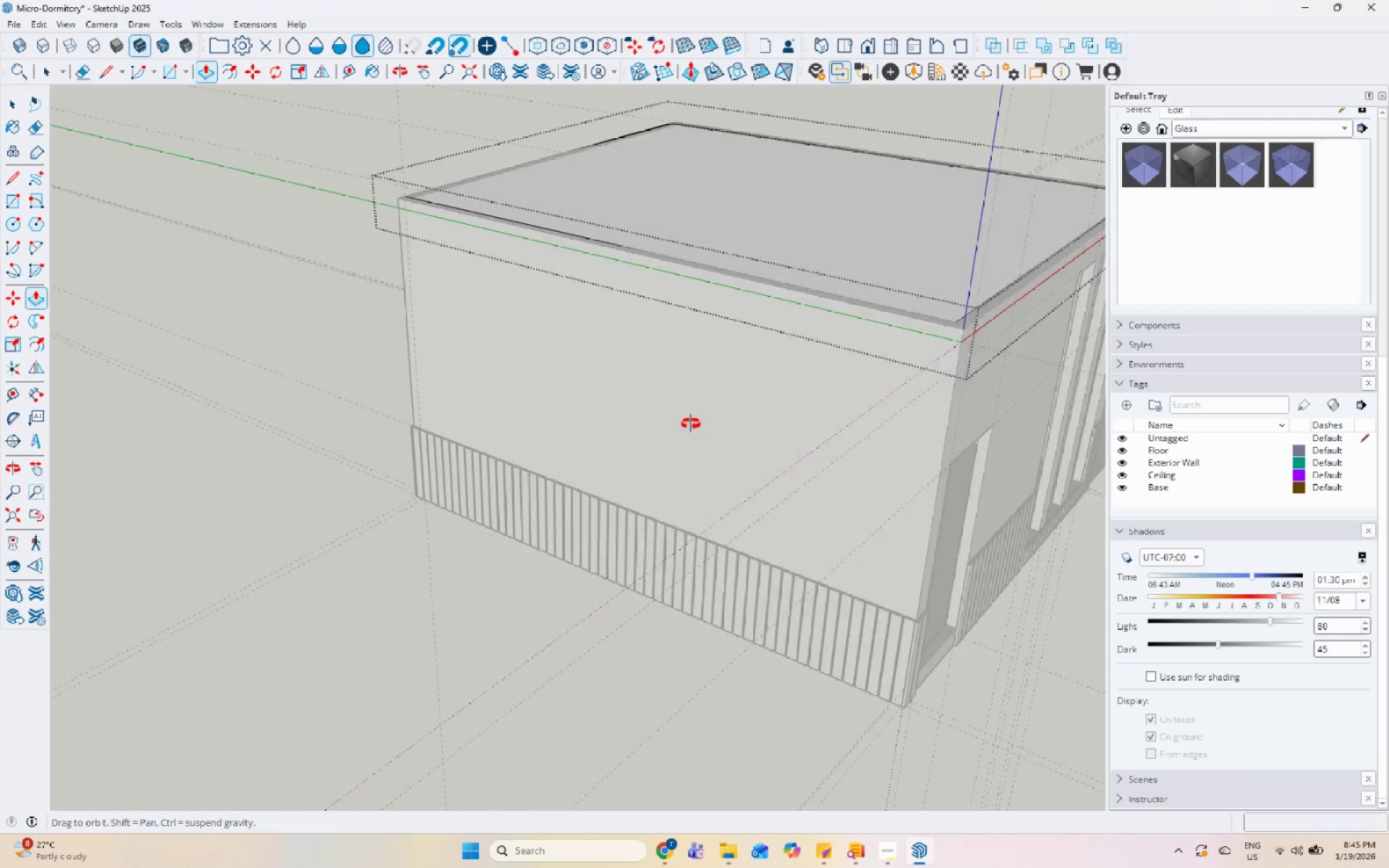 
scroll: coordinate [347, 229], scroll_direction: up, amount: 5.0
 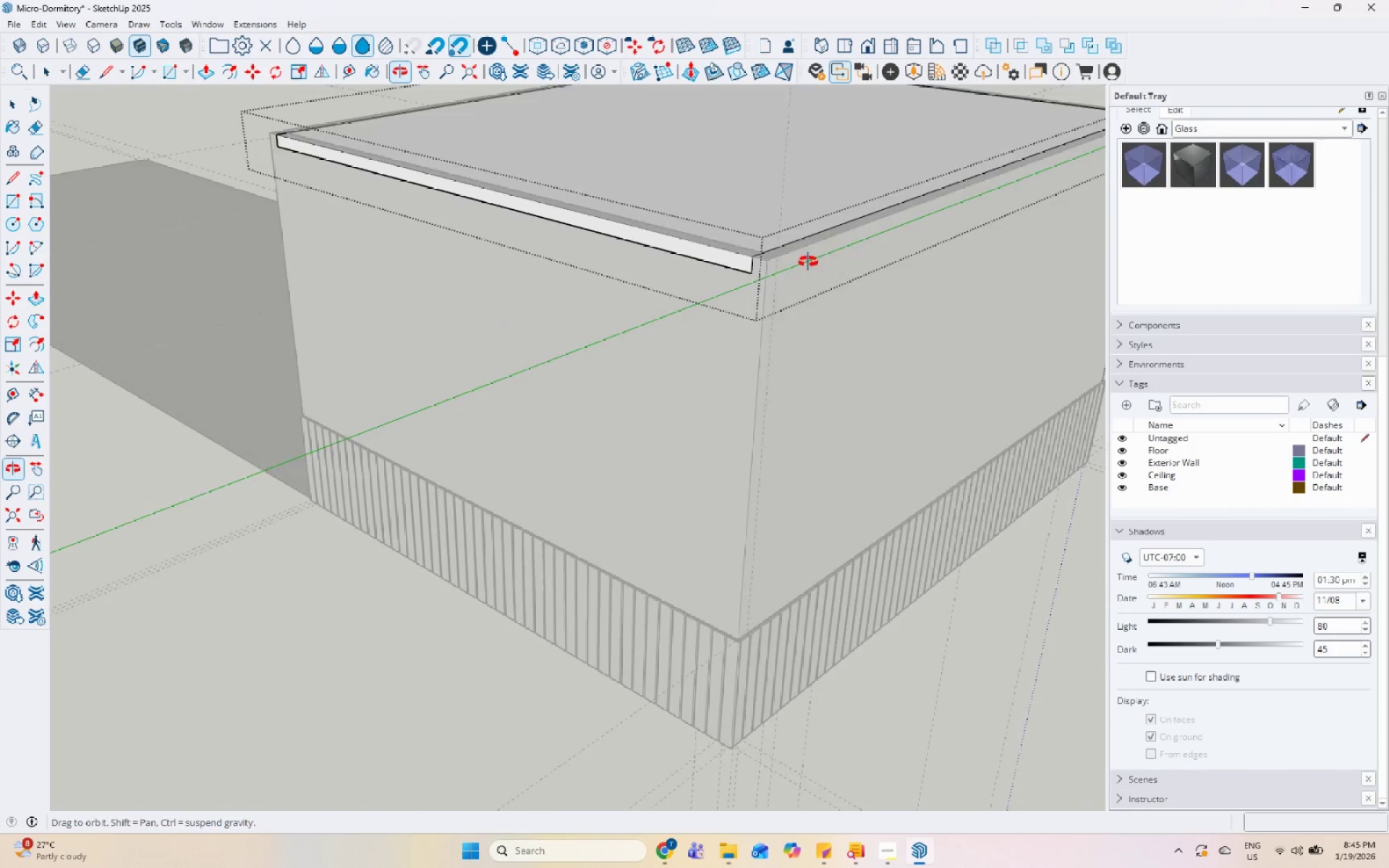 
left_click([767, 247])
 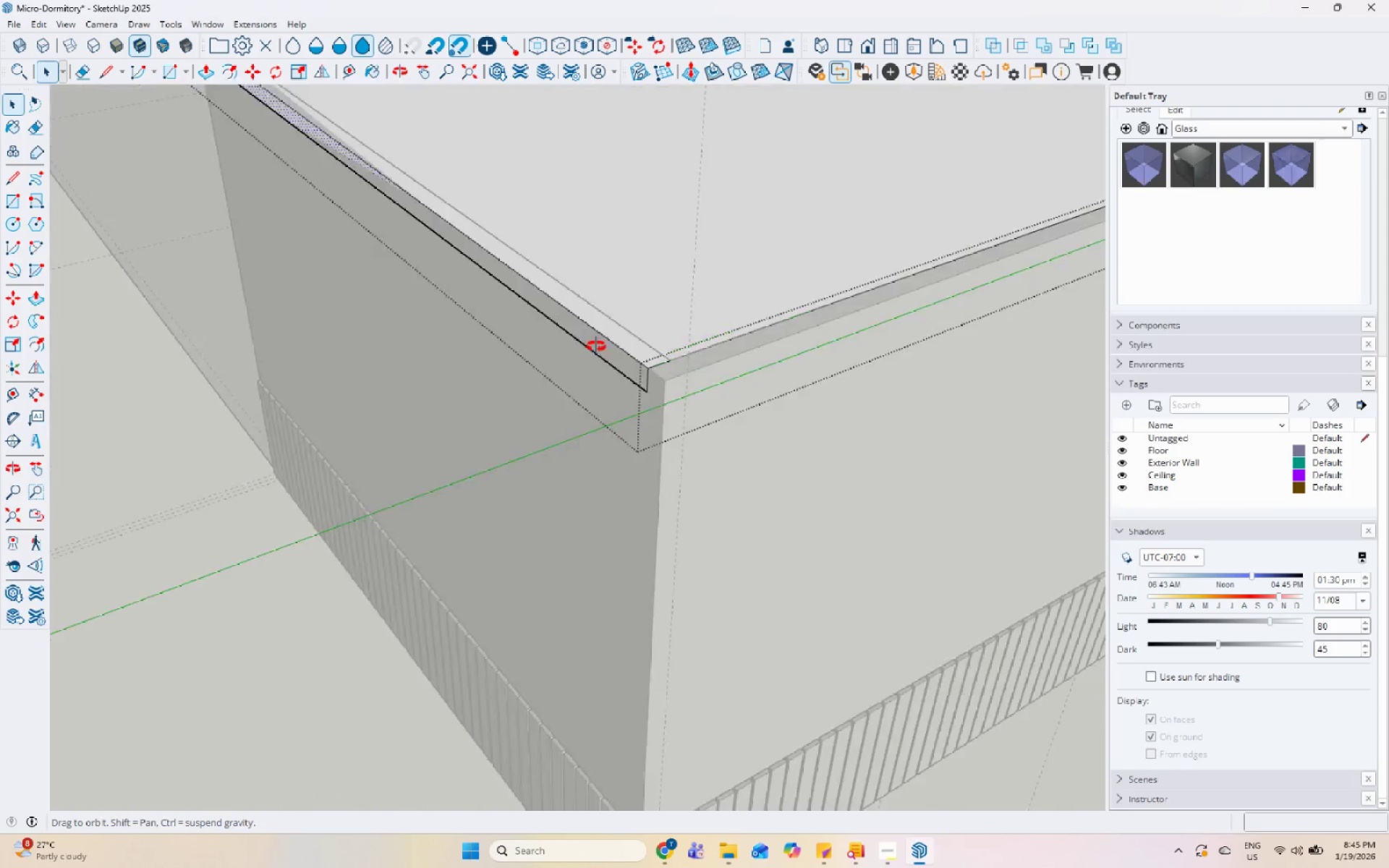 
scroll: coordinate [755, 260], scroll_direction: up, amount: 4.0
 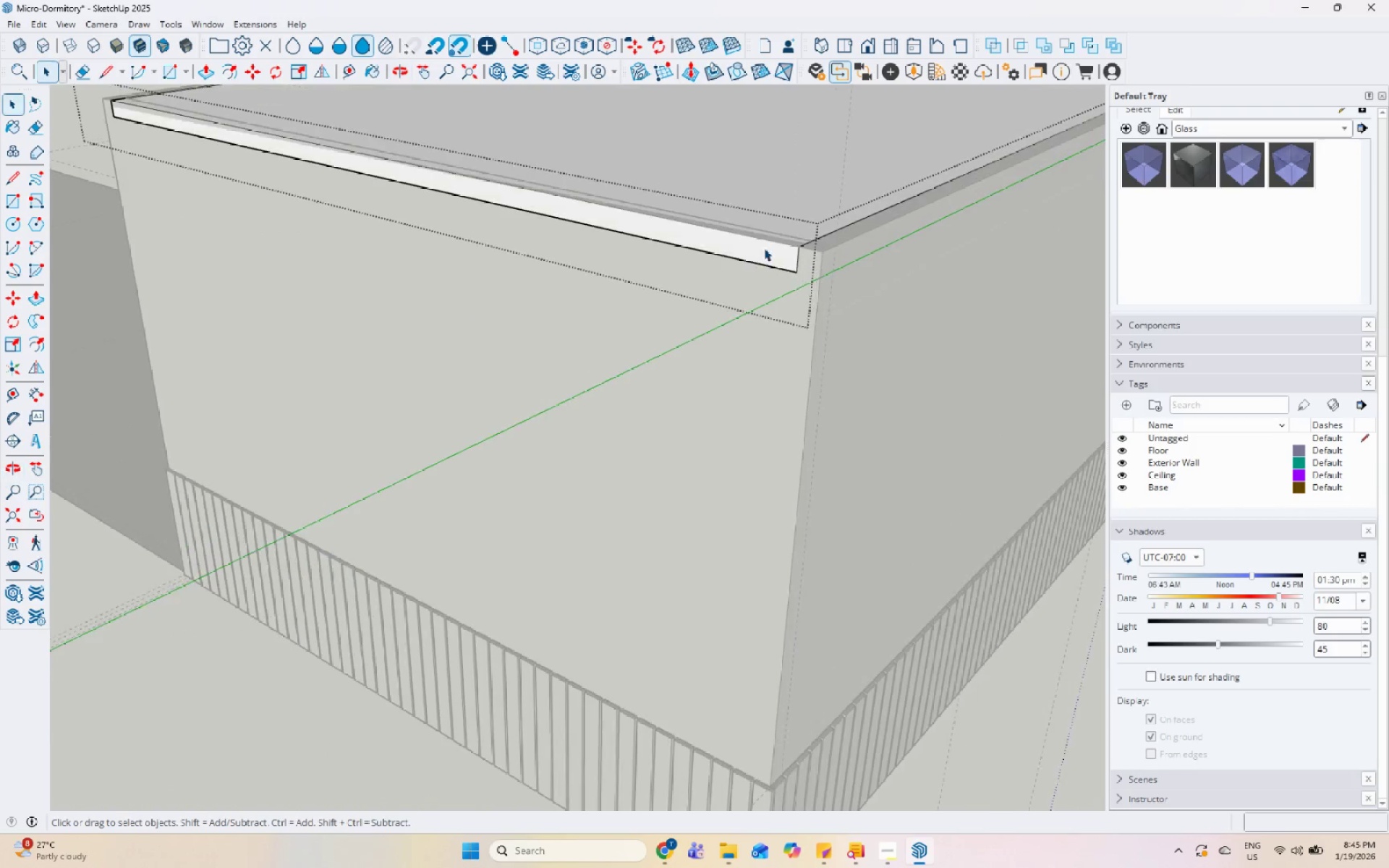 
key(P)
 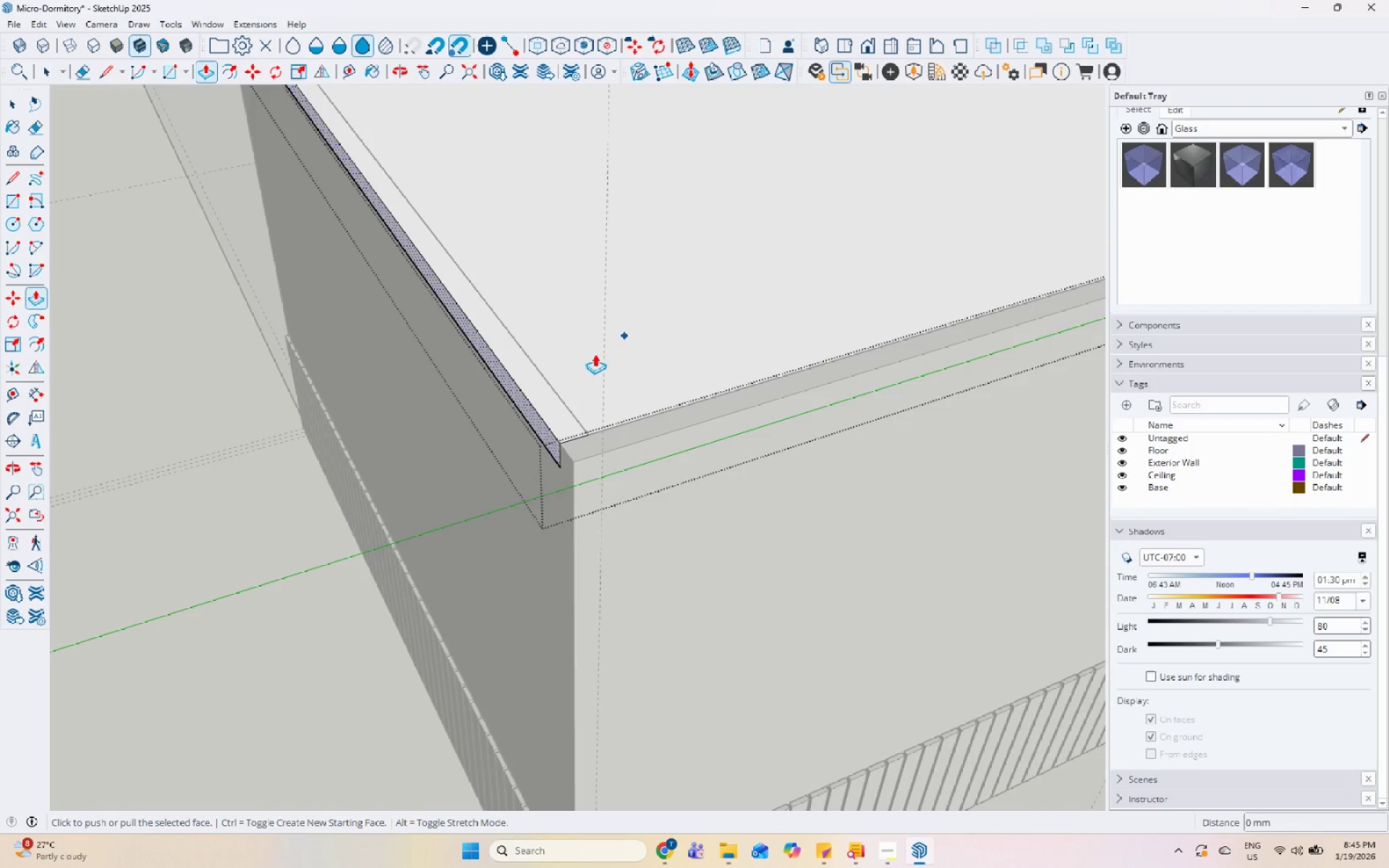 
scroll: coordinate [592, 394], scroll_direction: up, amount: 10.0
 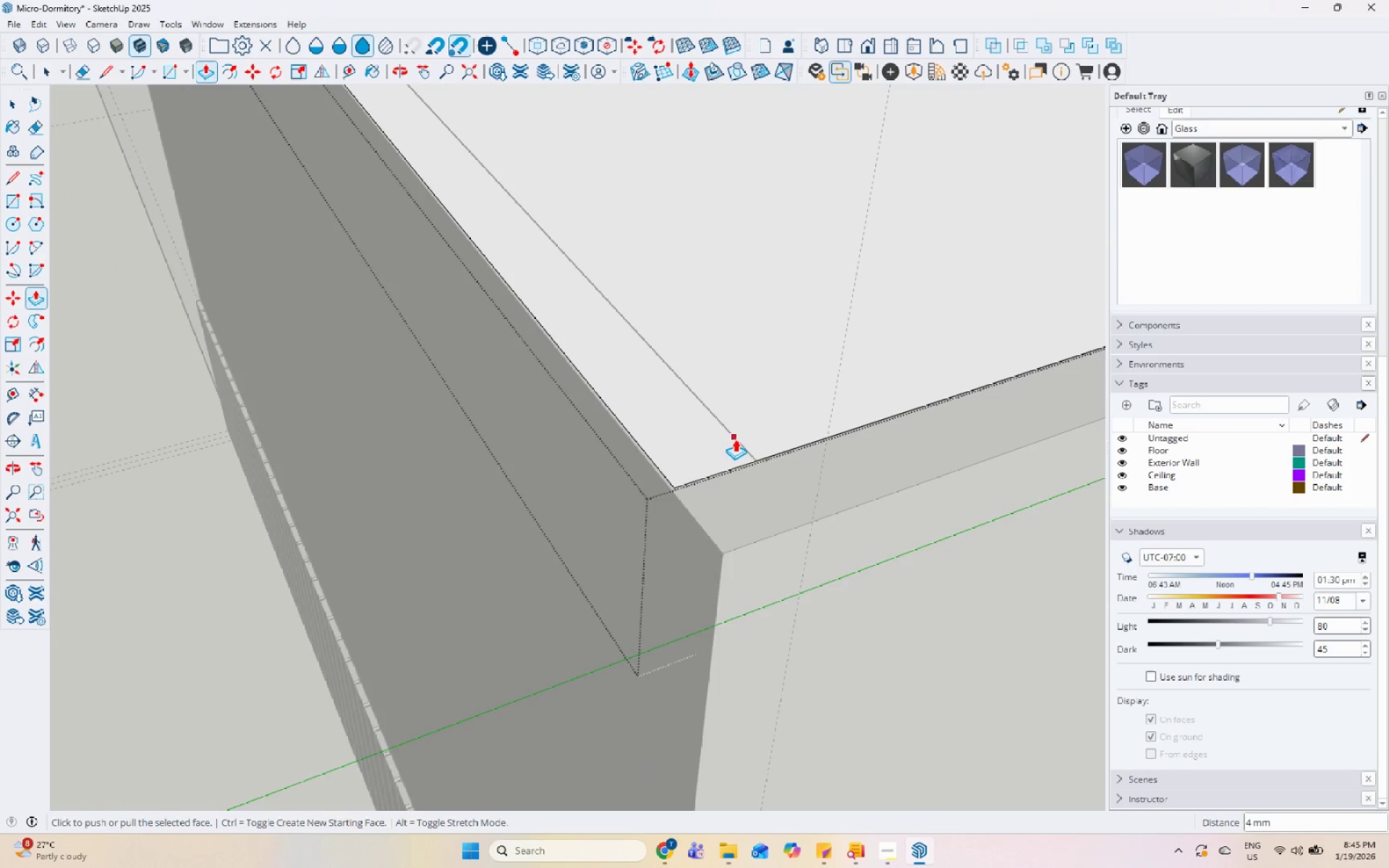 
left_click([750, 455])
 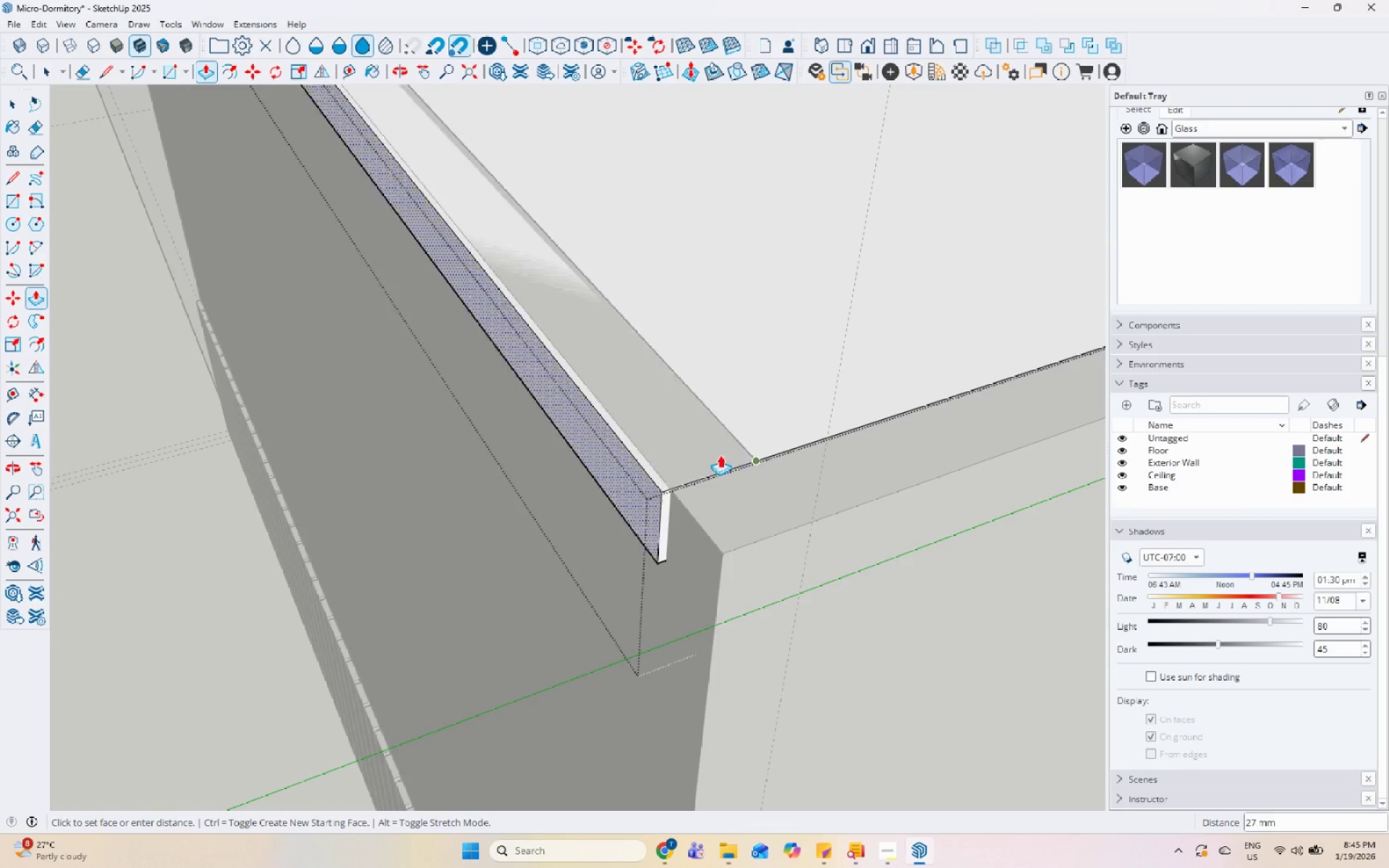 
scroll: coordinate [554, 444], scroll_direction: down, amount: 9.0
 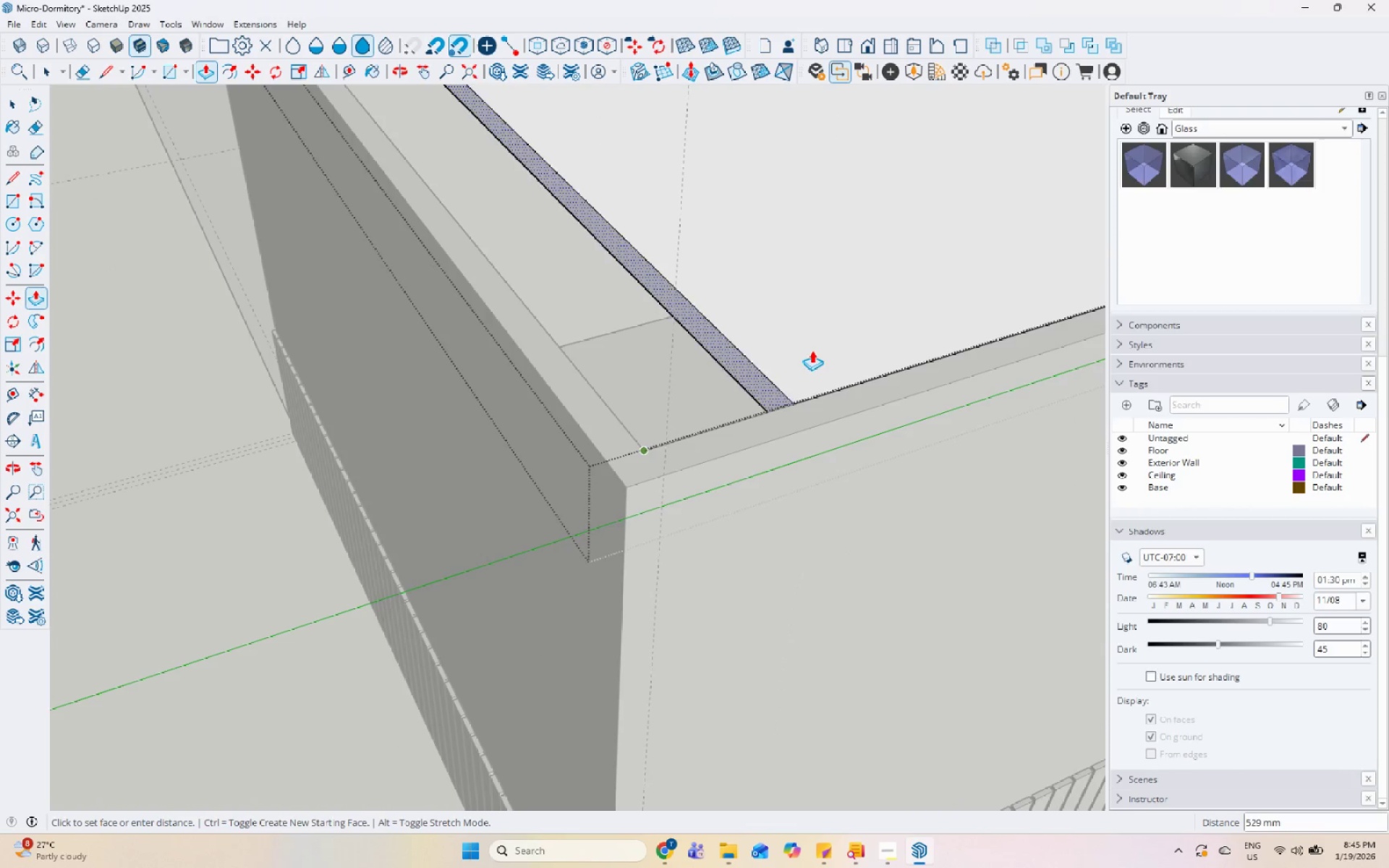 
key(Space)
 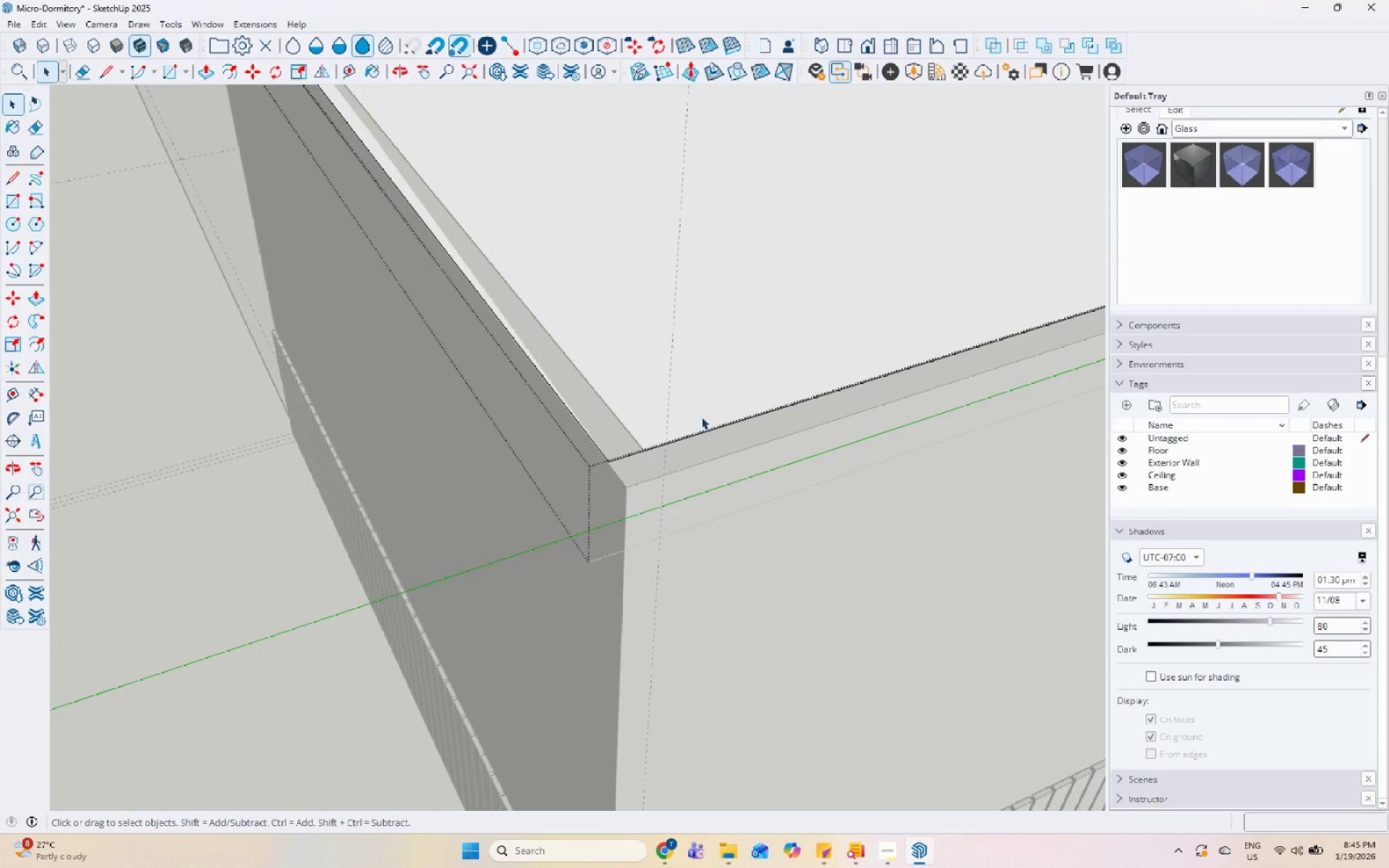 
key(Escape)
 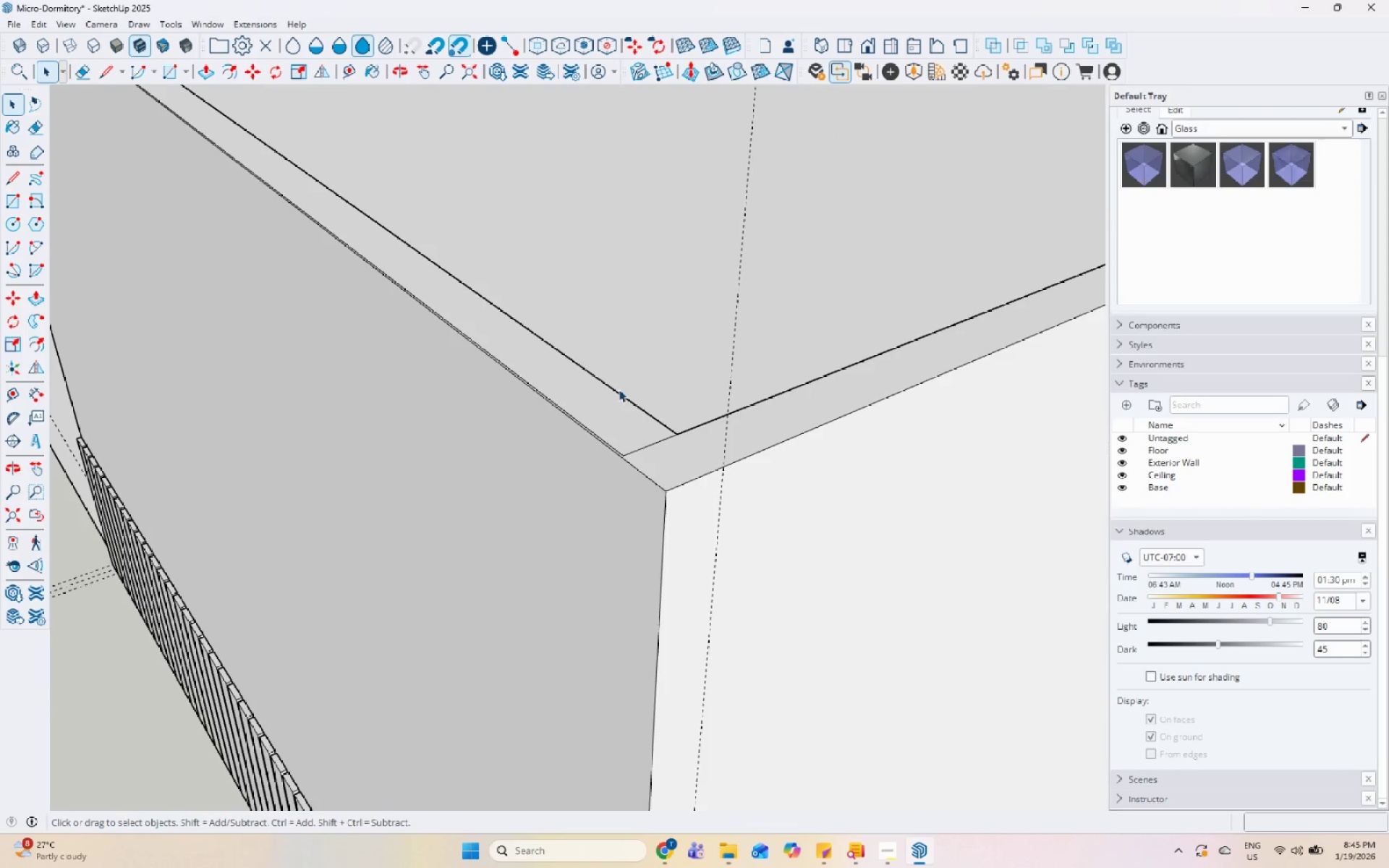 
scroll: coordinate [589, 464], scroll_direction: up, amount: 5.0
 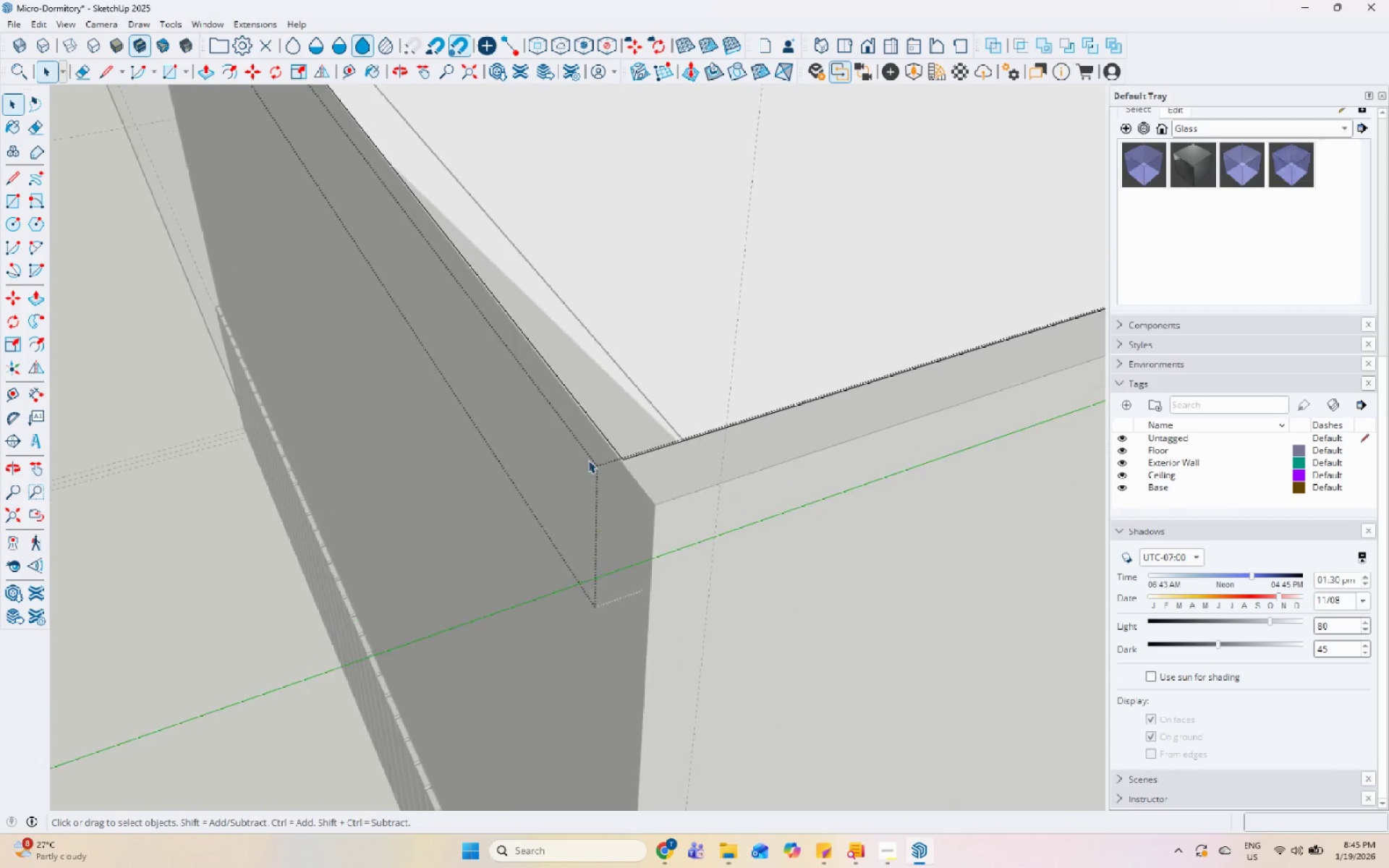 
double_click([619, 389])
 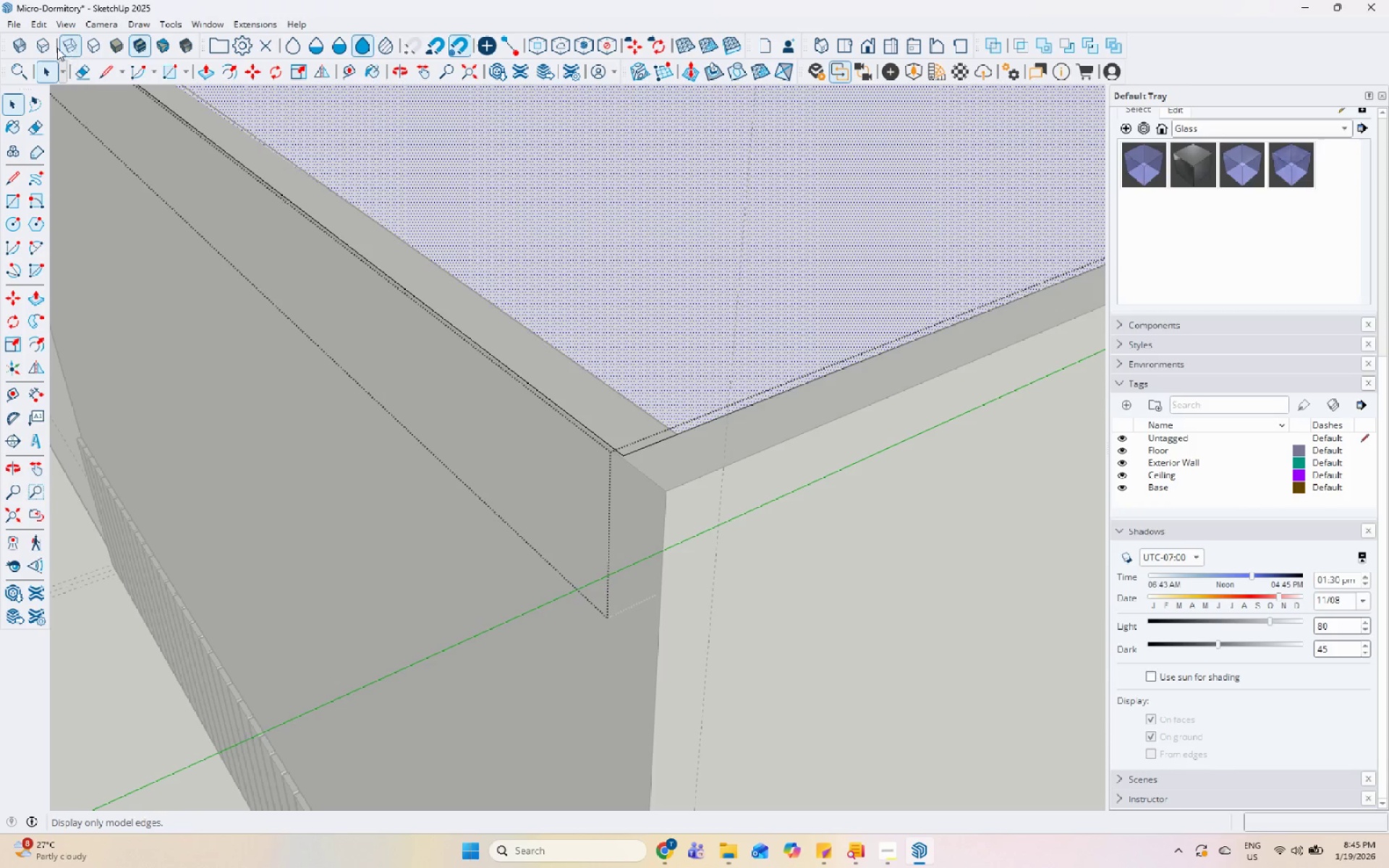 
left_click([41, 26])
 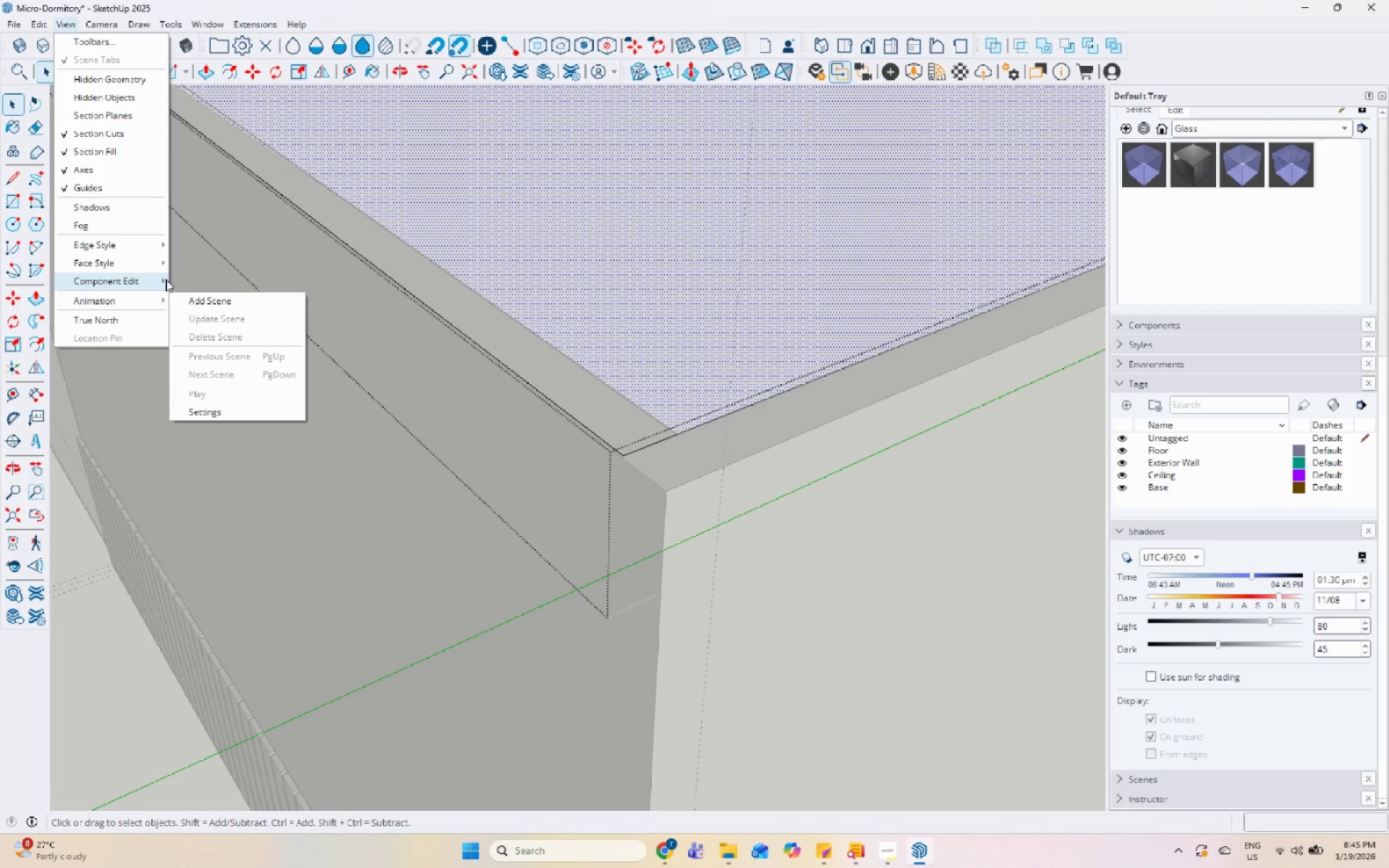 
wait(7.72)
 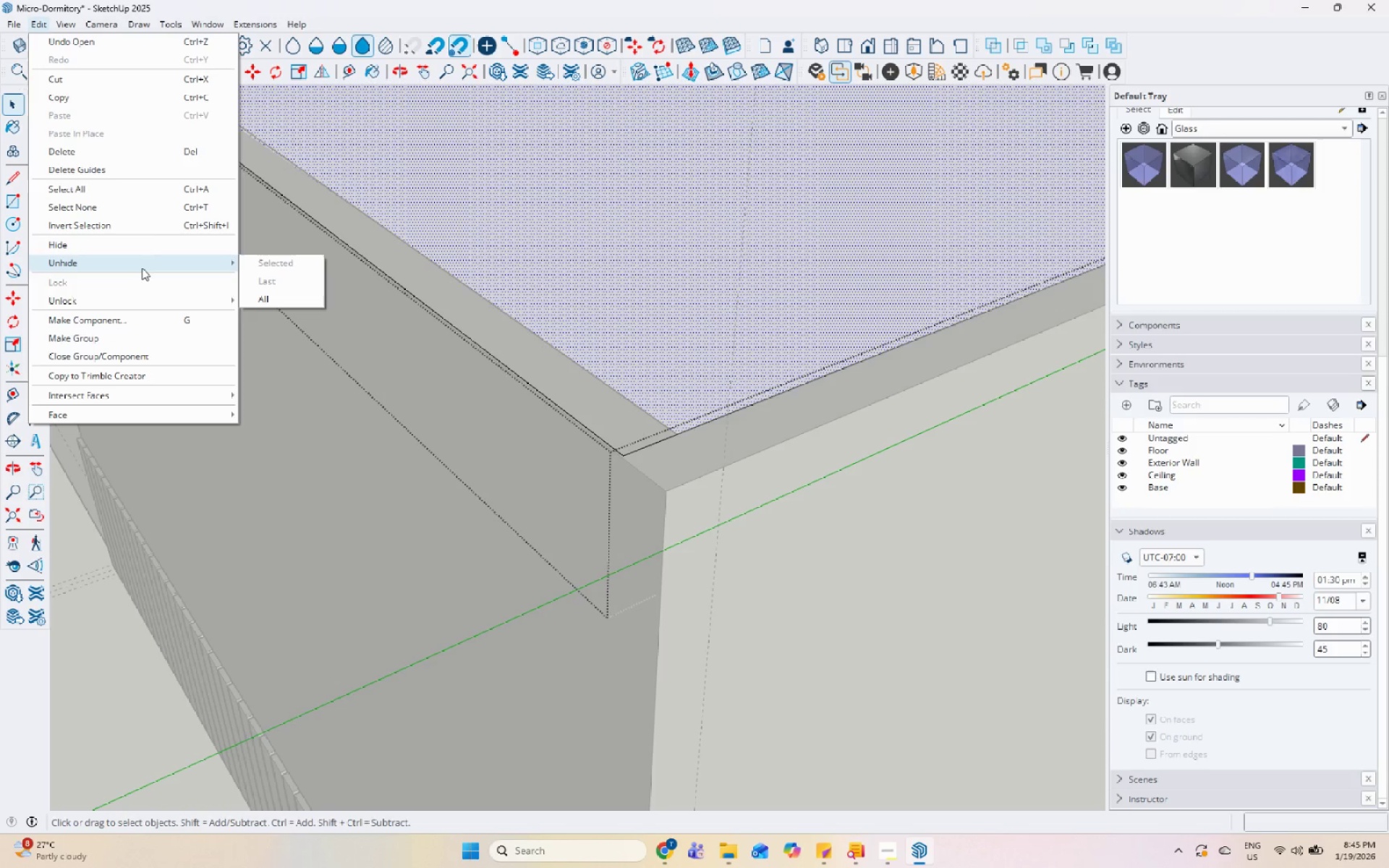 
left_click([566, 436])
 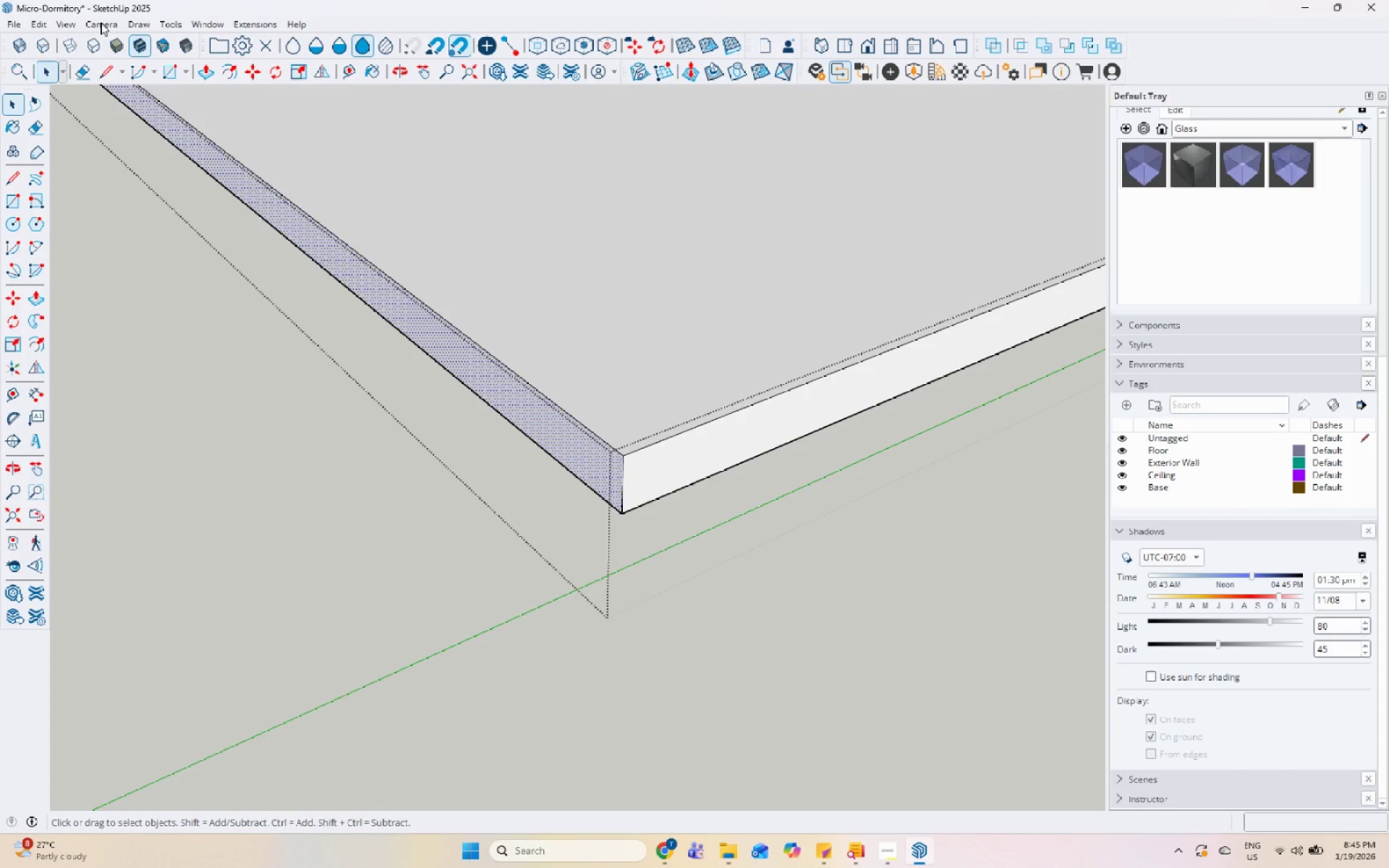 
left_click([39, 23])
 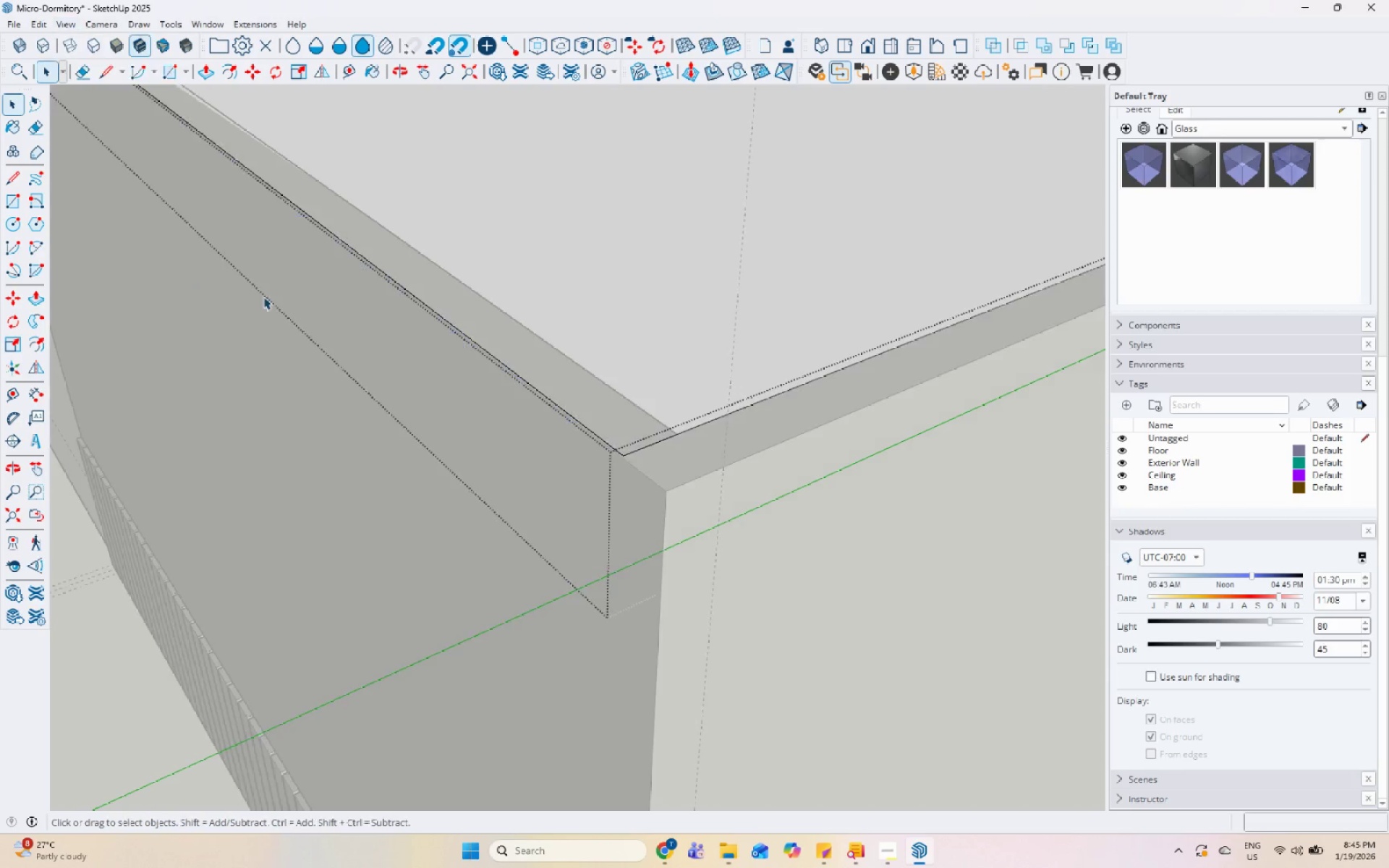 
wait(6.25)
 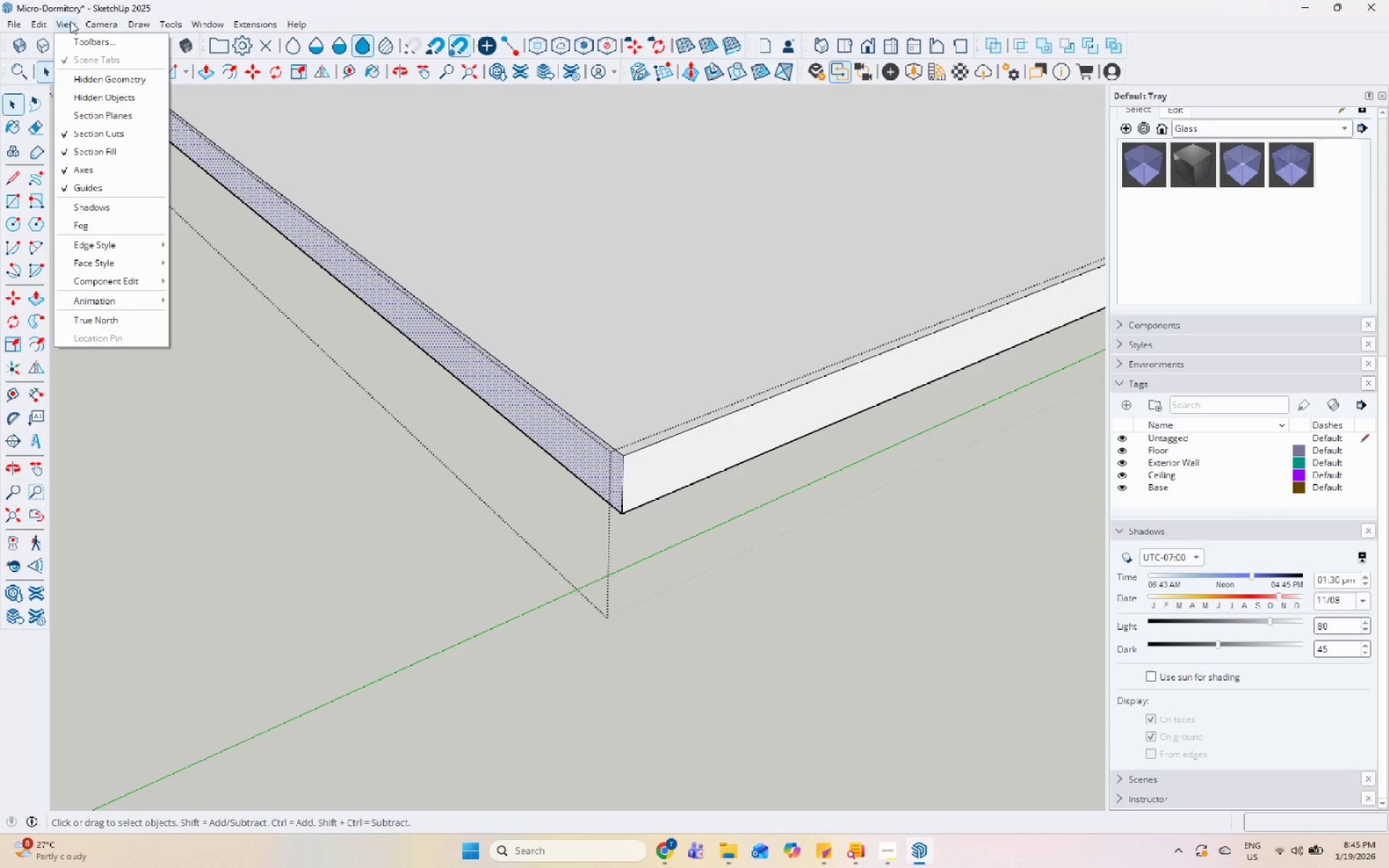 
left_click([94, 41])
 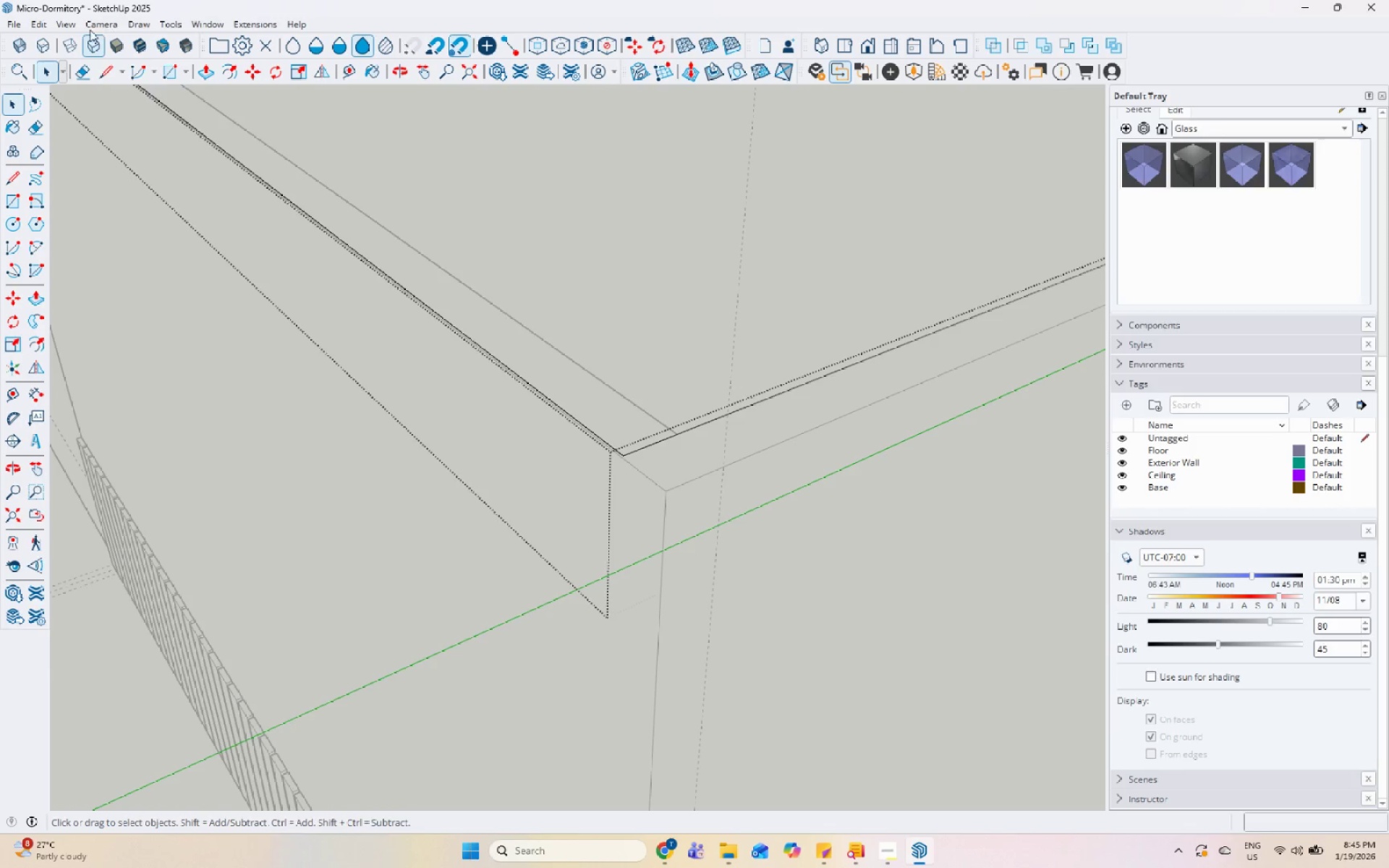 
left_click([72, 46])
 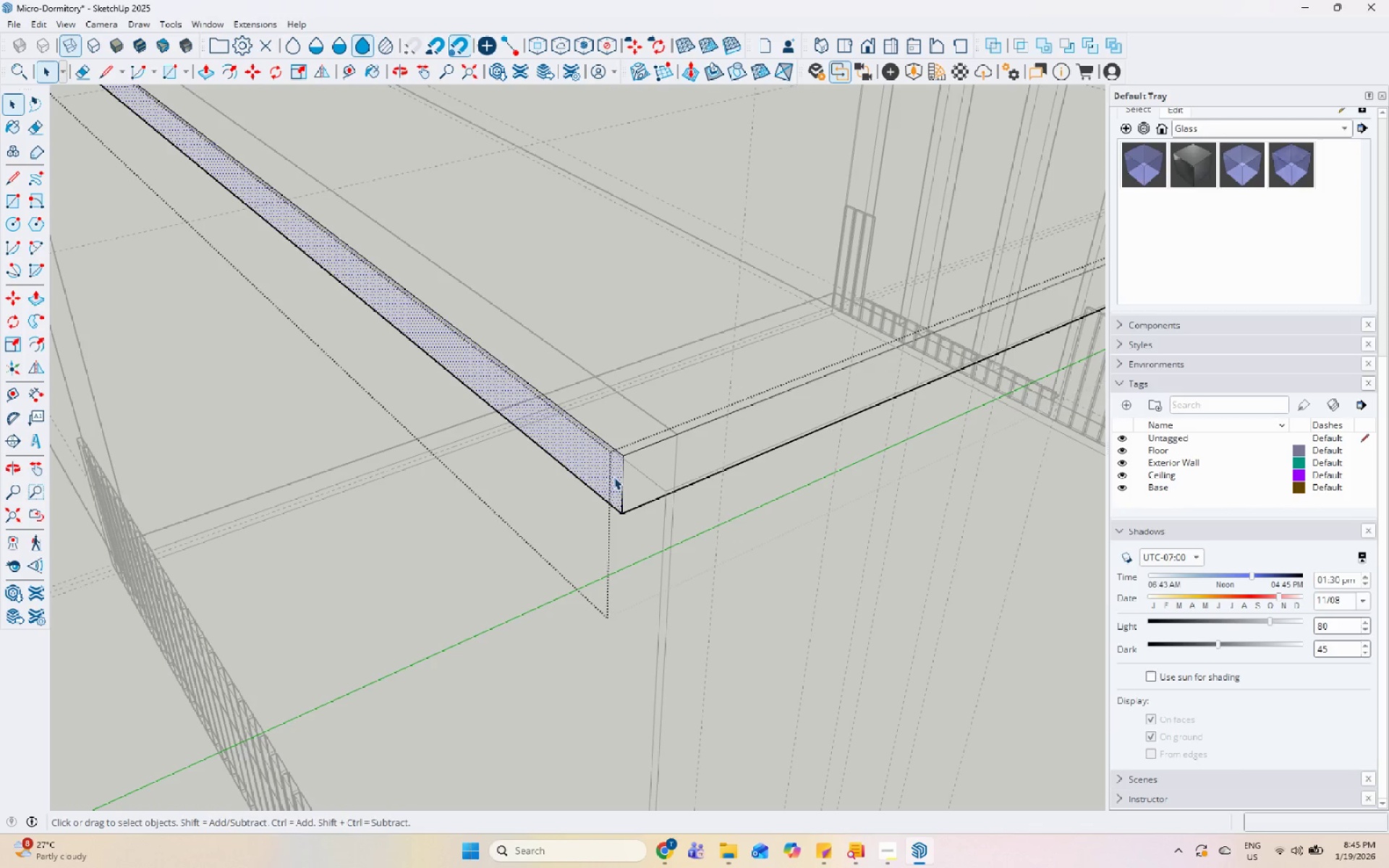 
left_click([598, 462])
 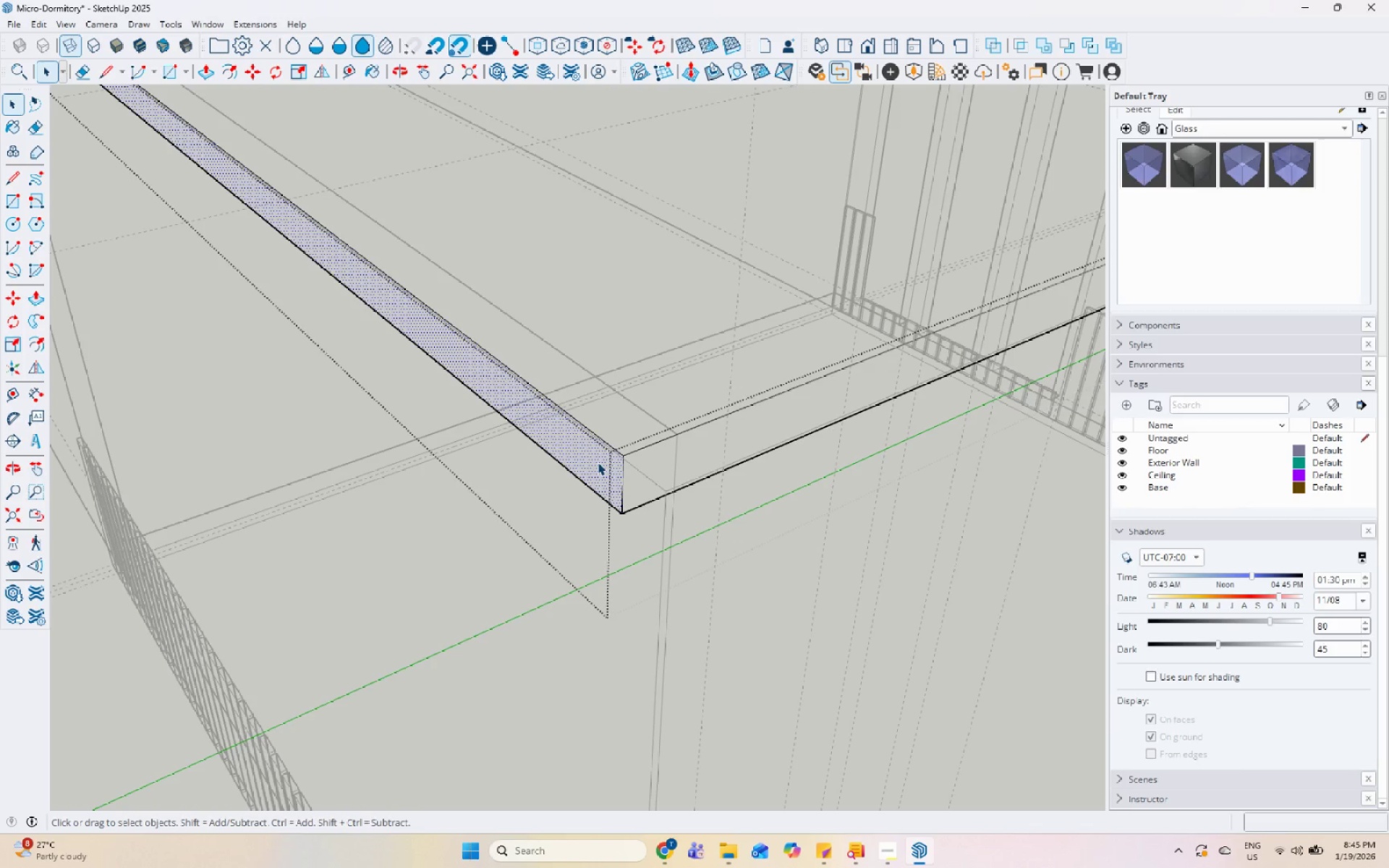 
key(P)
 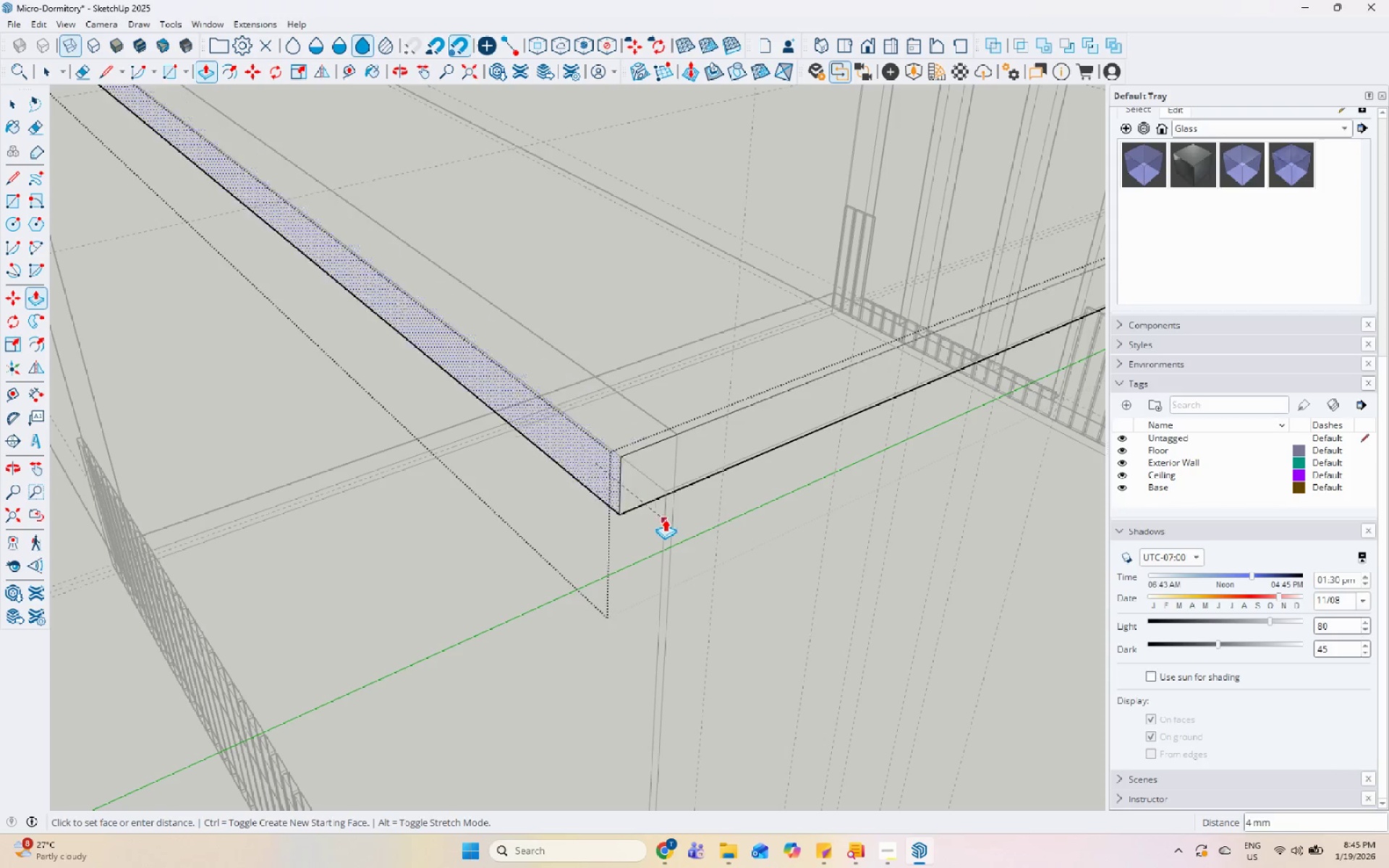 
scroll: coordinate [619, 448], scroll_direction: down, amount: 8.0
 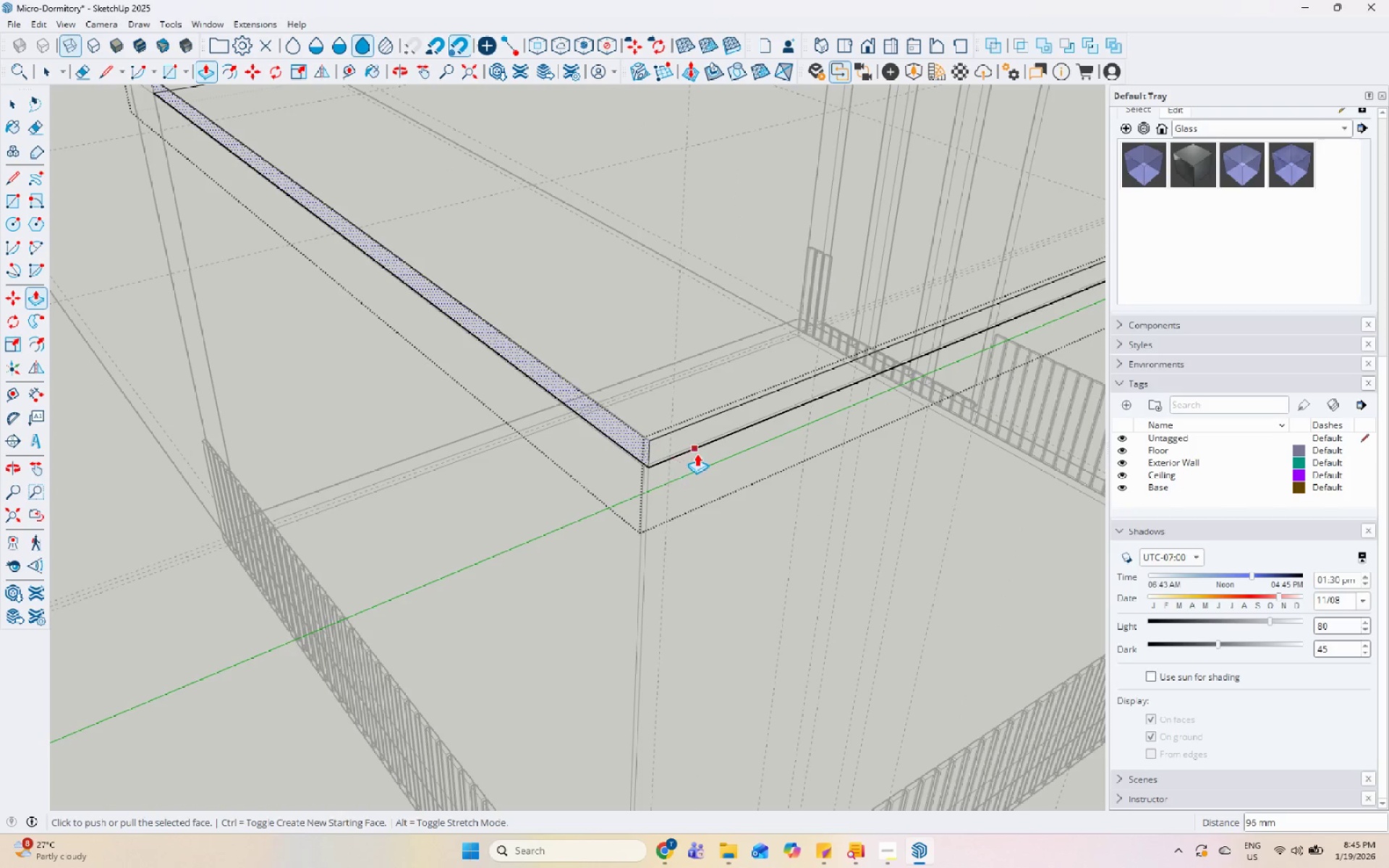 
key(Backquote)
 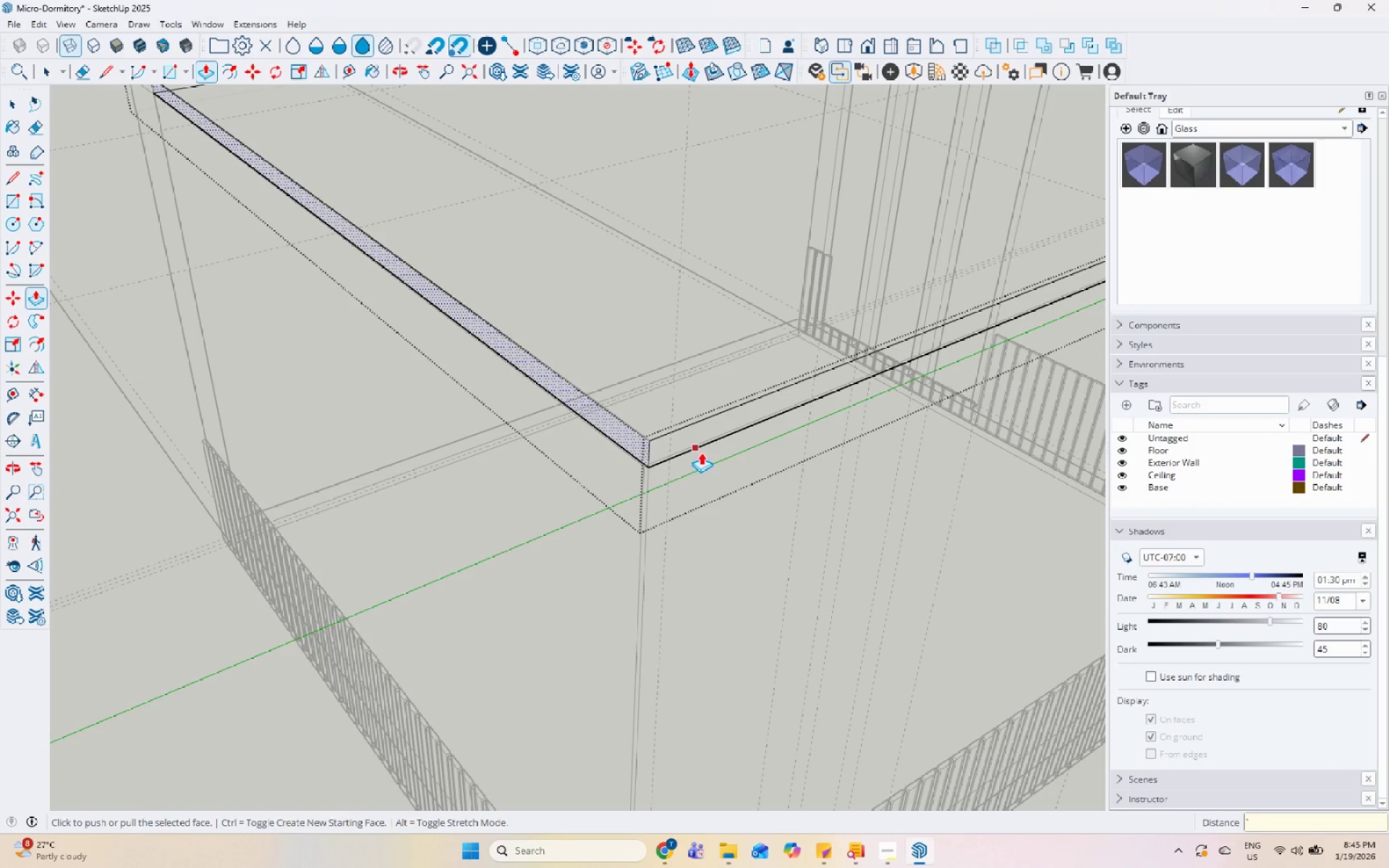 
key(Escape)
 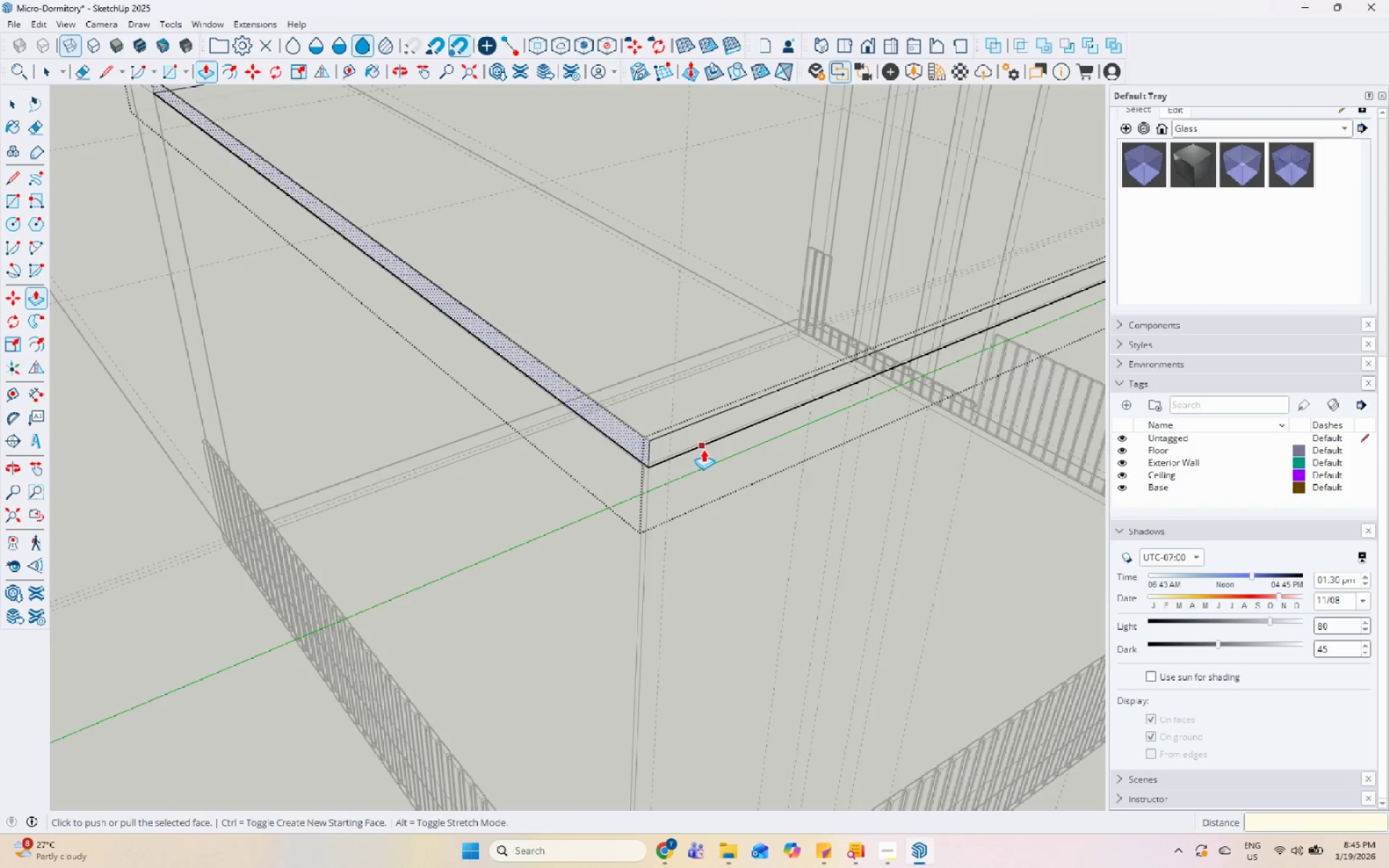 
key(Escape)
 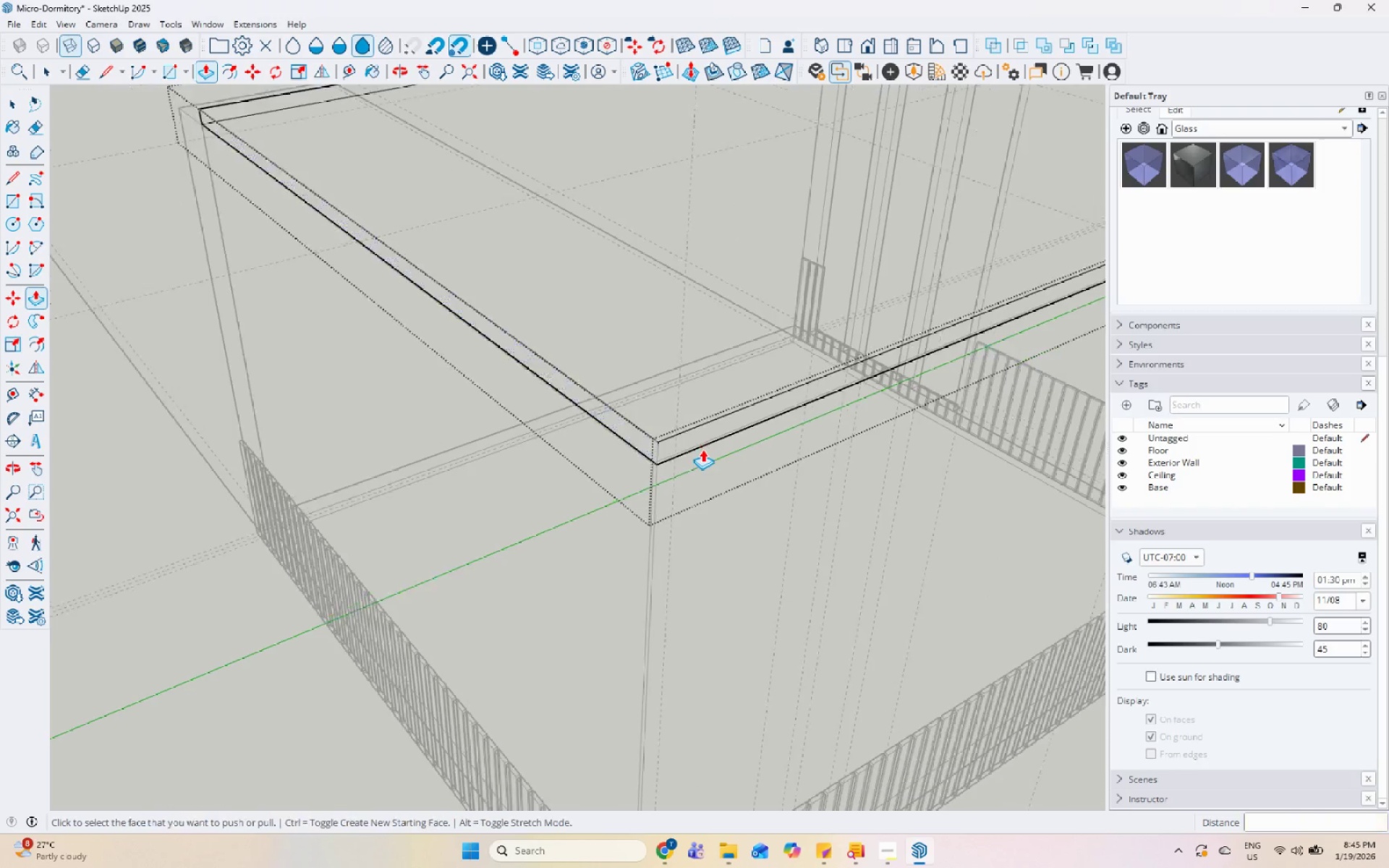 
key(Space)
 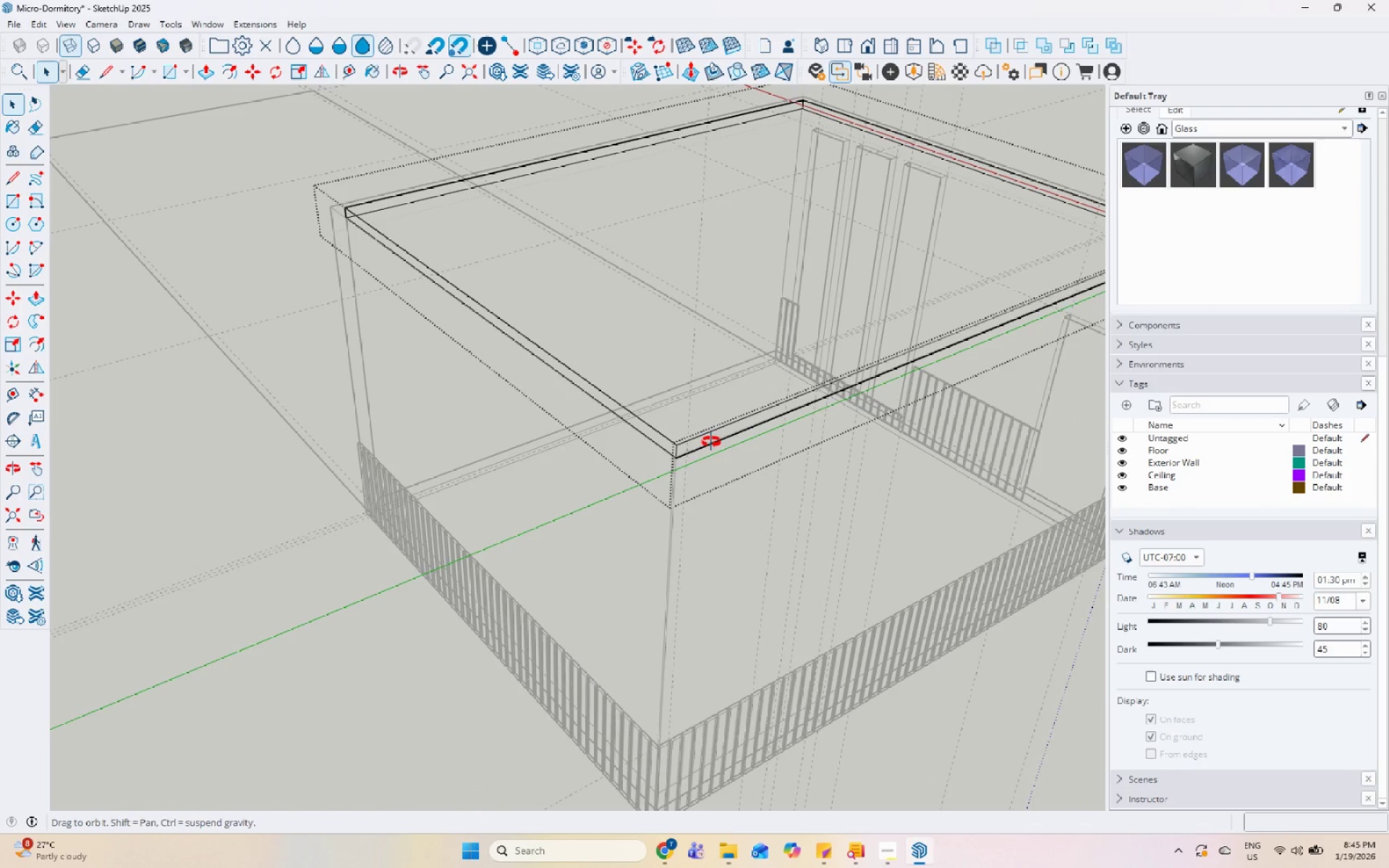 
scroll: coordinate [702, 449], scroll_direction: down, amount: 6.0
 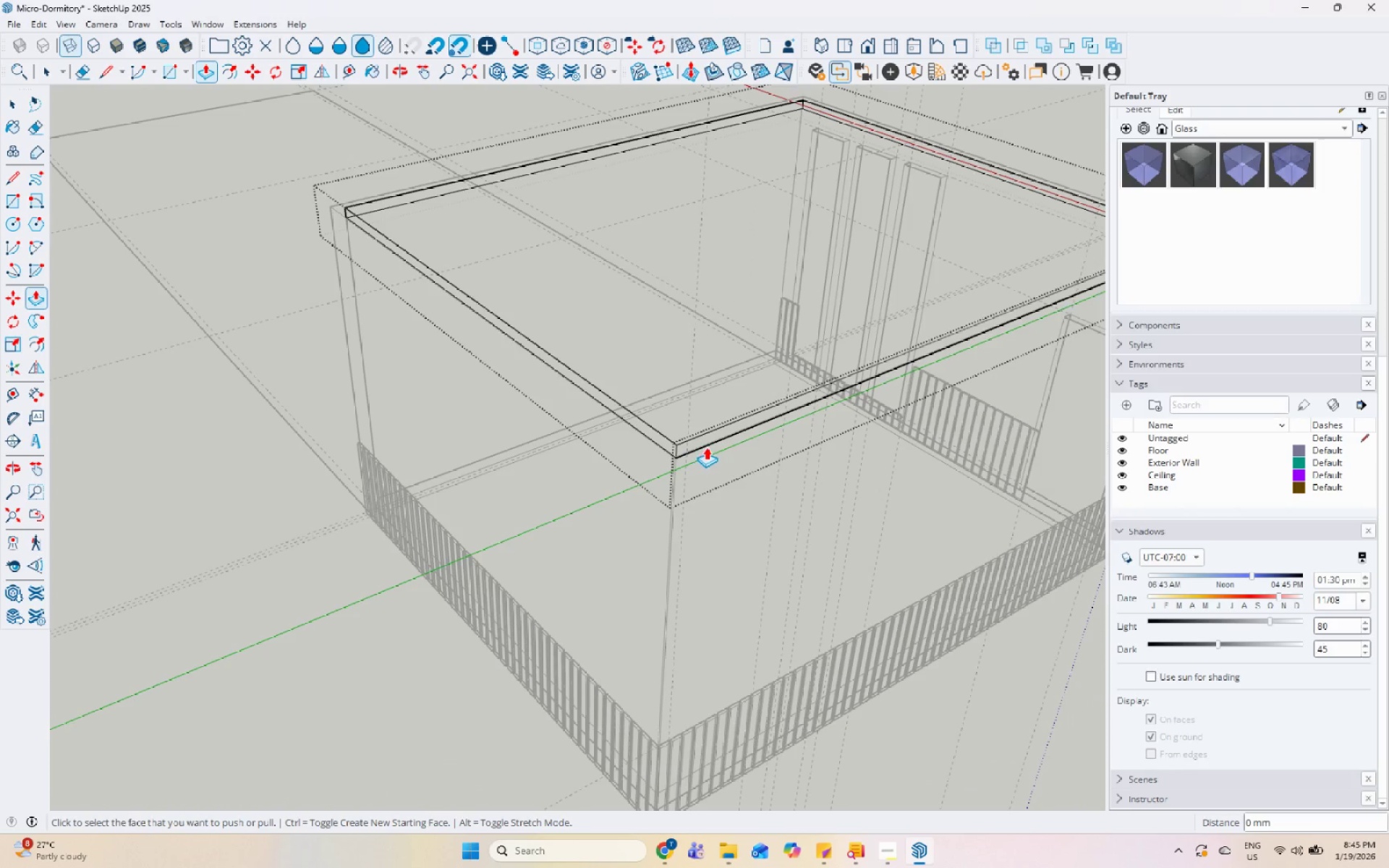 
key(Escape)
 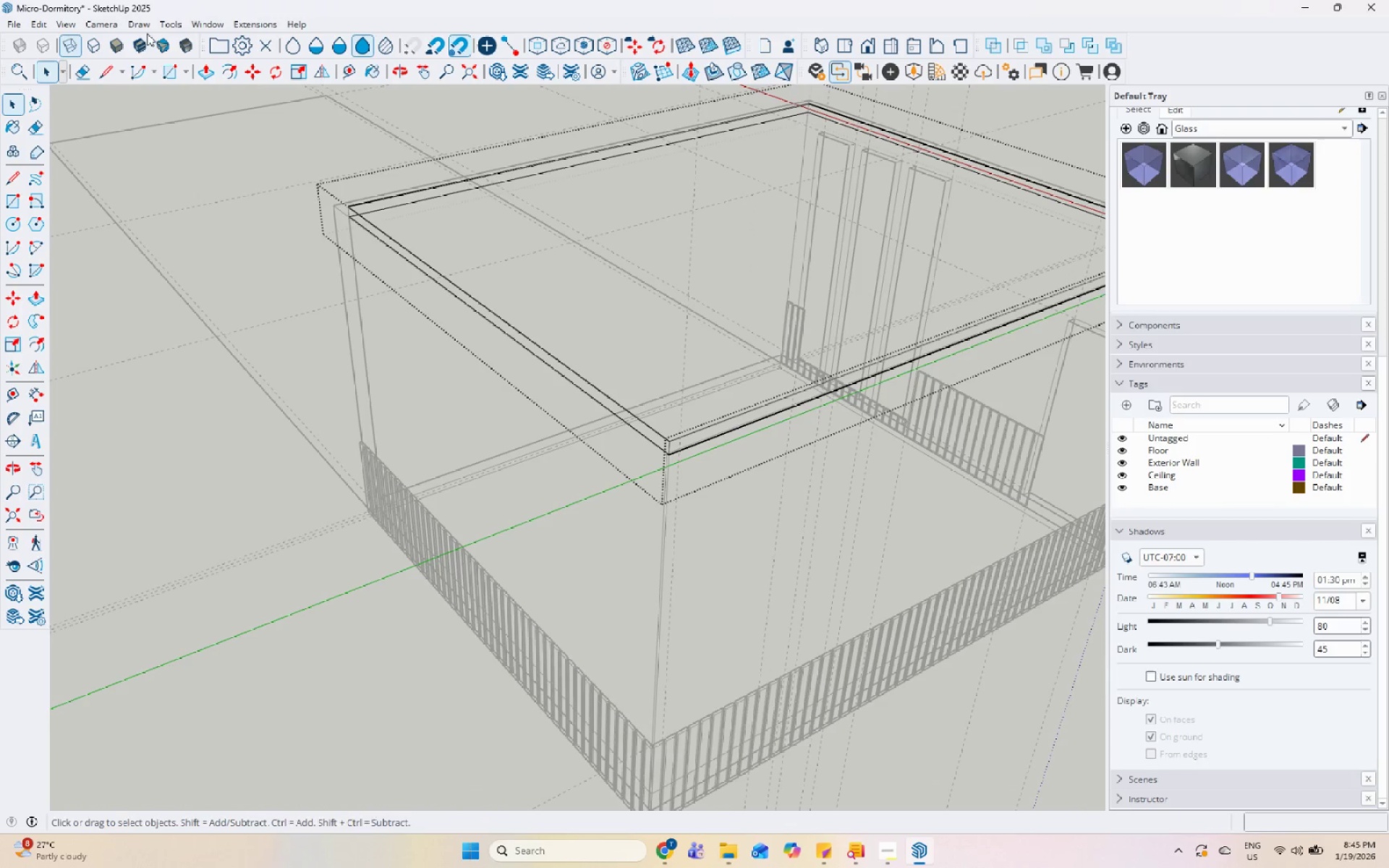 
left_click([129, 42])
 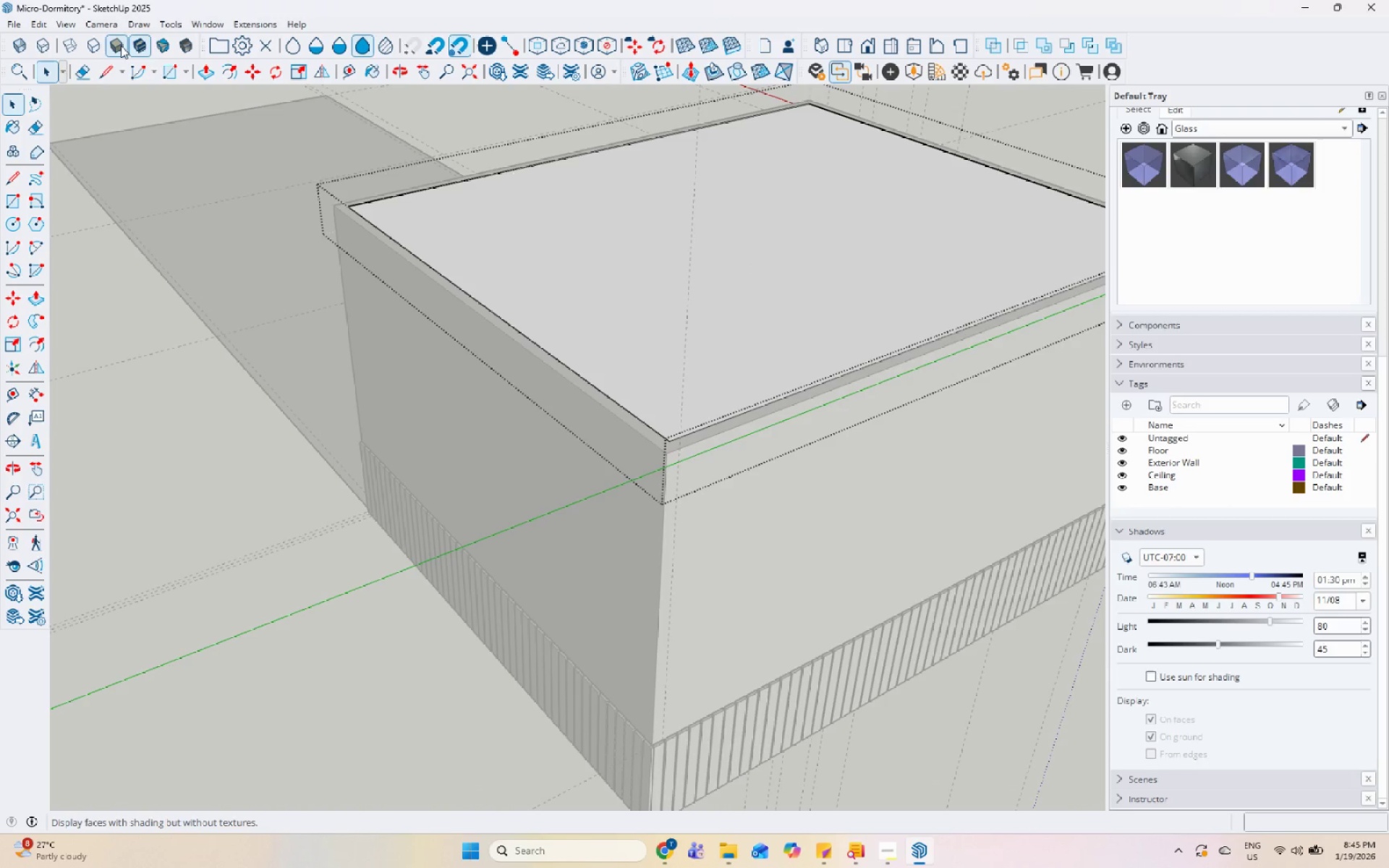 
left_click([154, 50])
 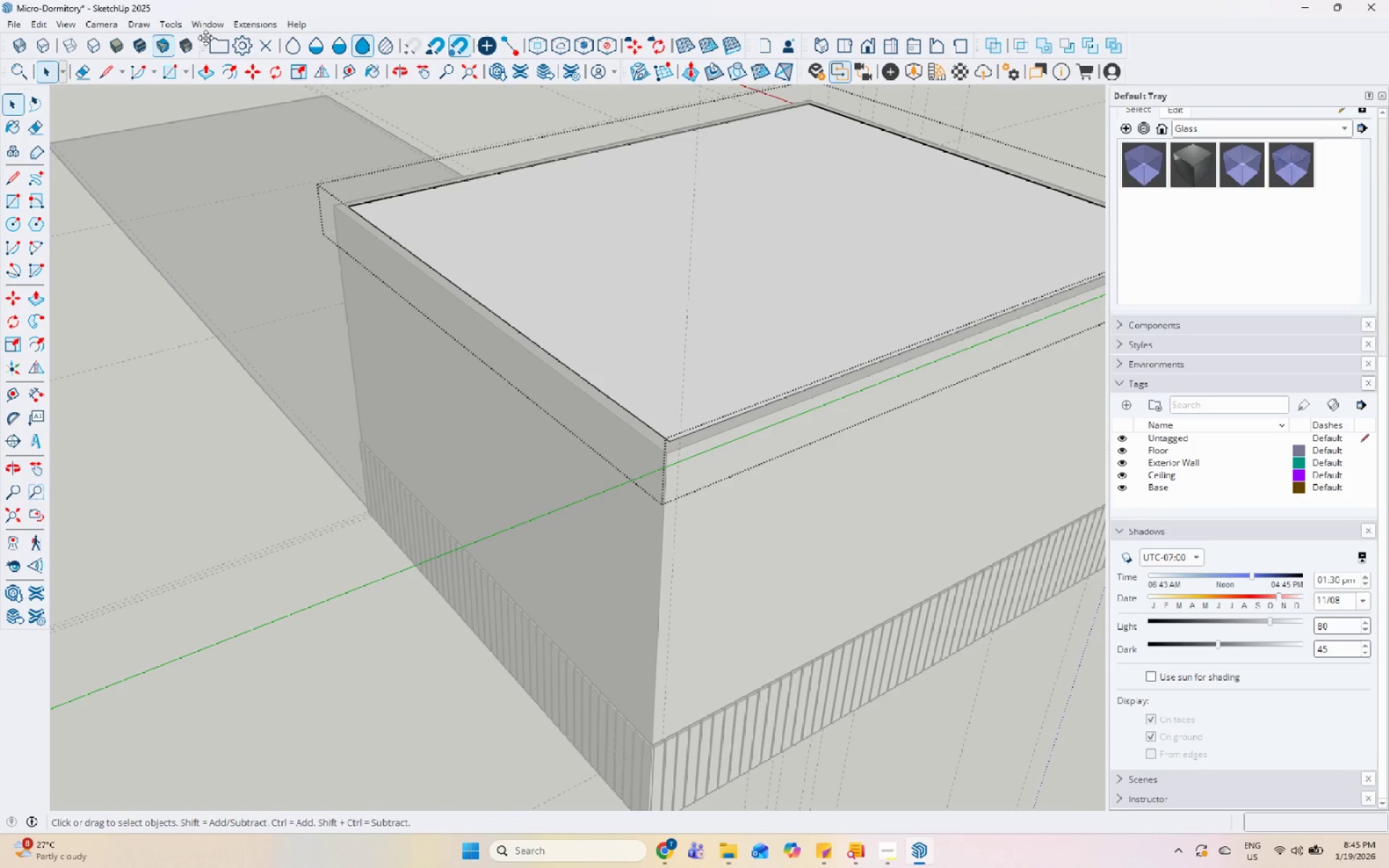 
left_click([195, 48])
 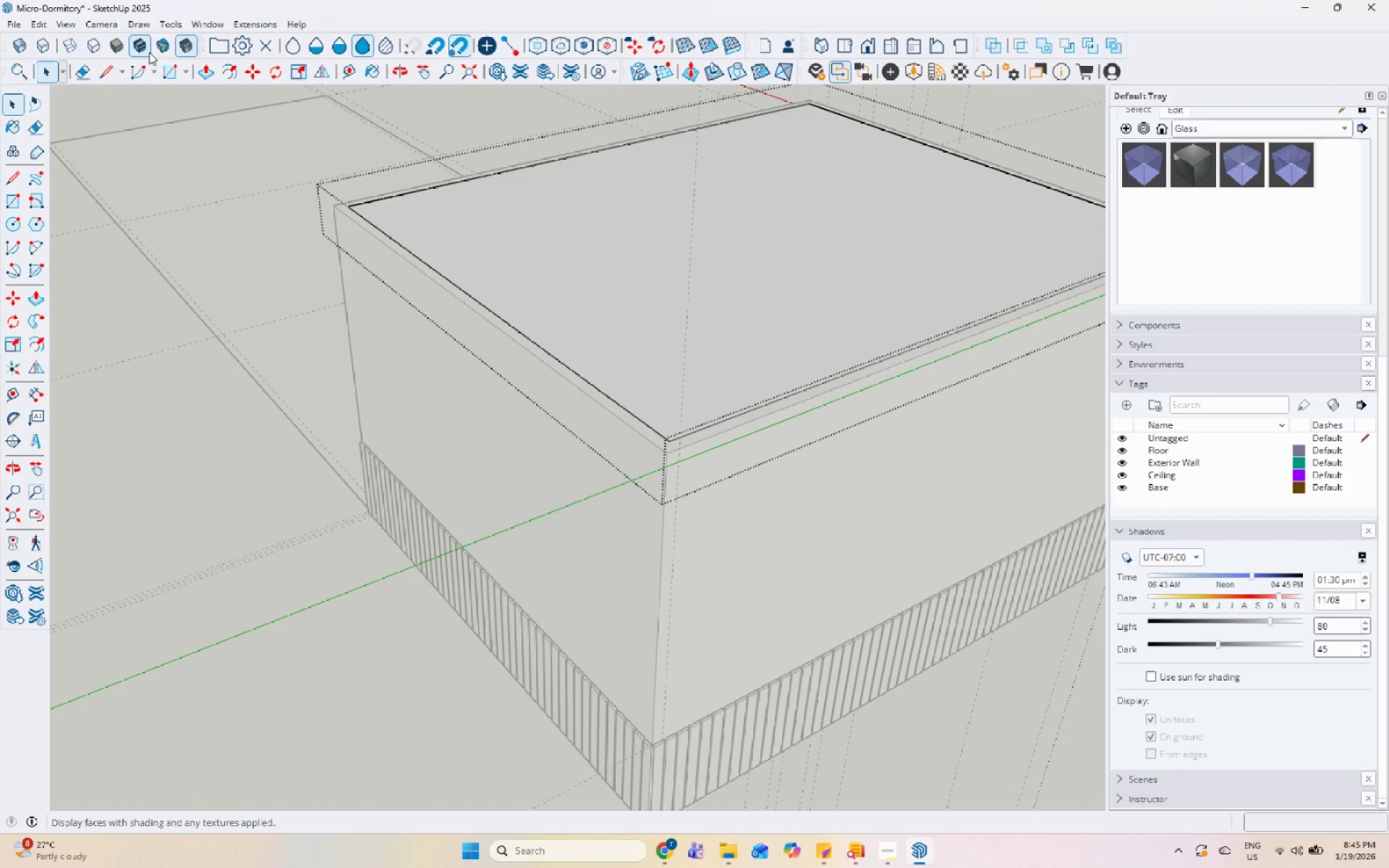 
left_click([145, 46])
 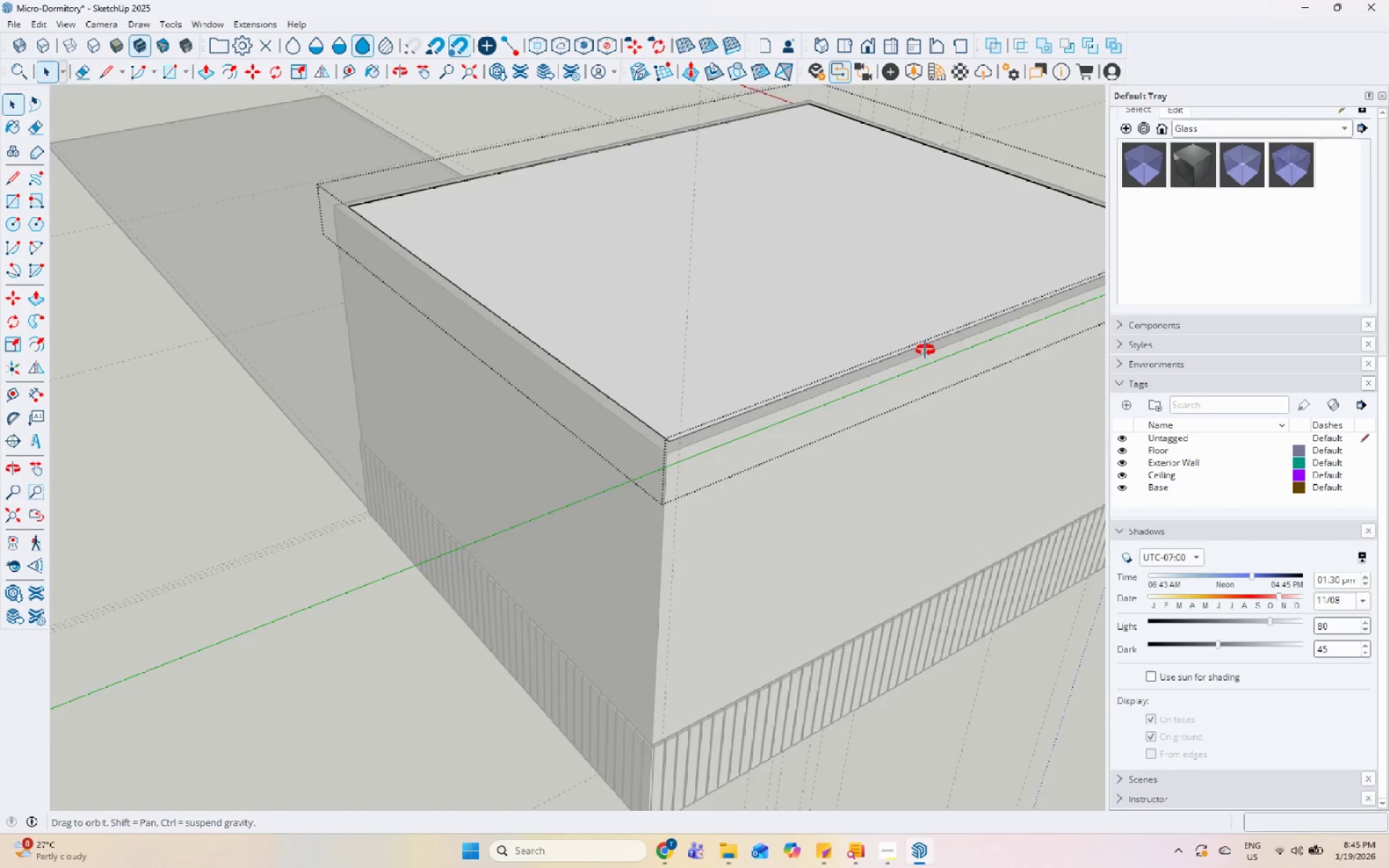 
key(Escape)
 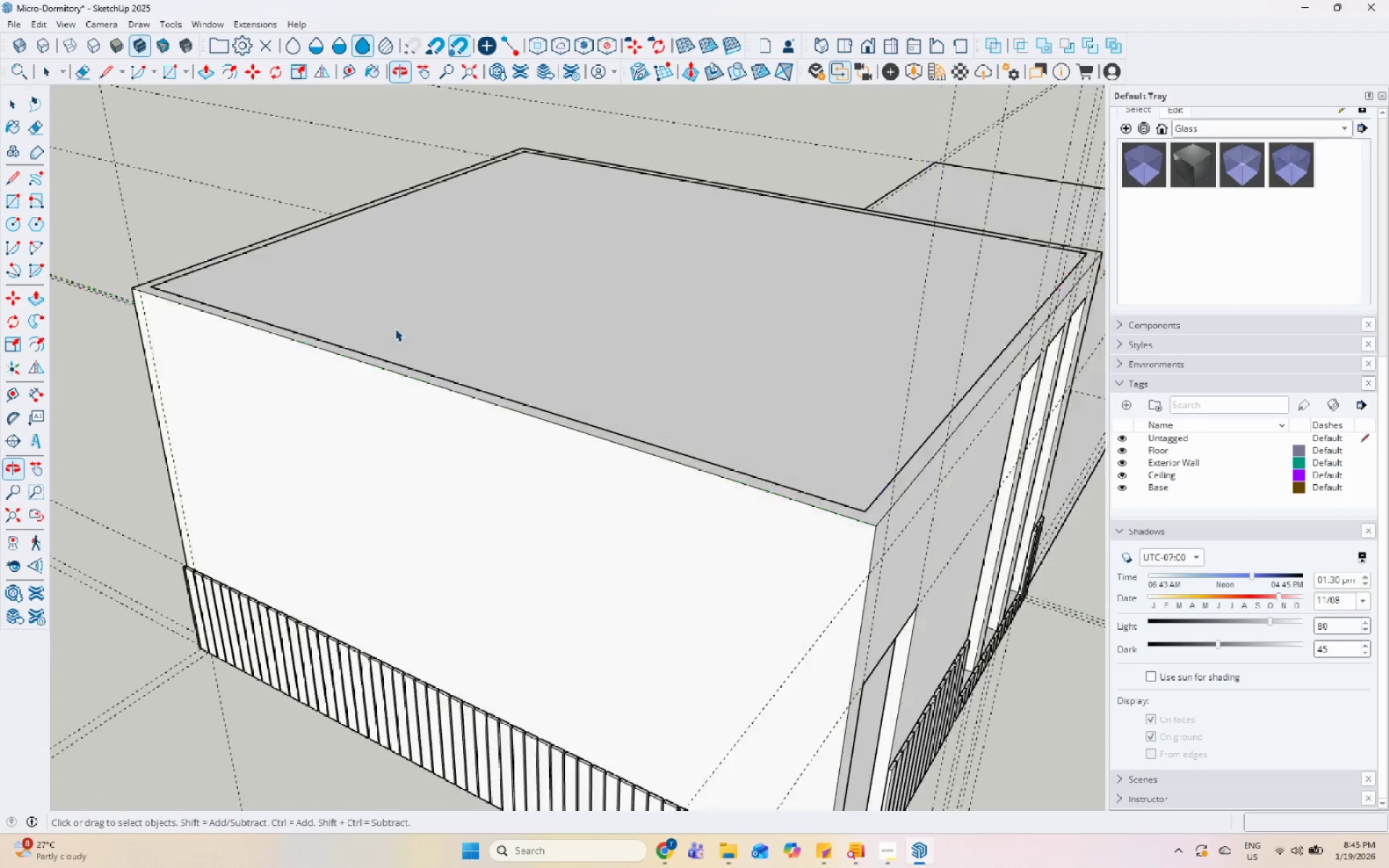 
scroll: coordinate [401, 327], scroll_direction: down, amount: 4.0
 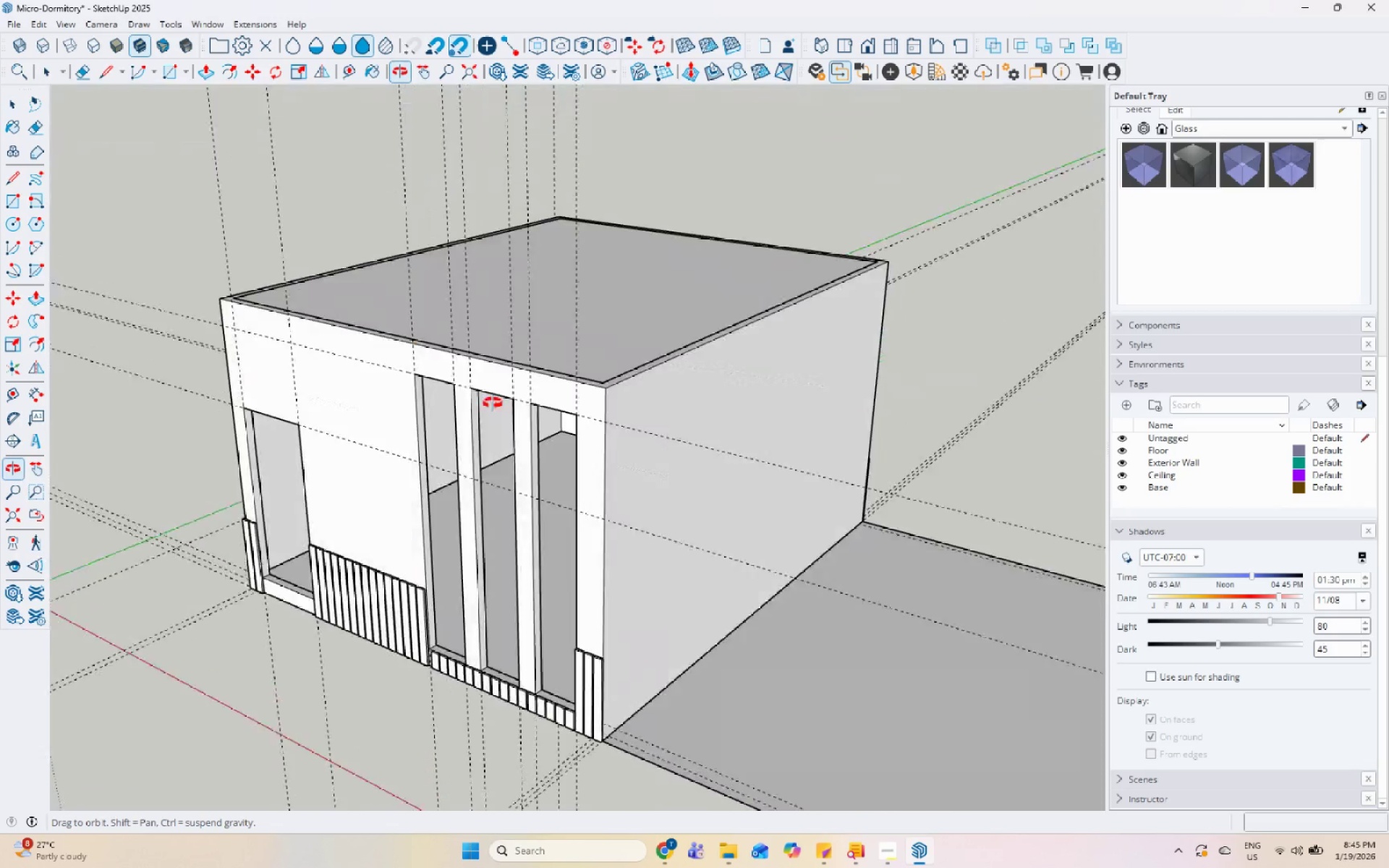 
left_click([555, 330])
 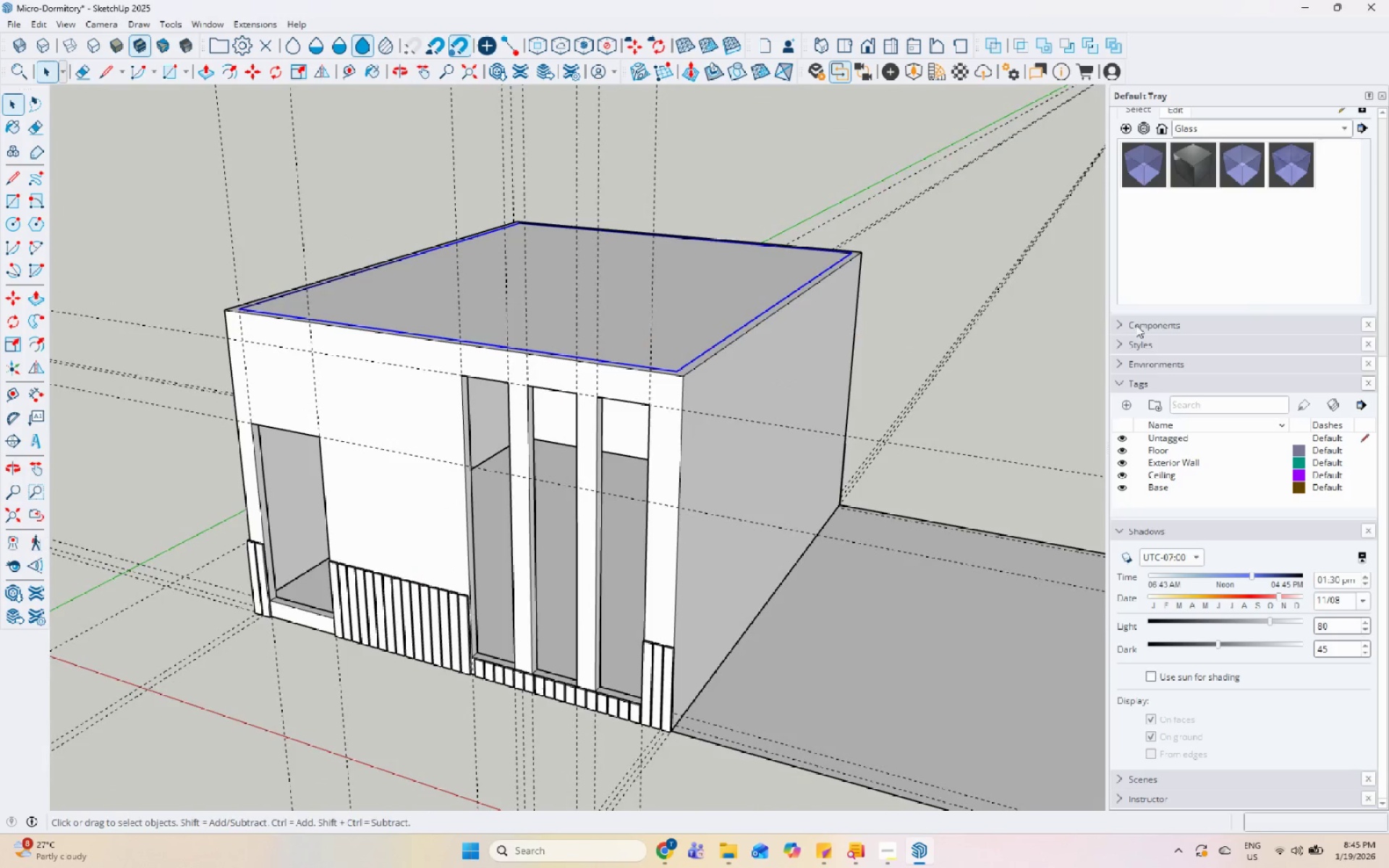 
scroll: coordinate [1231, 221], scroll_direction: up, amount: 17.0
 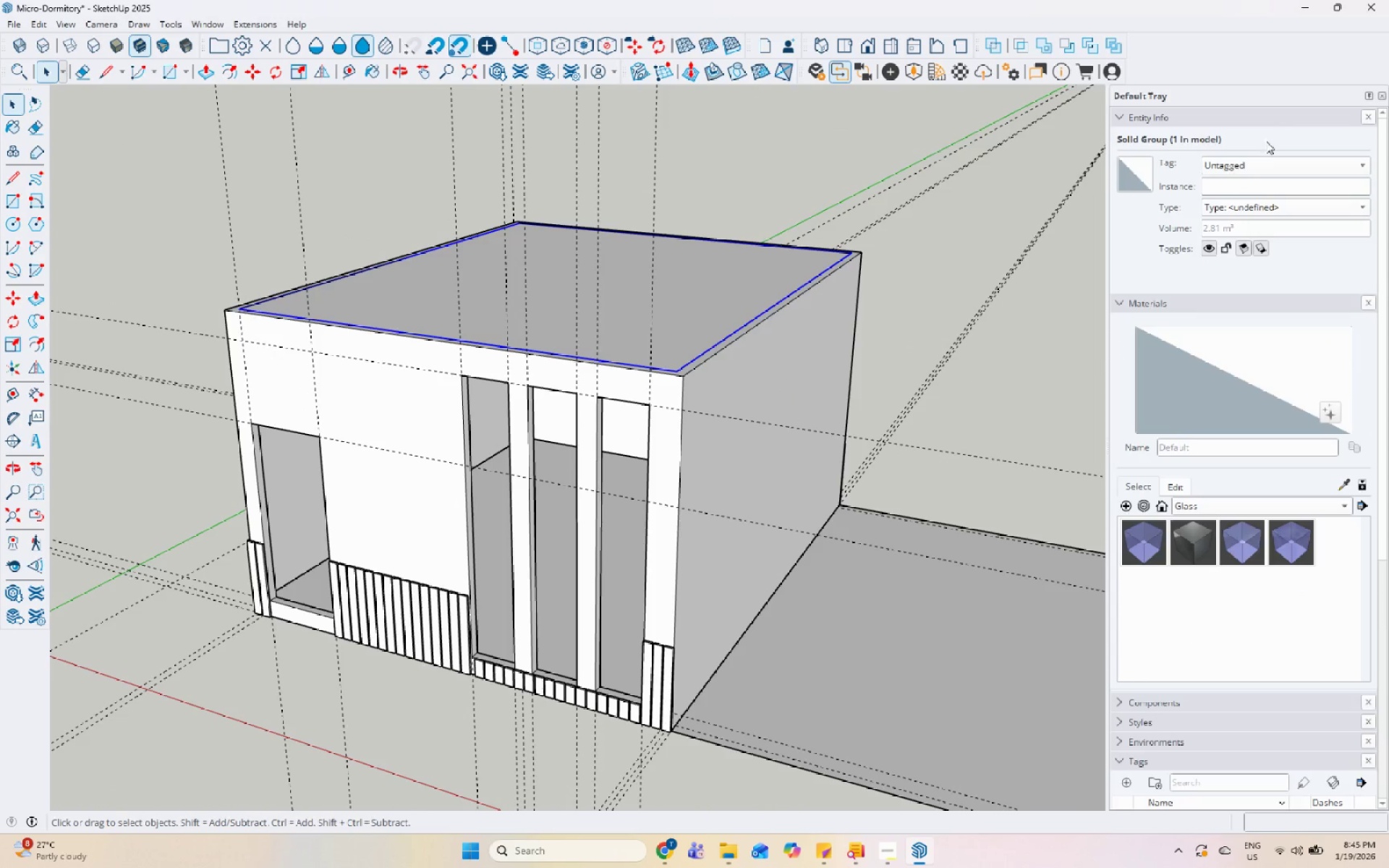 
left_click([1251, 162])
 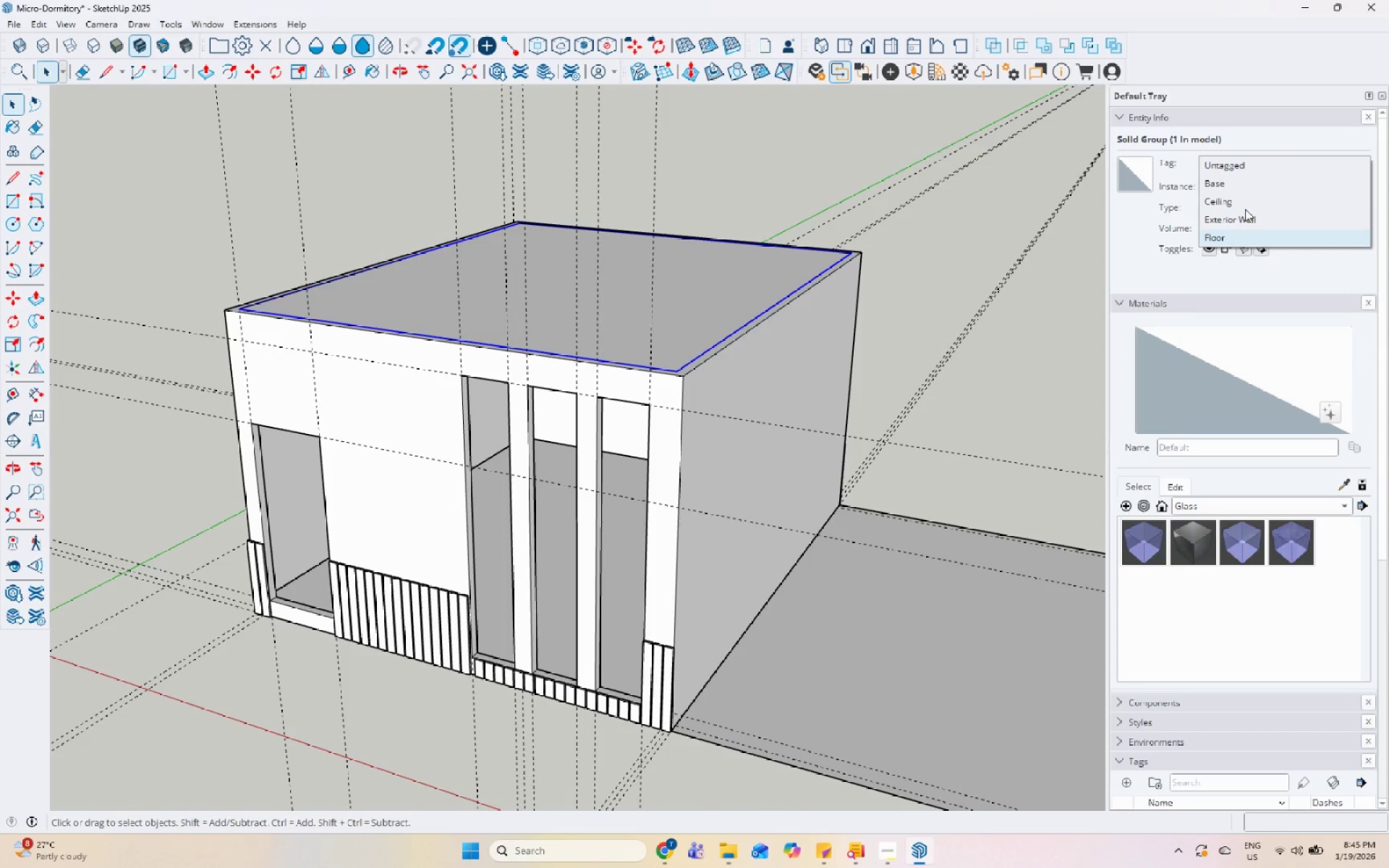 
left_click([1245, 205])
 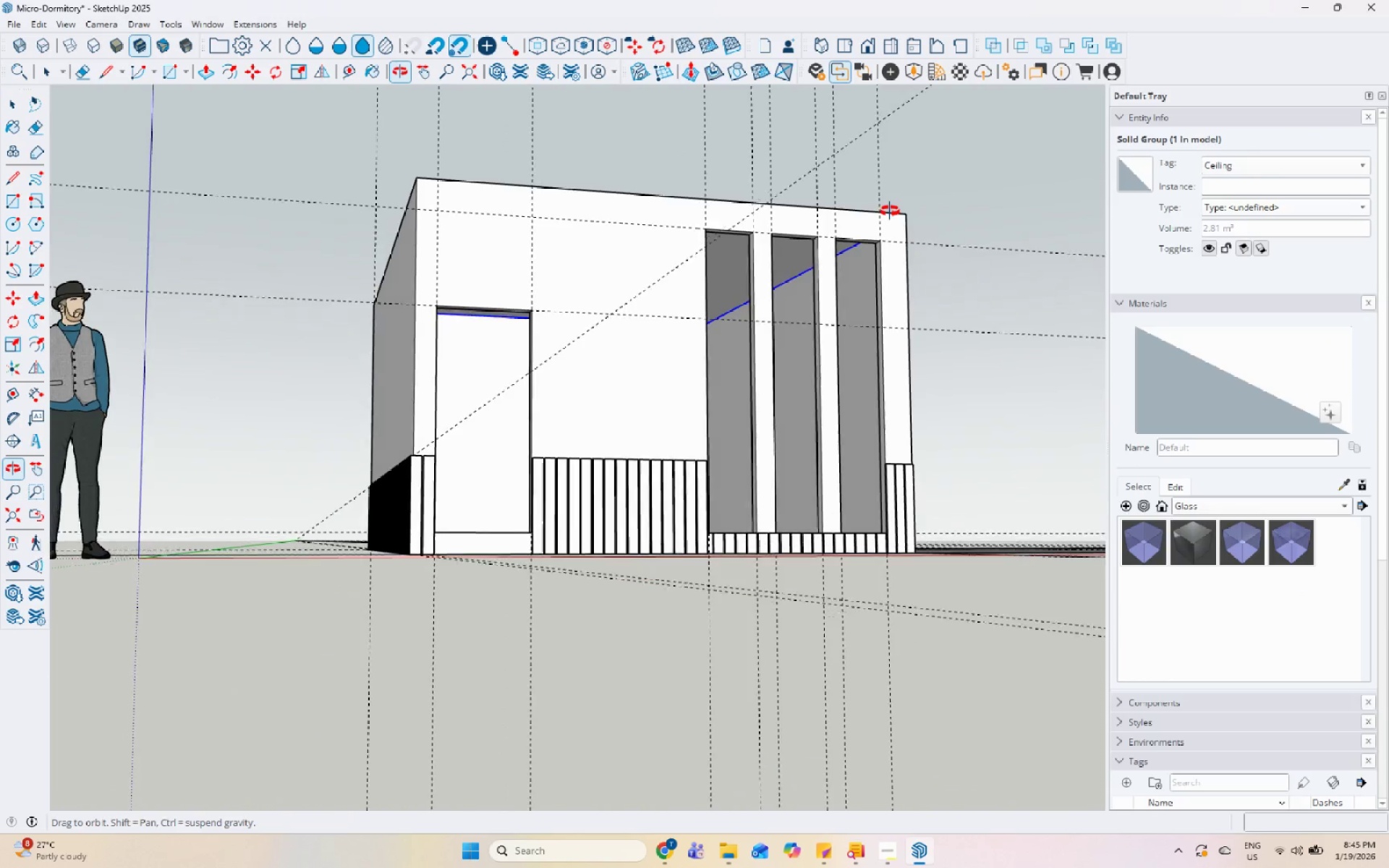 
left_click([647, 307])
 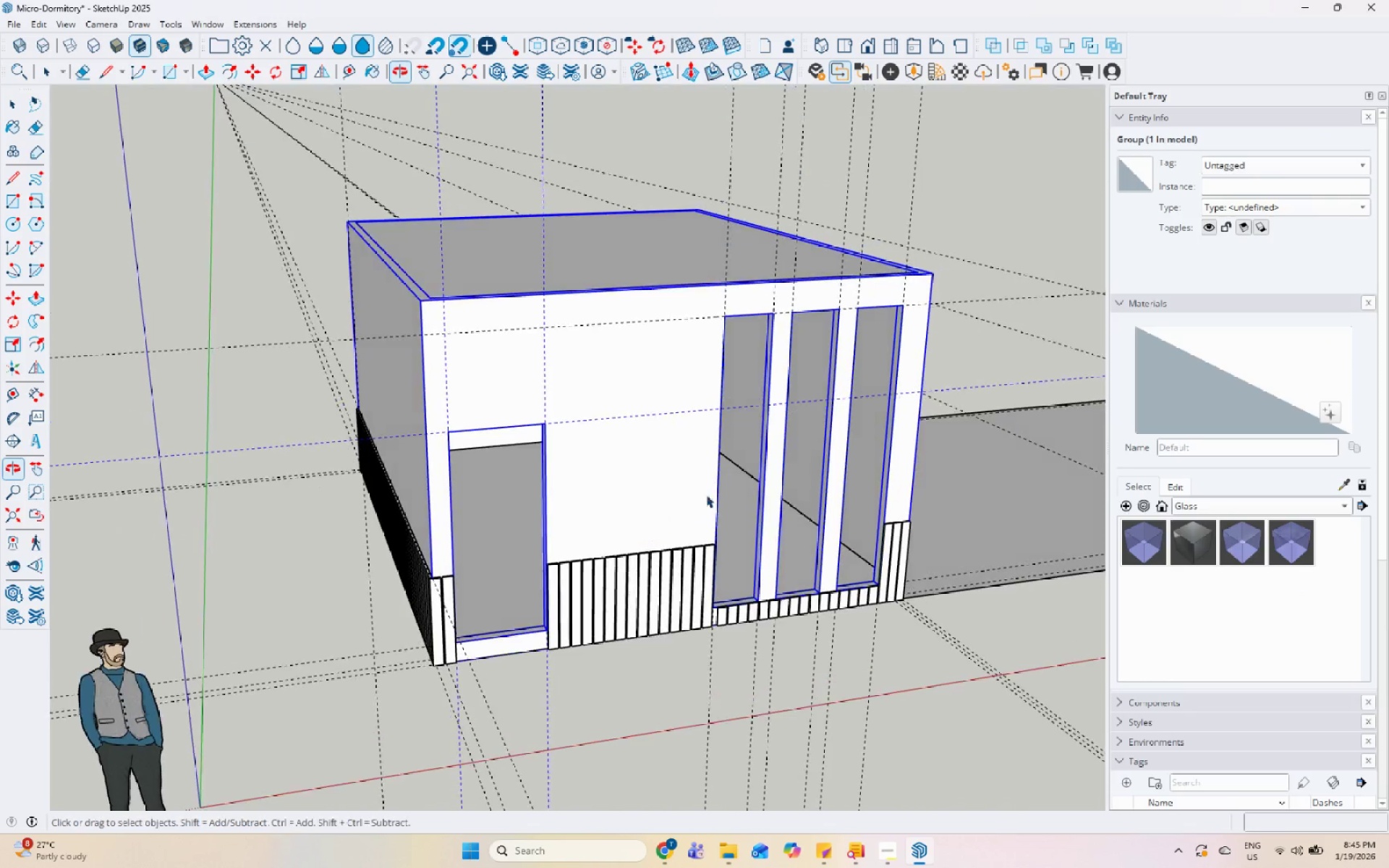 
left_click([1344, 162])
 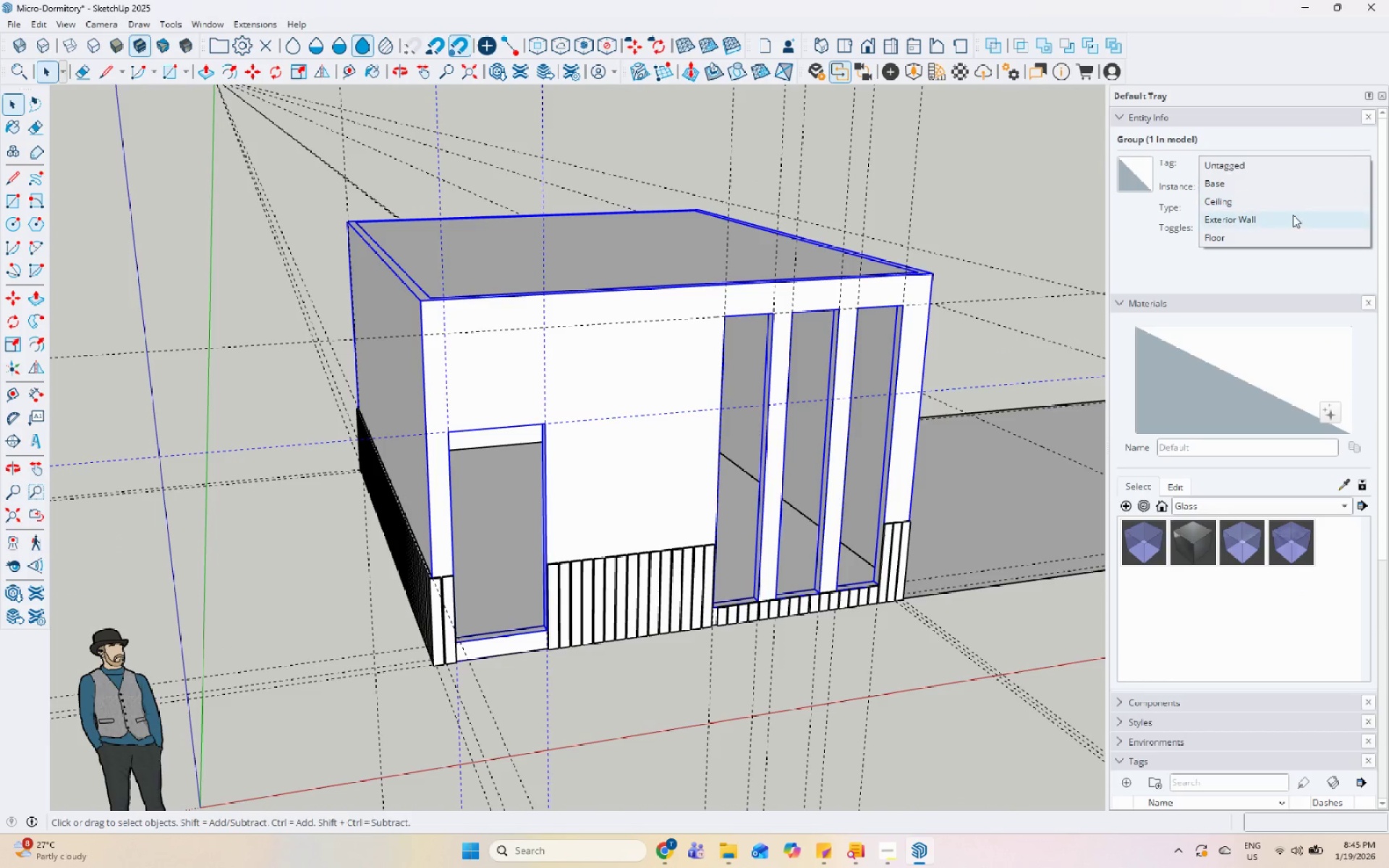 
left_click([1292, 216])
 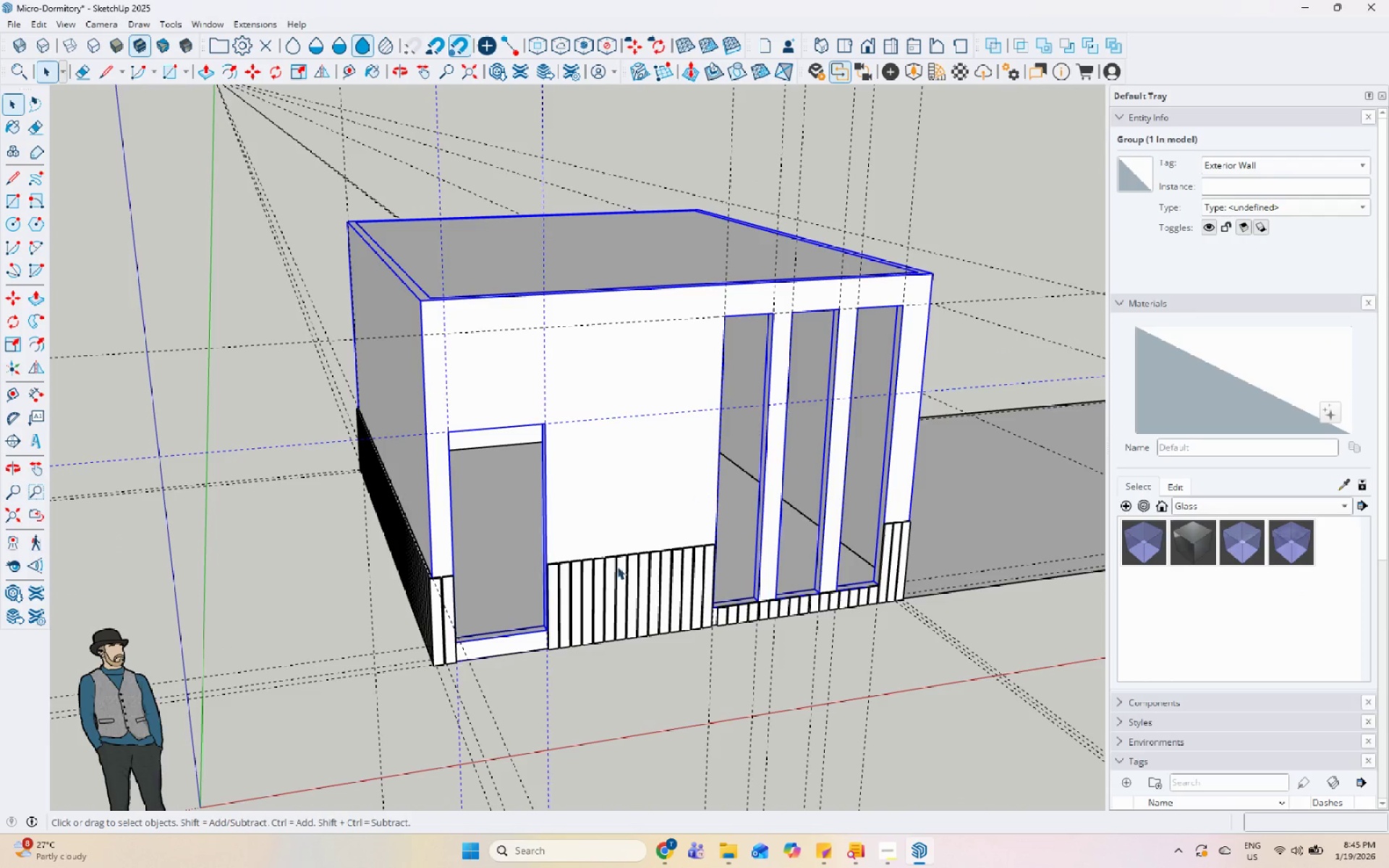 
left_click([616, 570])
 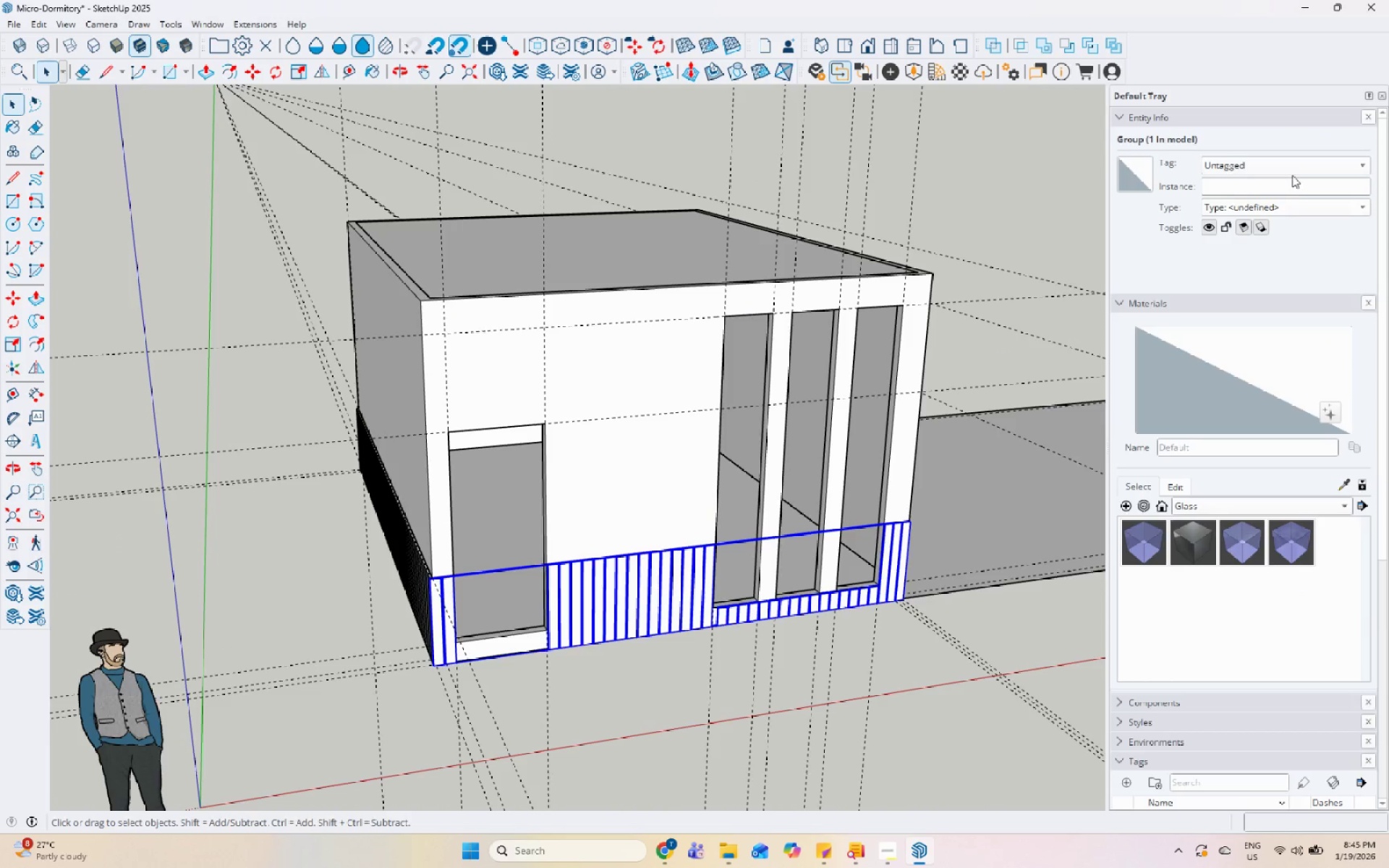 
left_click([1294, 167])
 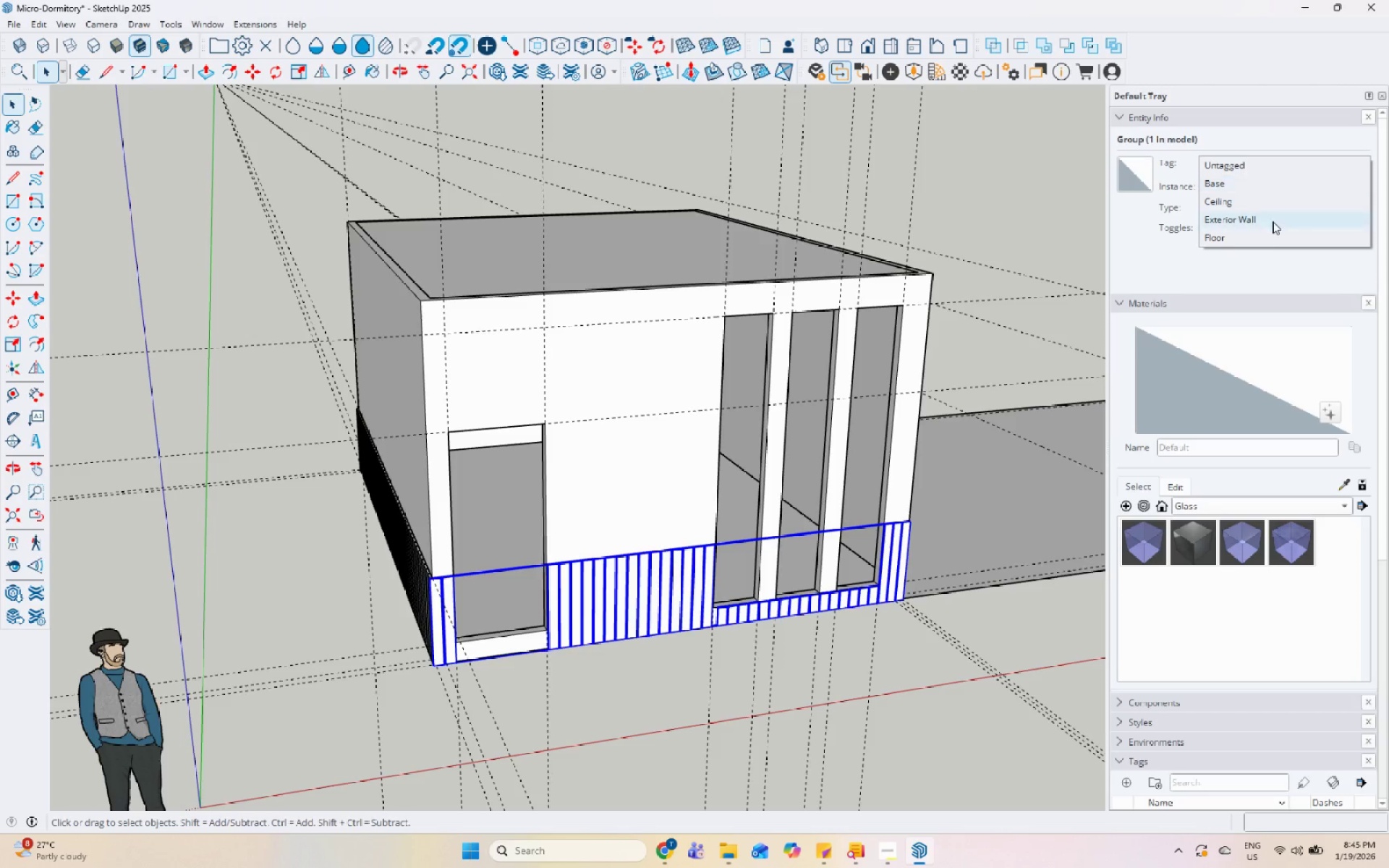 
key(Escape)
 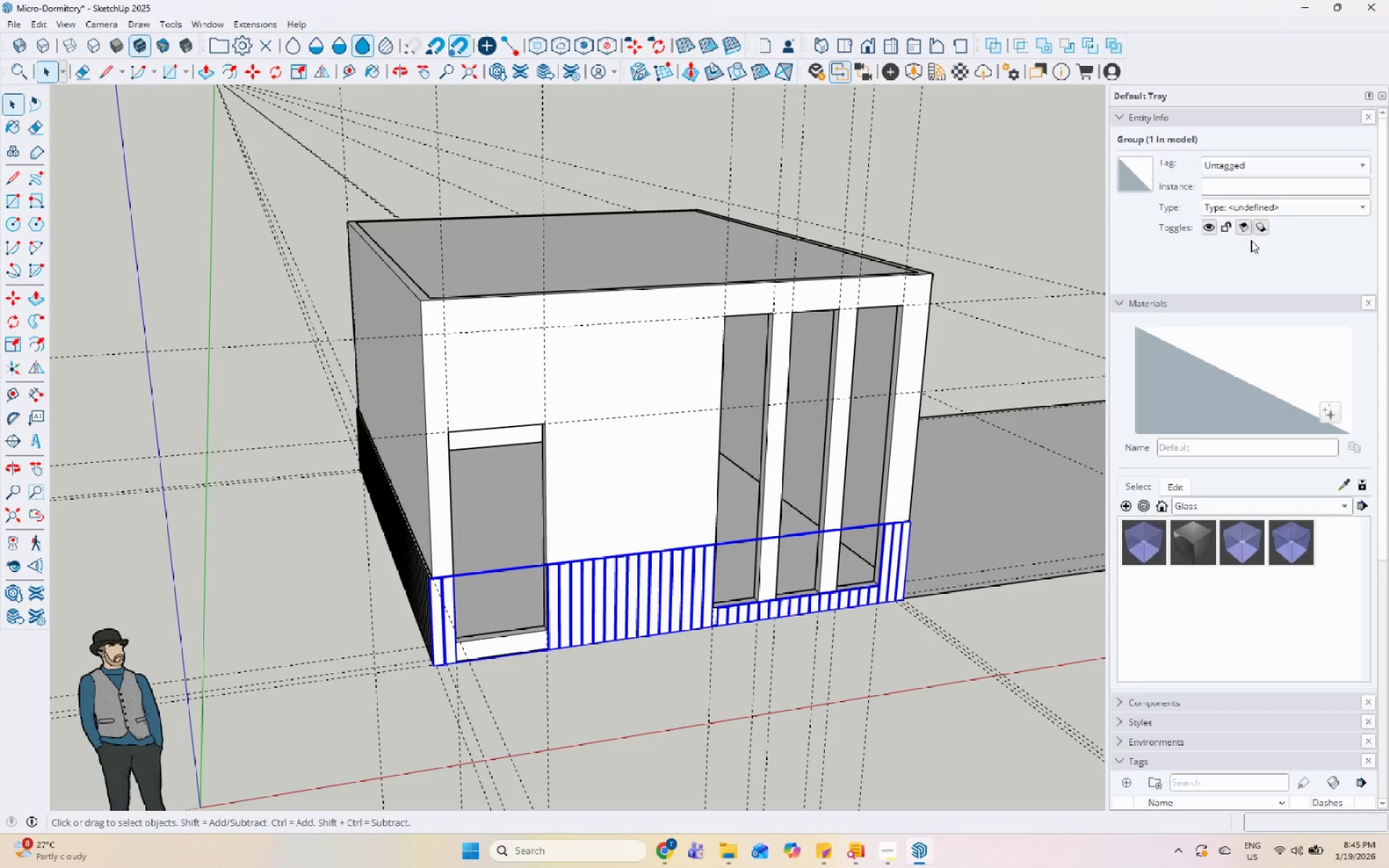 
scroll: coordinate [1241, 255], scroll_direction: down, amount: 7.0
 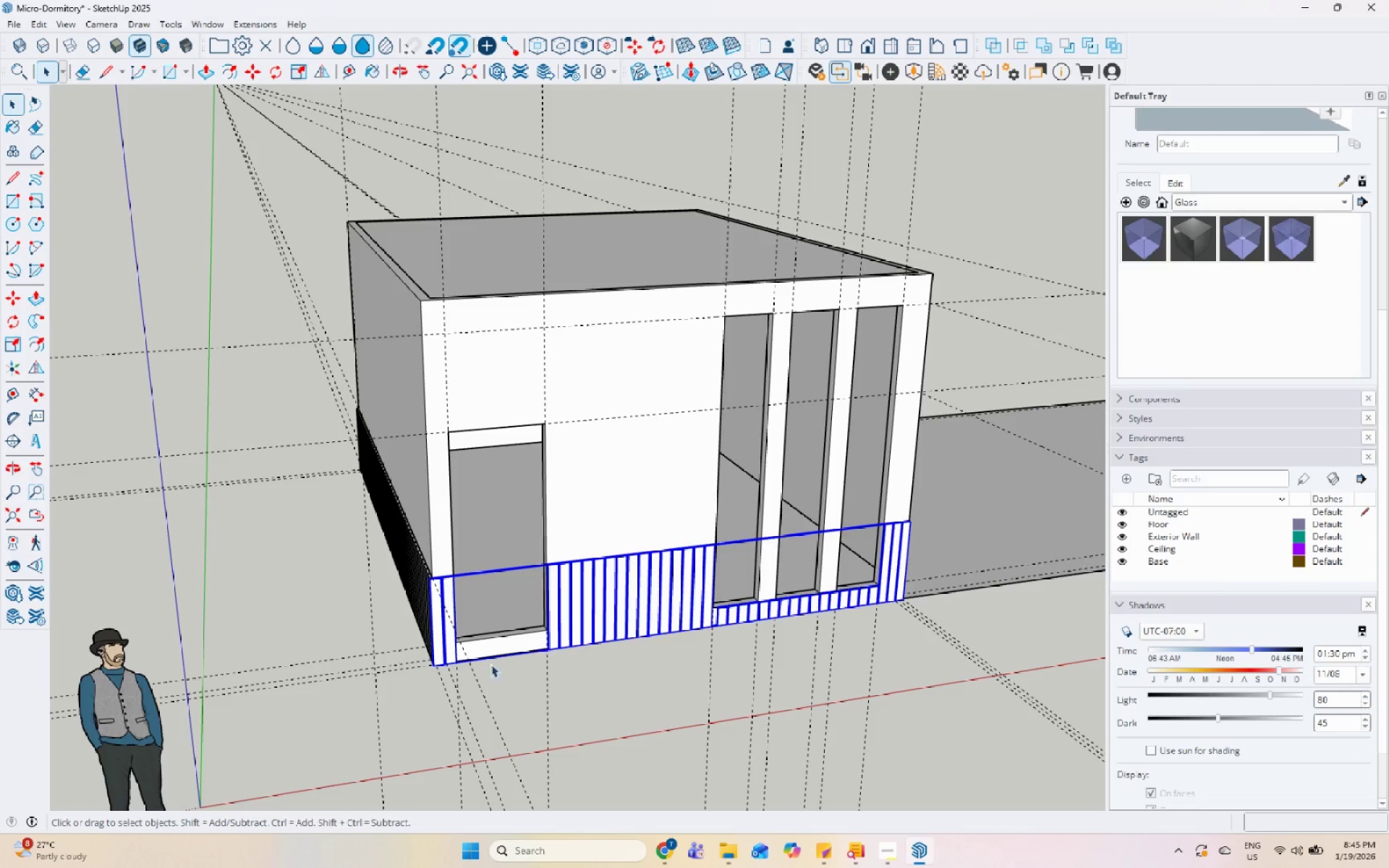 
left_click([519, 569])
 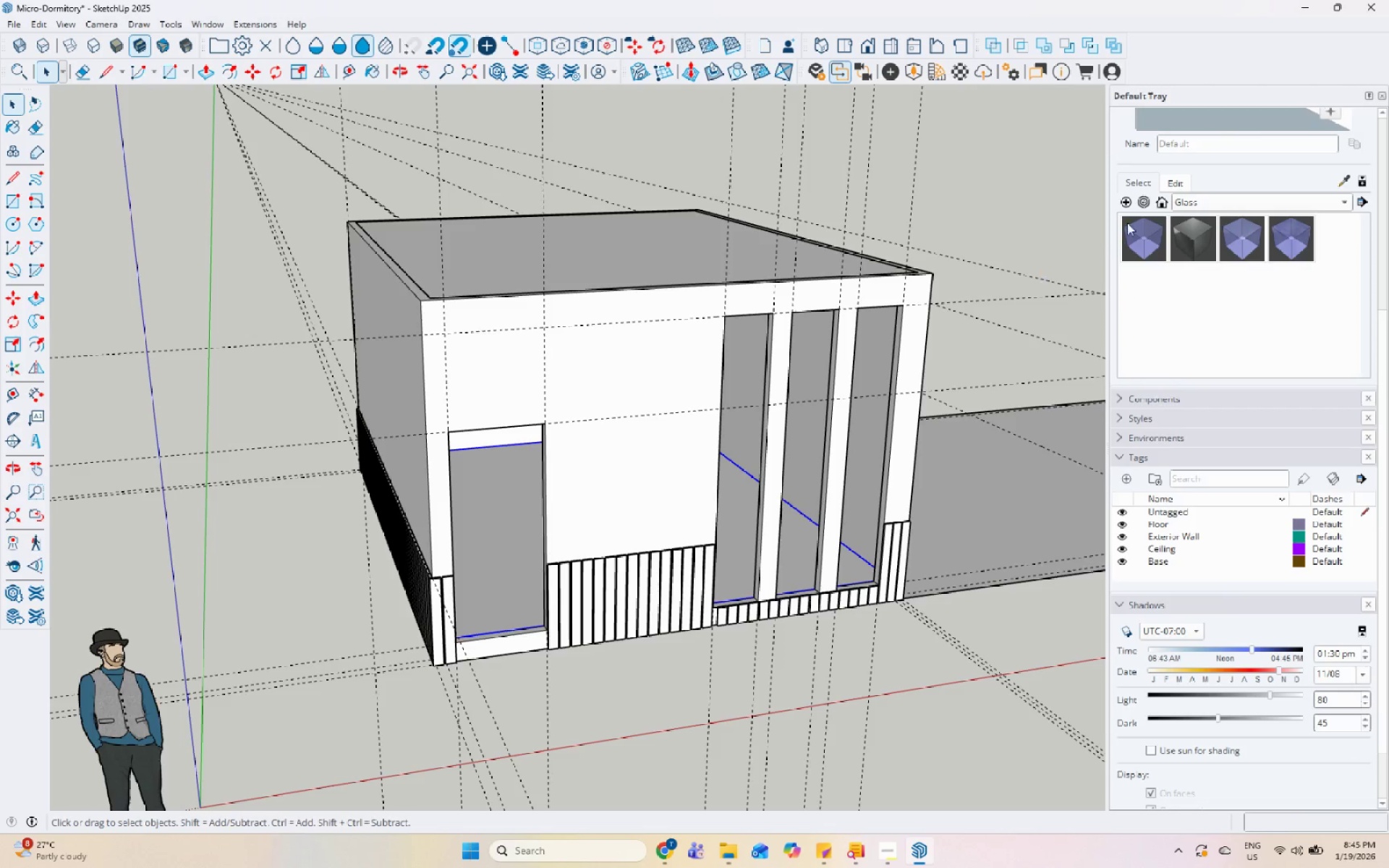 
scroll: coordinate [1263, 239], scroll_direction: up, amount: 10.0
 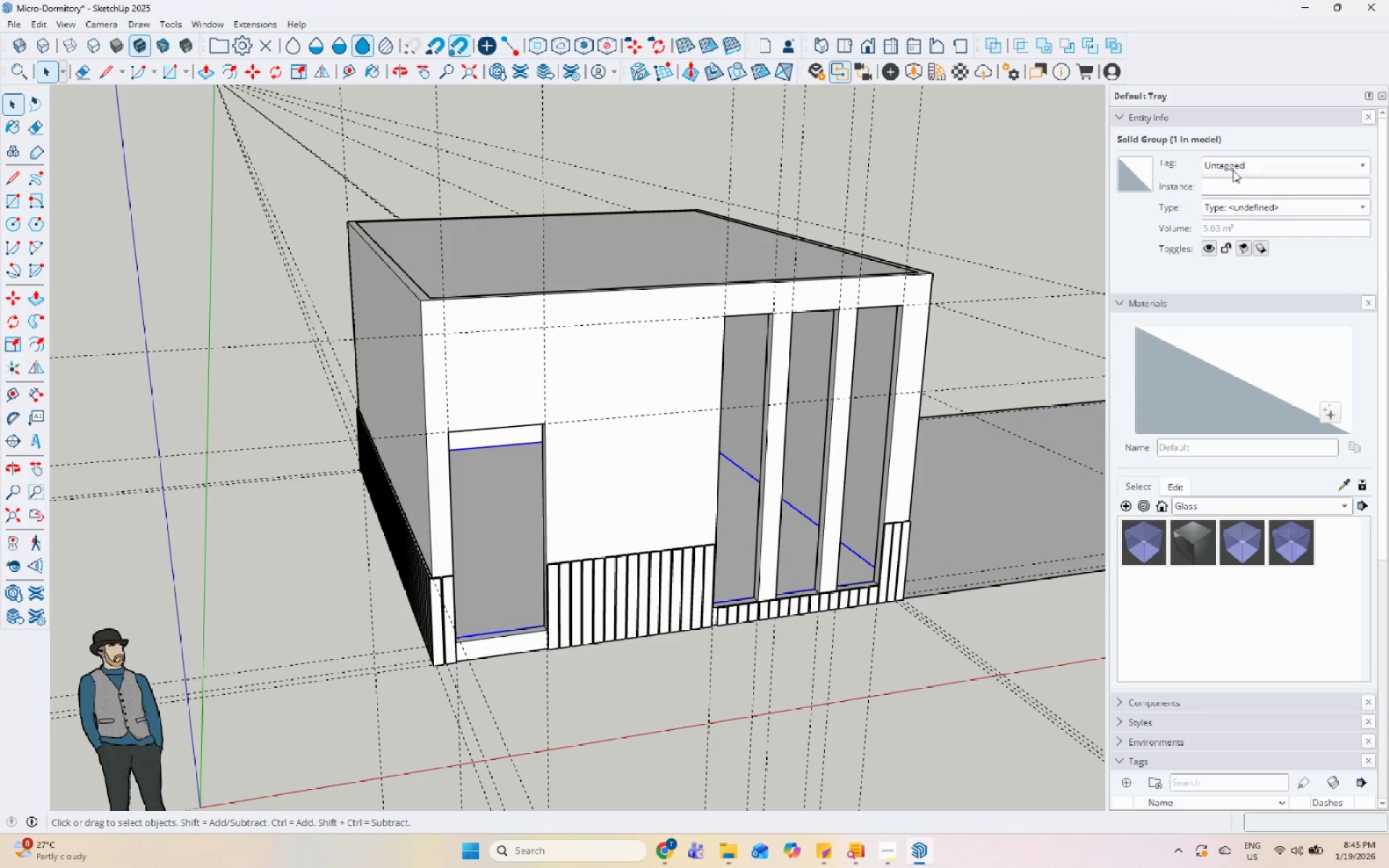 
left_click([1240, 161])
 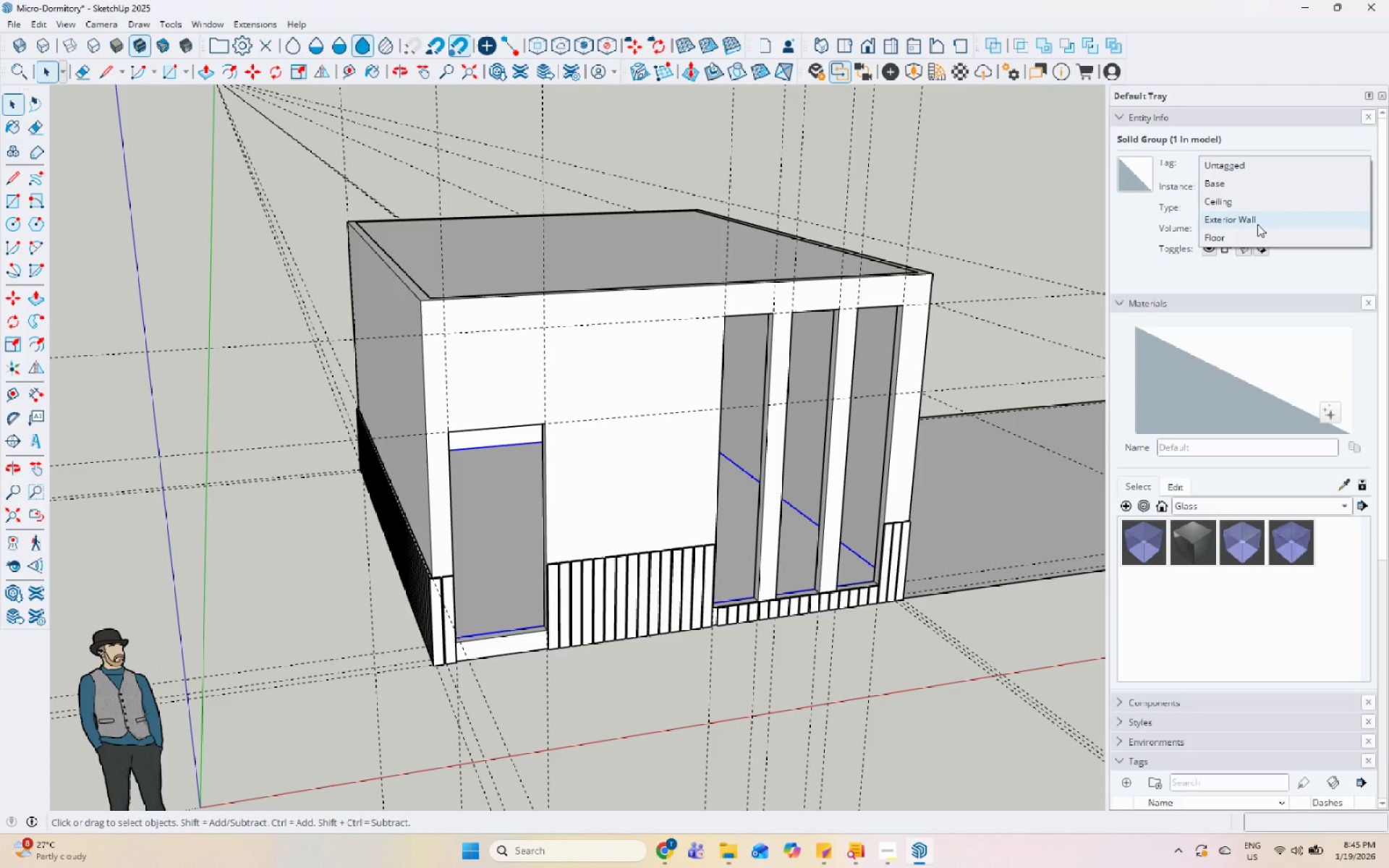 
left_click([1254, 232])
 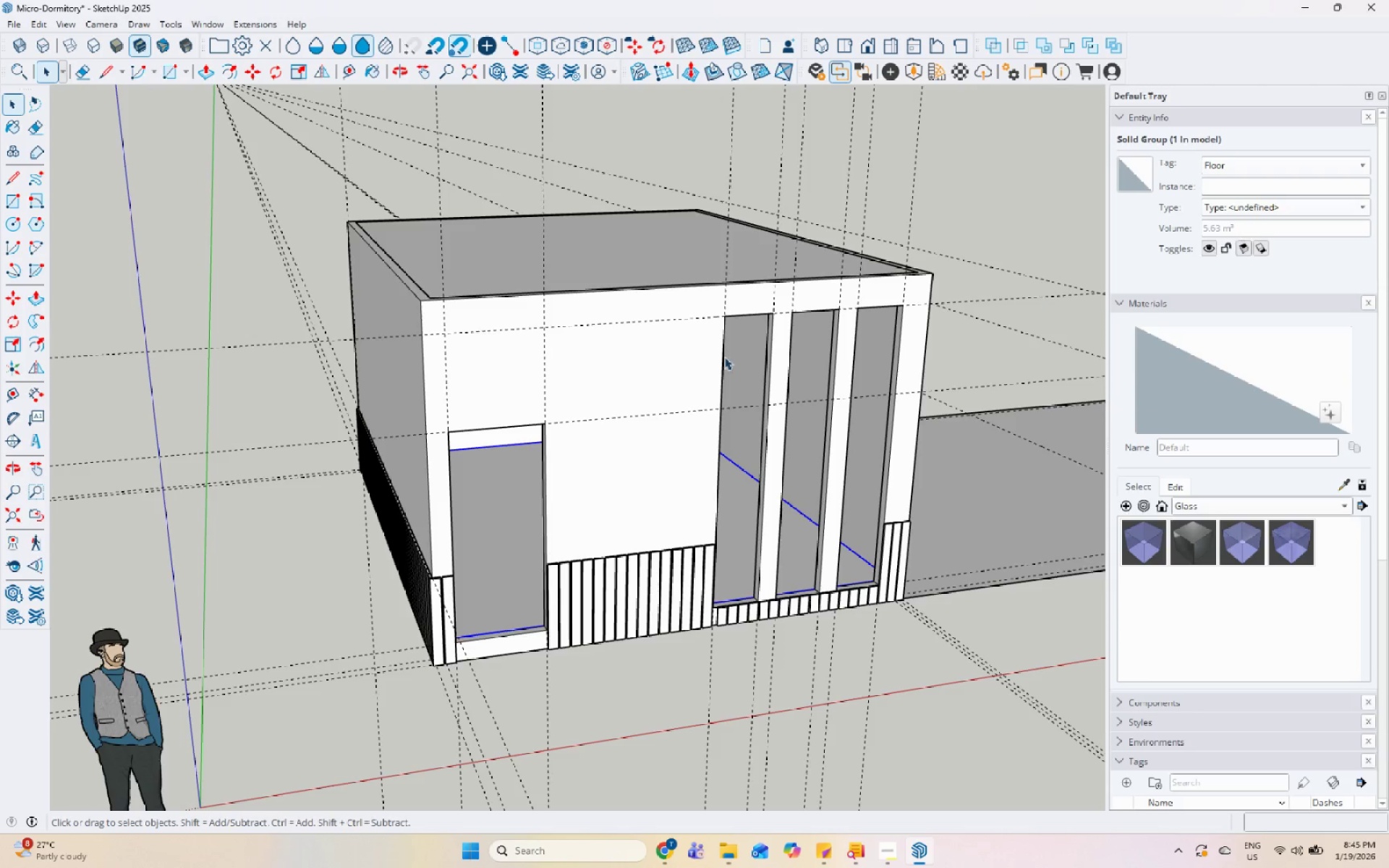 
scroll: coordinate [600, 524], scroll_direction: none, amount: 0.0
 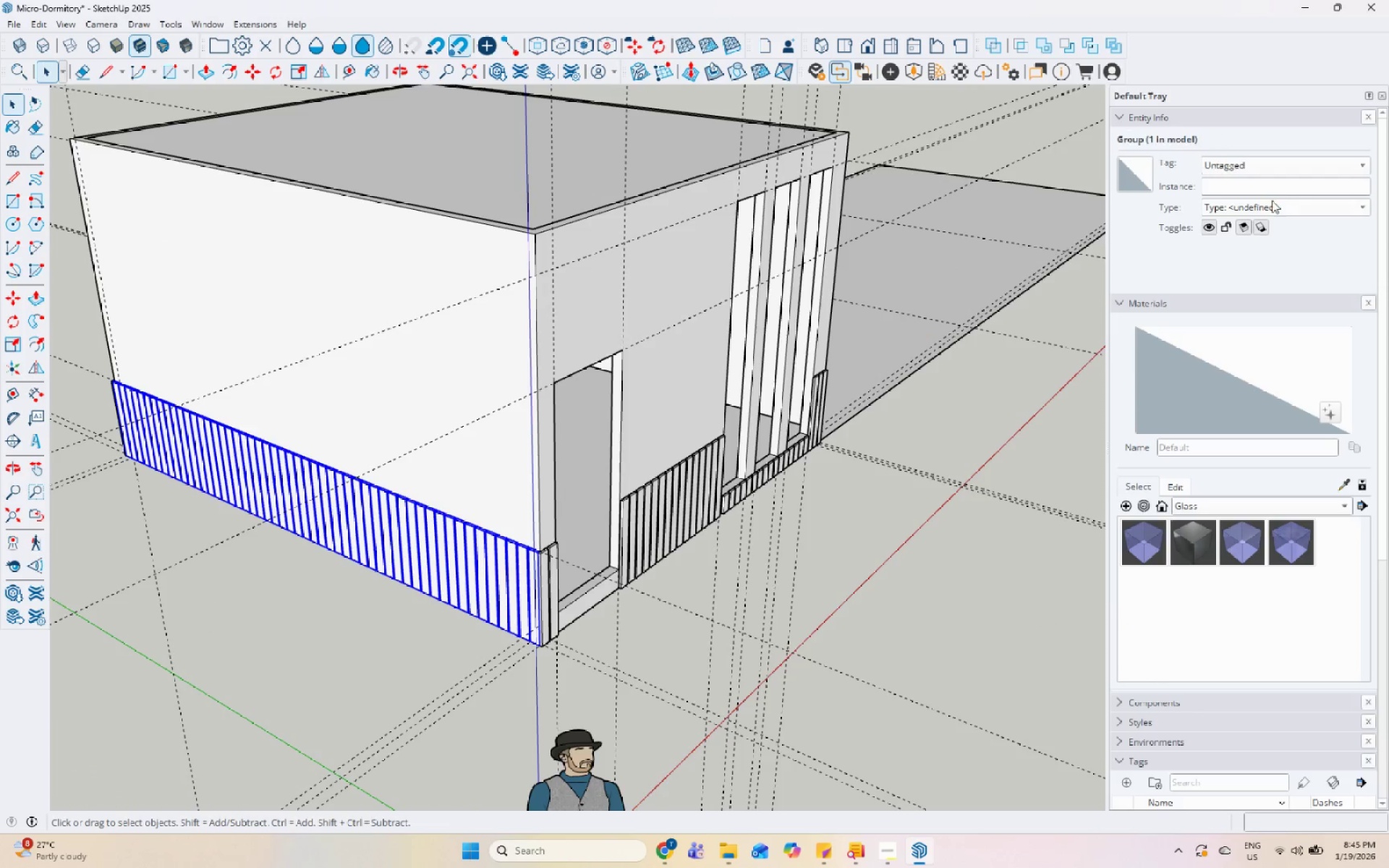 
scroll: coordinate [1165, 368], scroll_direction: down, amount: 6.0
 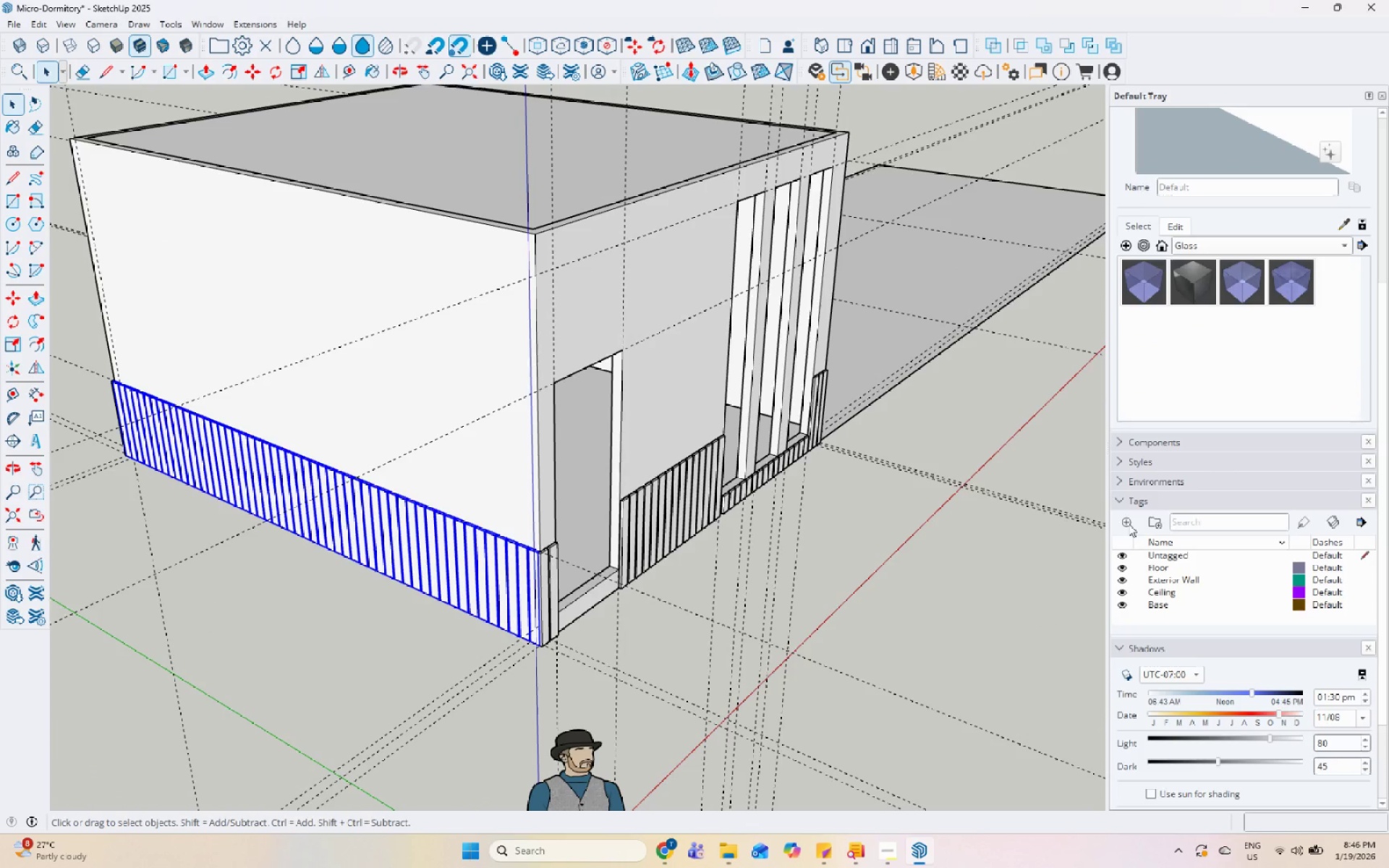 
left_click([1129, 524])
 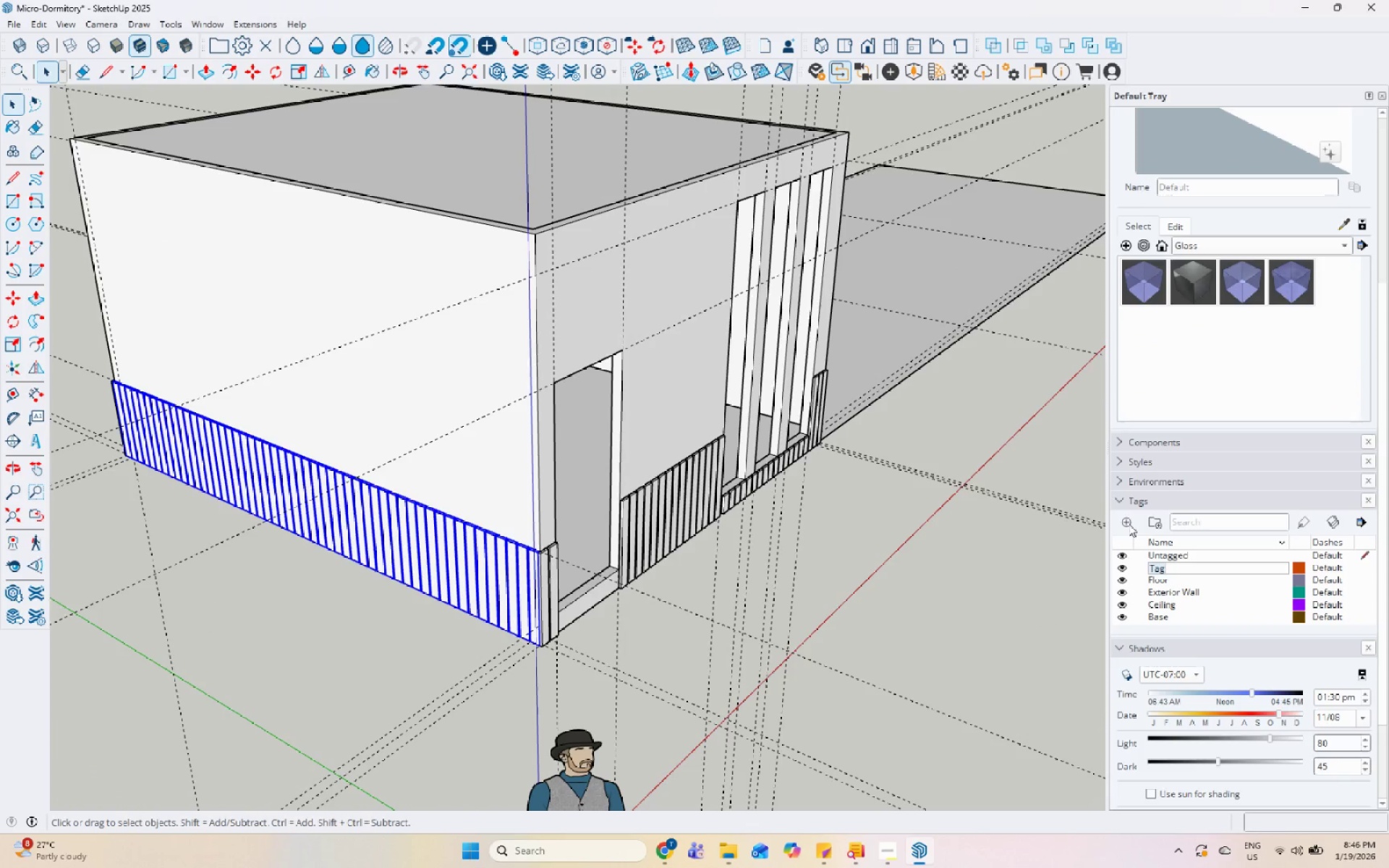 
type(Siid)
key(Backspace)
key(Backspace)
type(dings)
 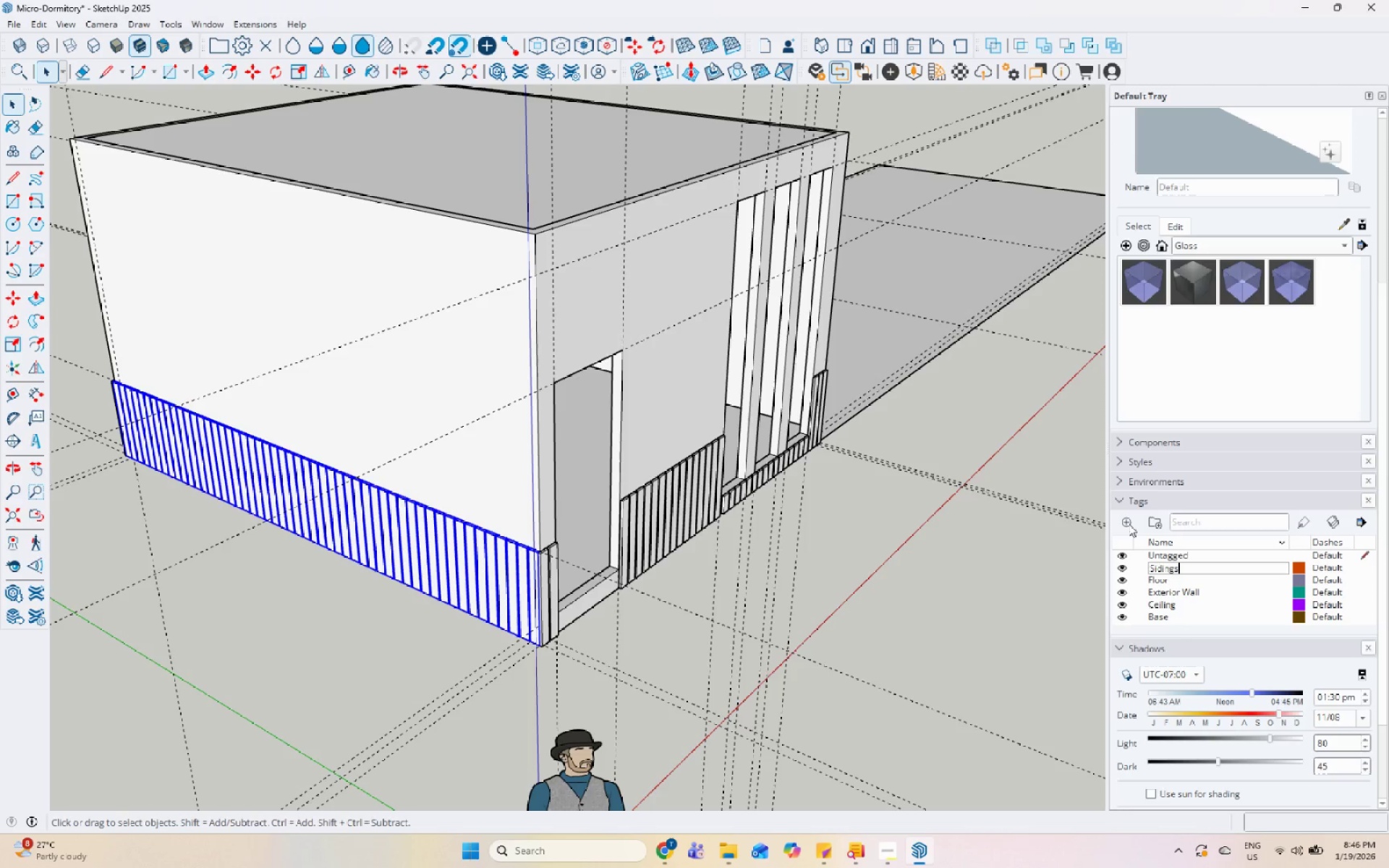 
key(Enter)
 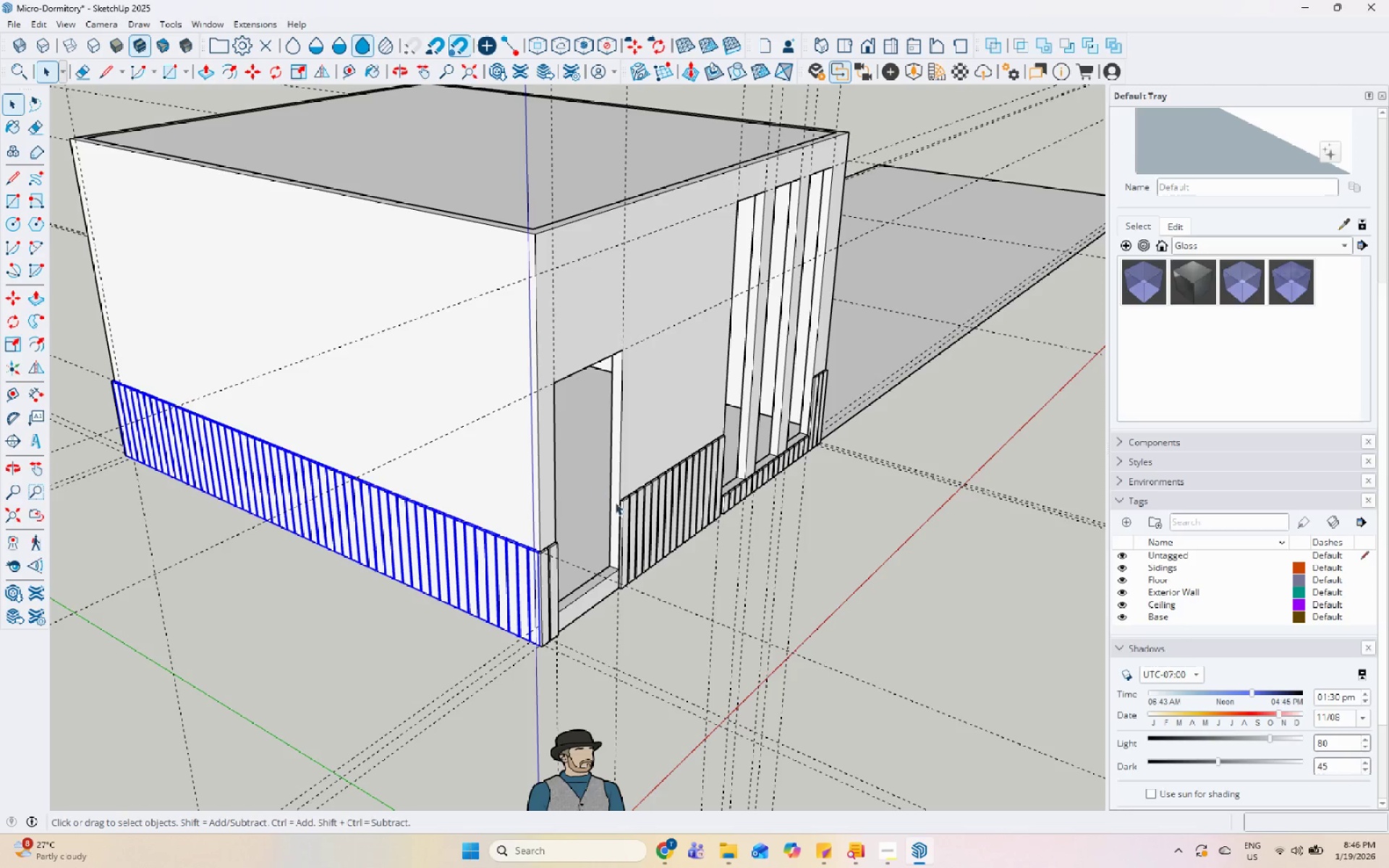 
hold_key(key=ShiftLeft, duration=0.42)
left_click([645, 514])
 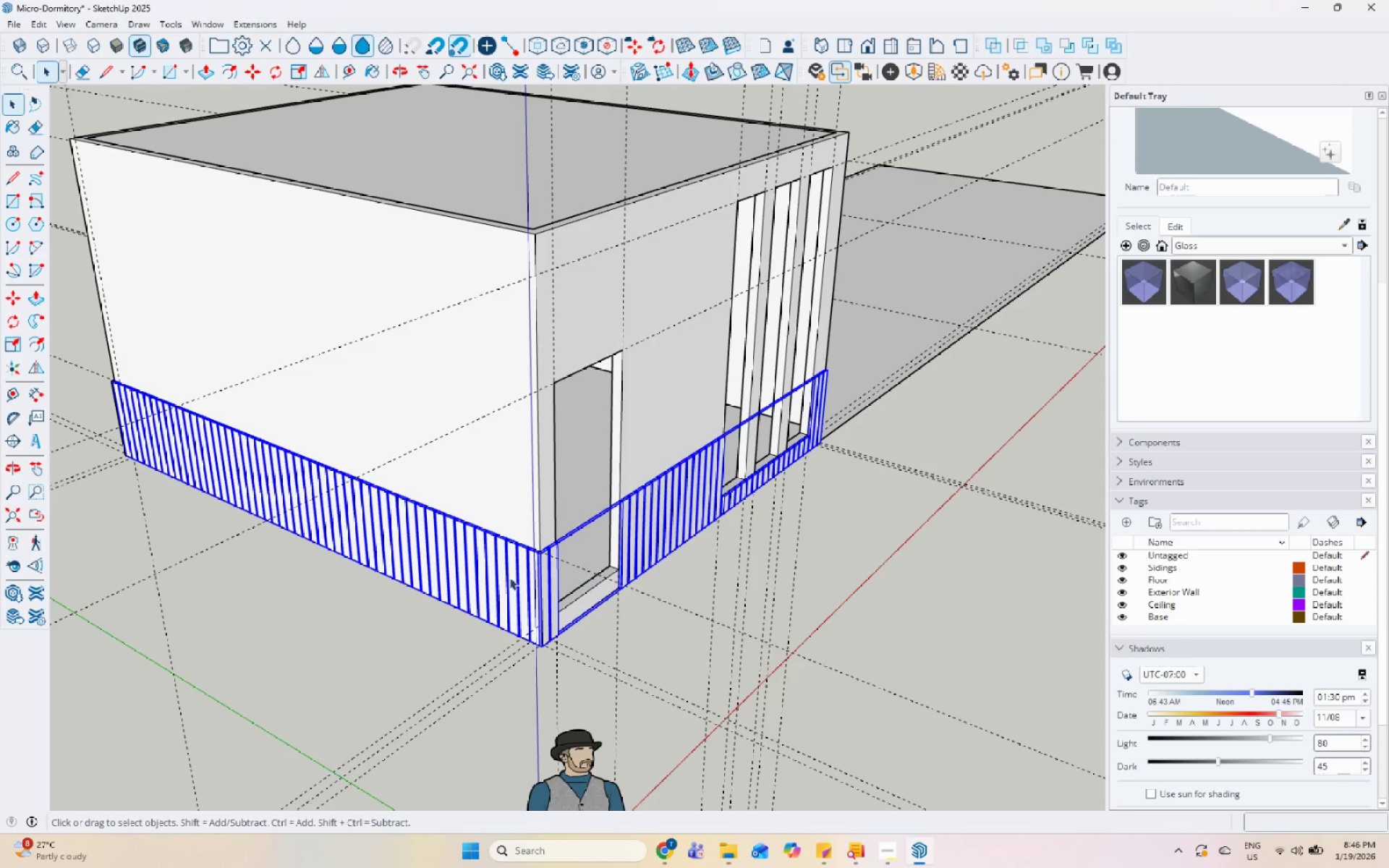 
scroll: coordinate [315, 540], scroll_direction: down, amount: 1.0
 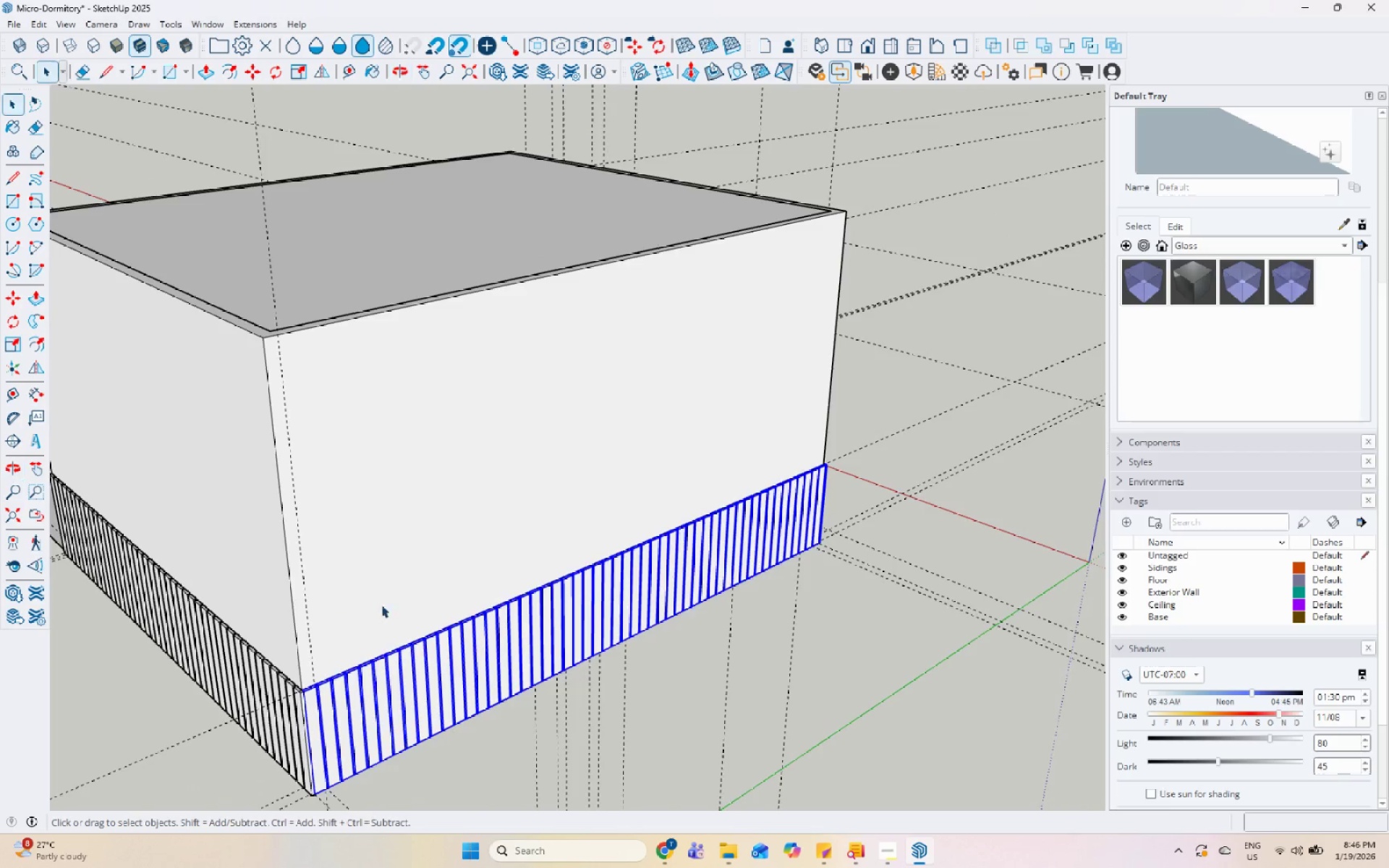 
hold_key(key=ShiftLeft, duration=0.42)
left_click([388, 683])
 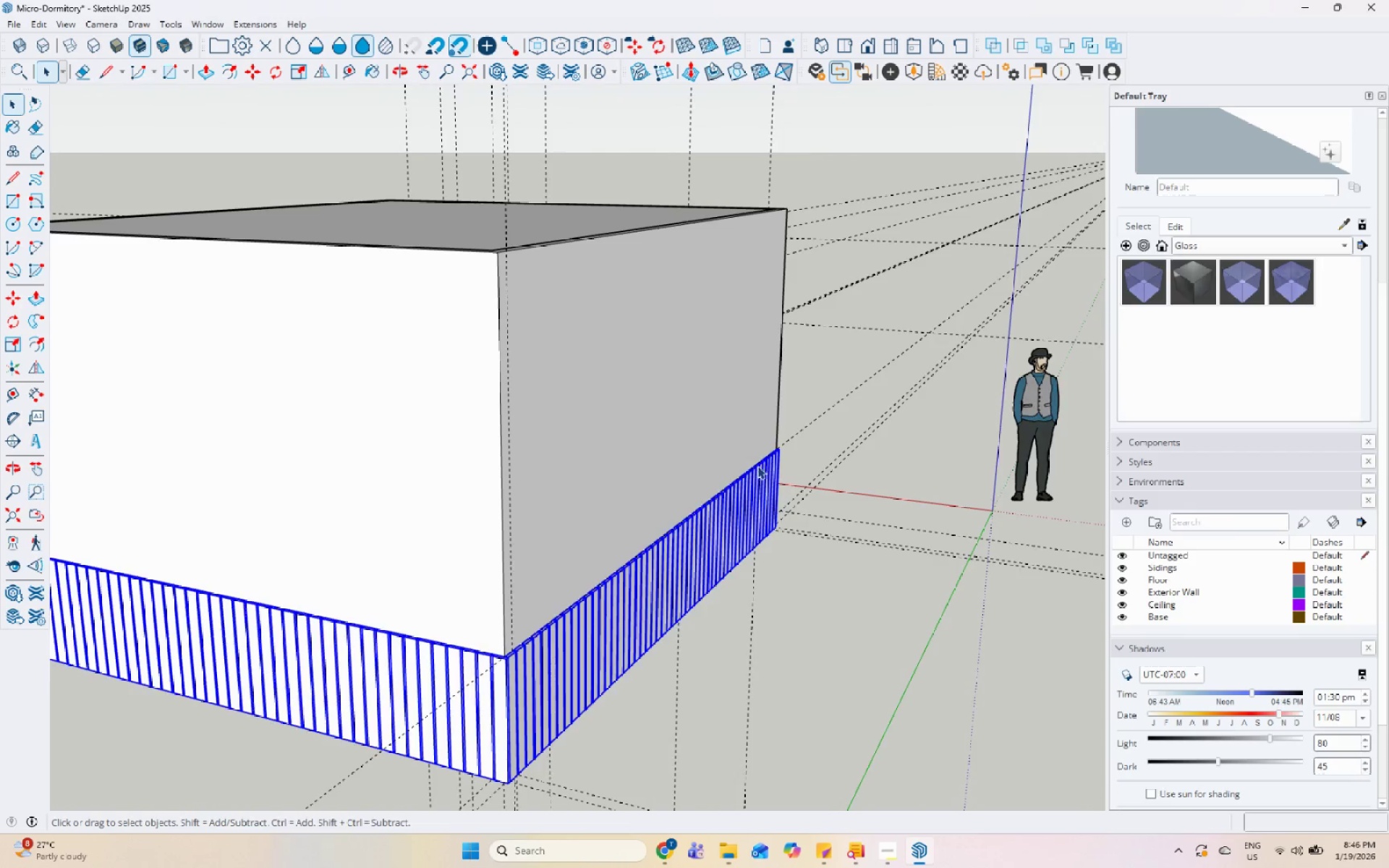 
scroll: coordinate [867, 409], scroll_direction: down, amount: 7.0
 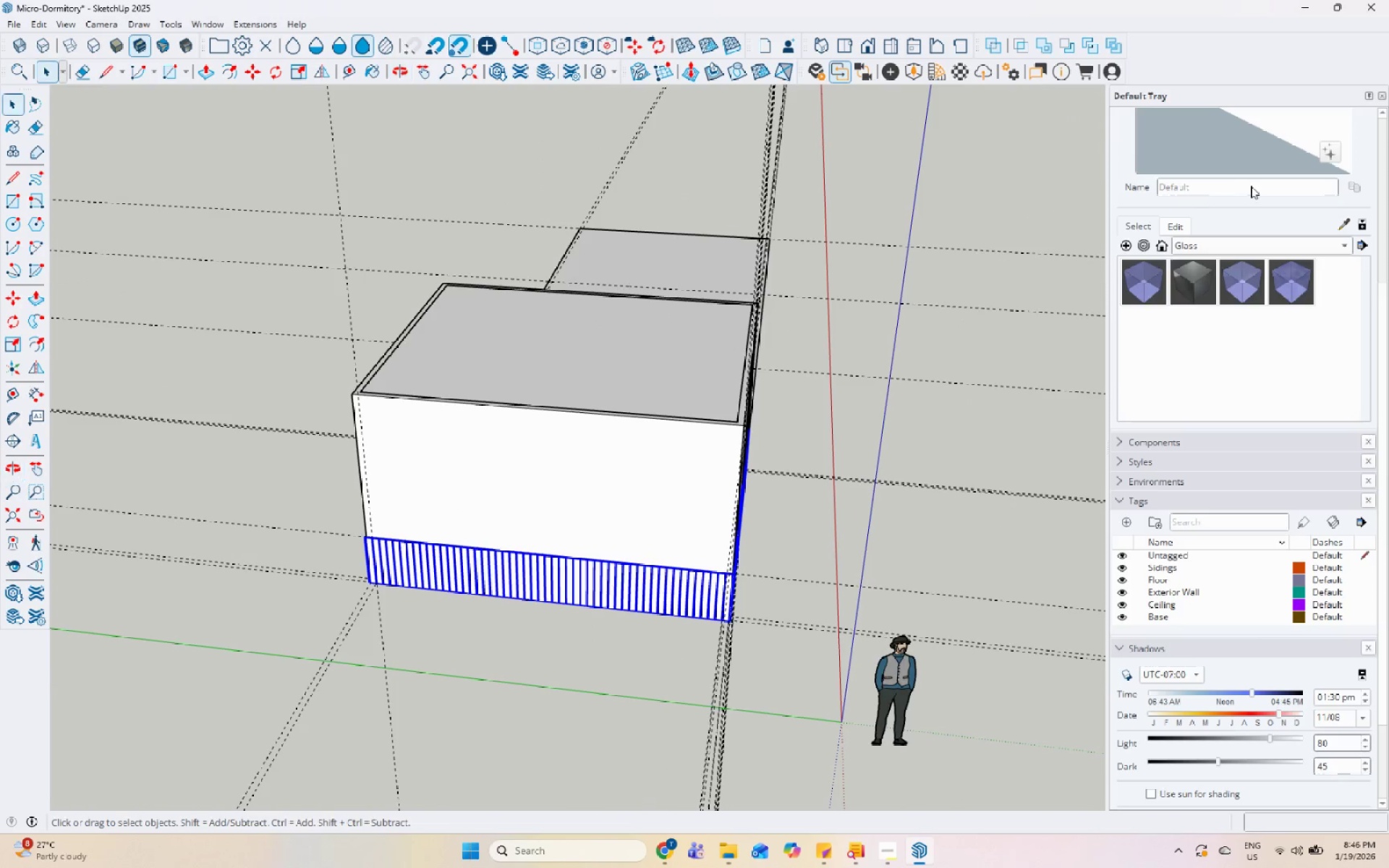 
left_click([1285, 164])
 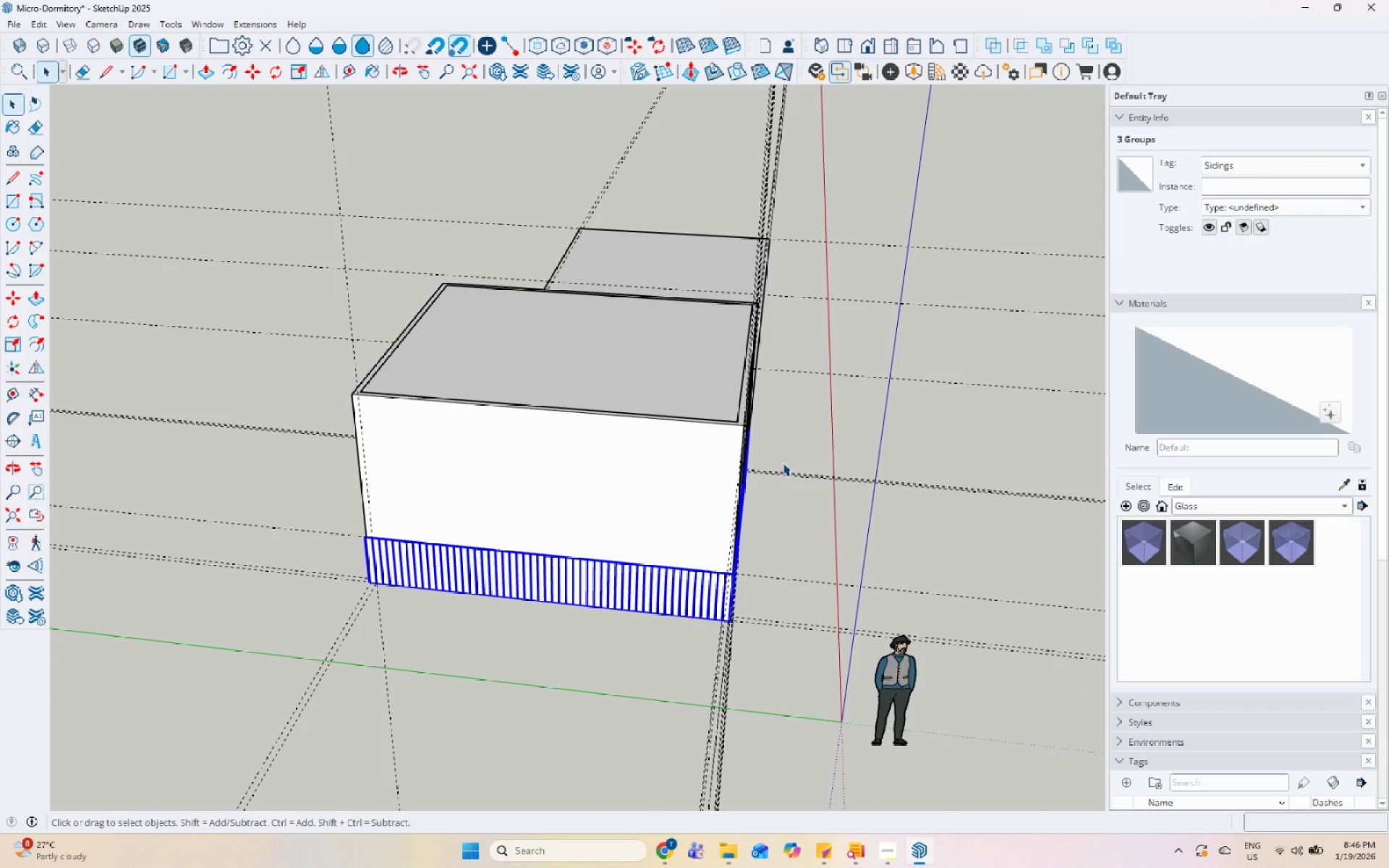 
scroll: coordinate [706, 576], scroll_direction: up, amount: 19.0
 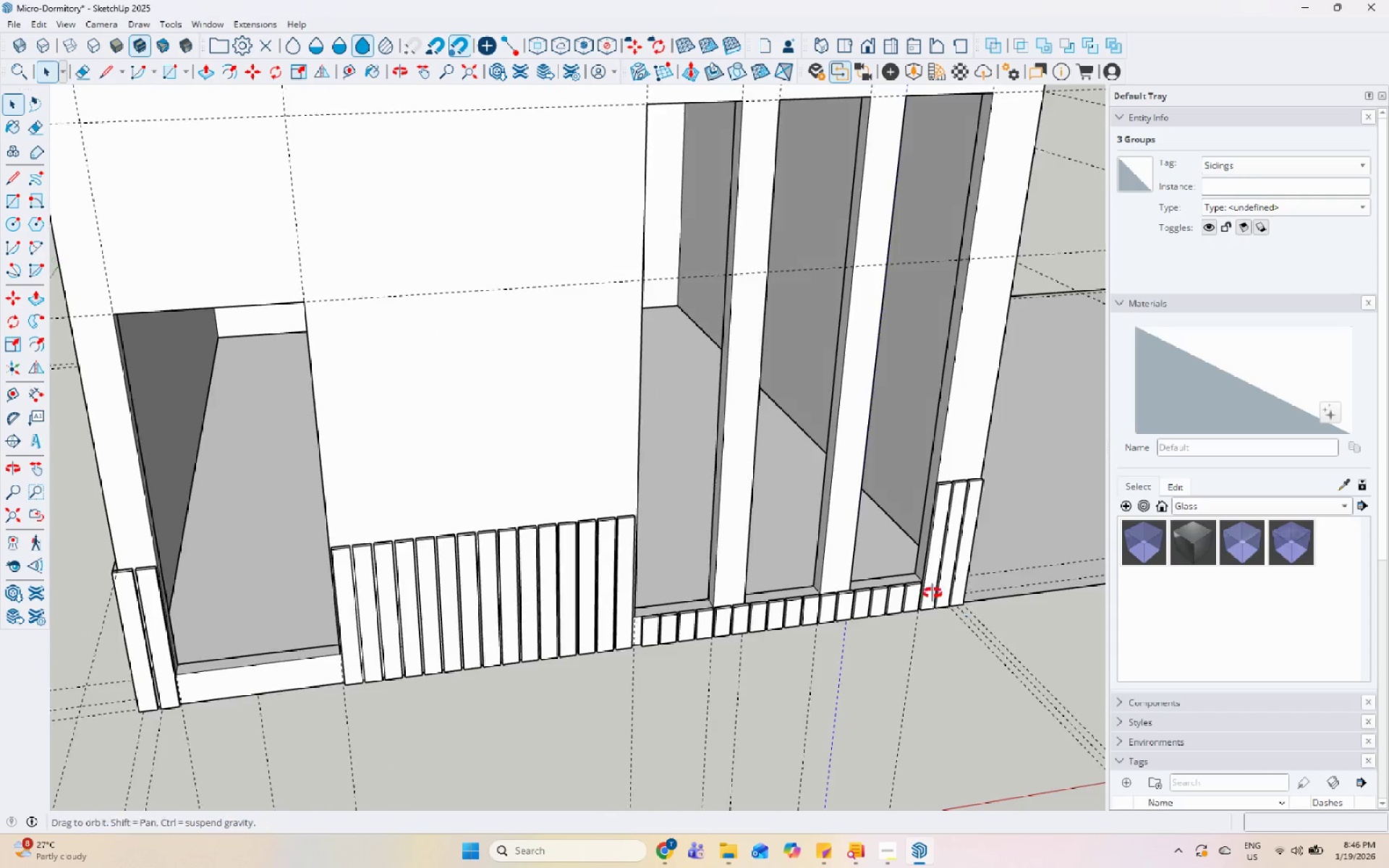 
scroll: coordinate [202, 339], scroll_direction: none, amount: 0.0
 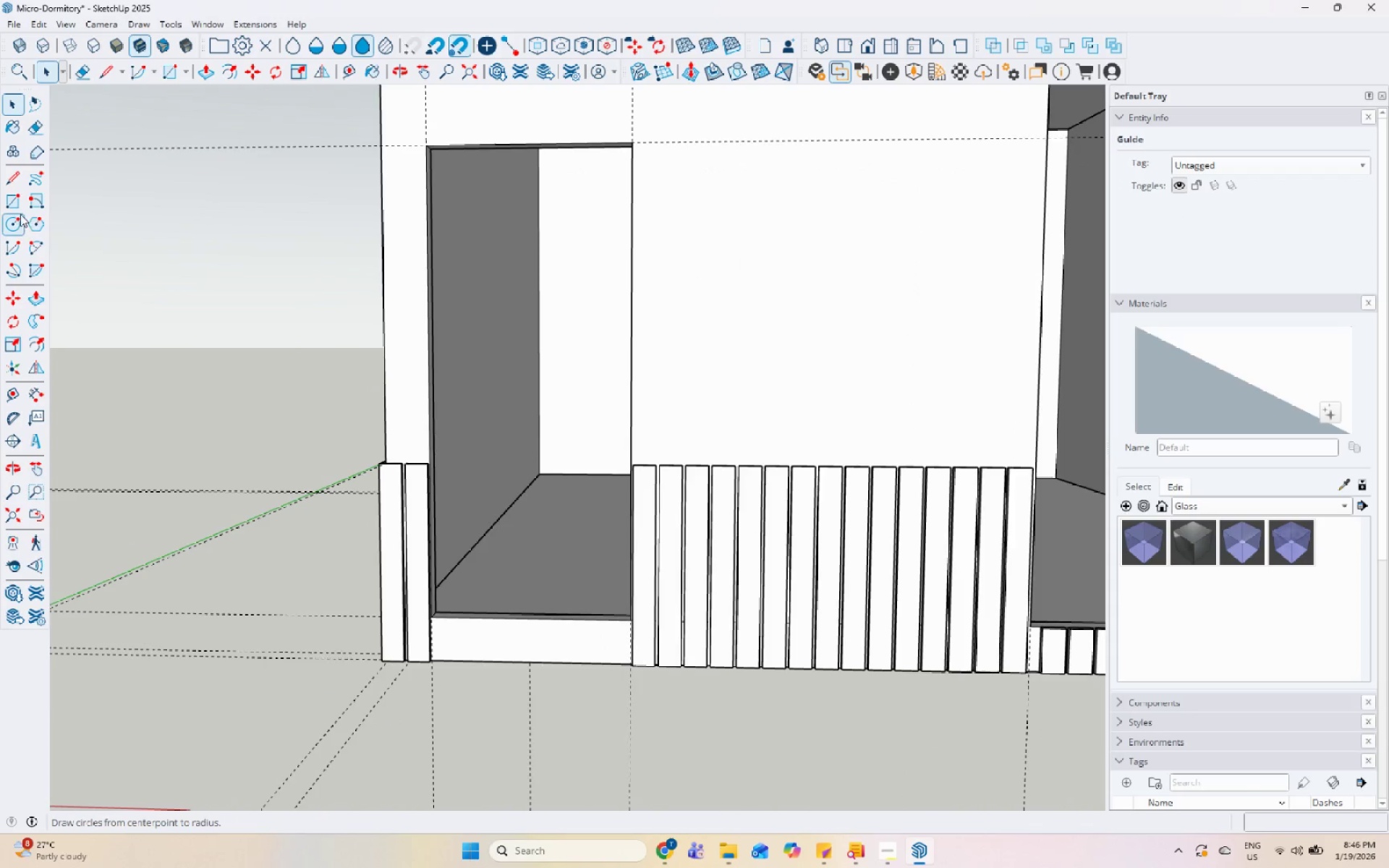 
left_click_drag(start_coordinate=[16, 201], to_coordinate=[21, 203])
 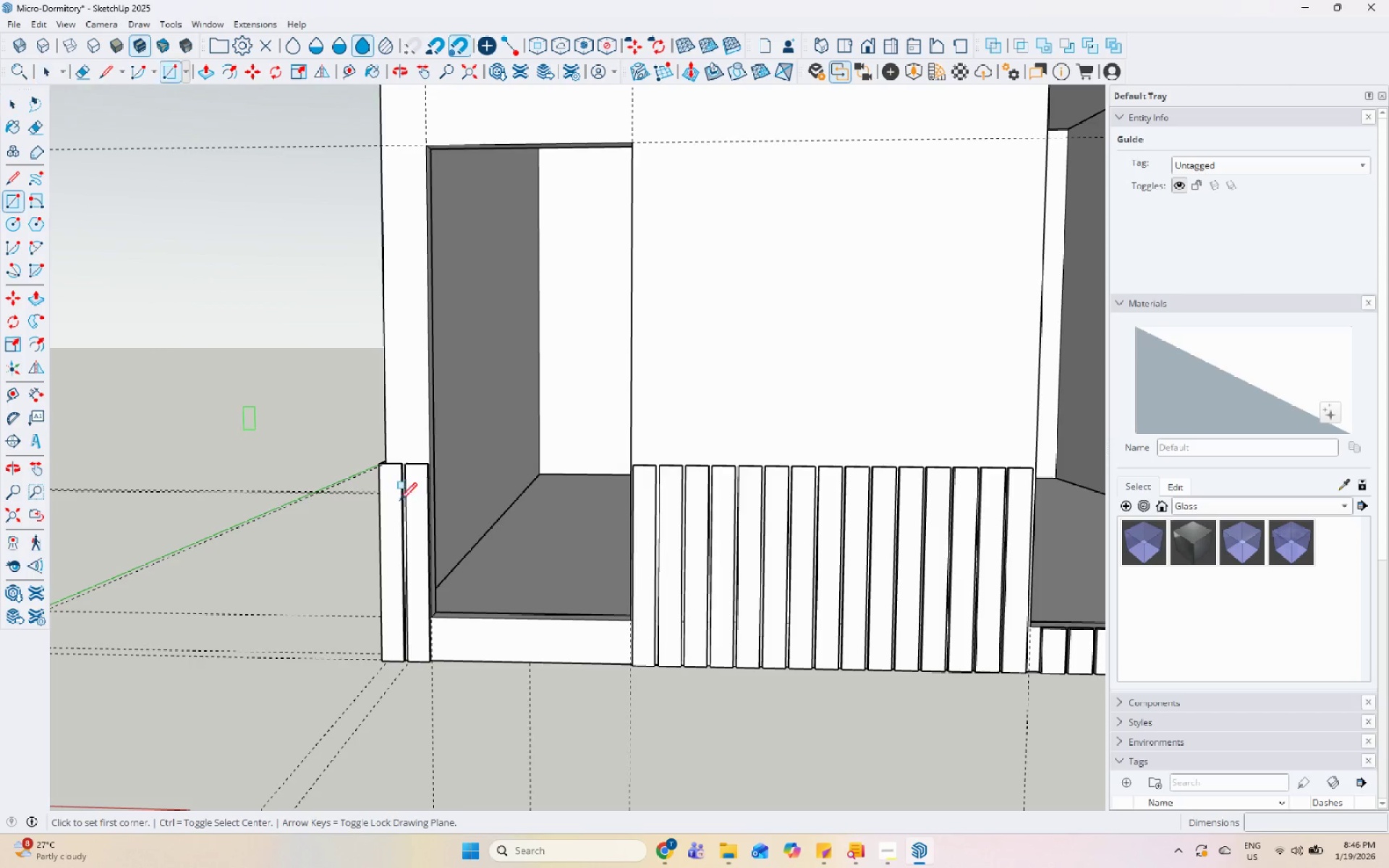 
scroll: coordinate [494, 535], scroll_direction: down, amount: 3.0
 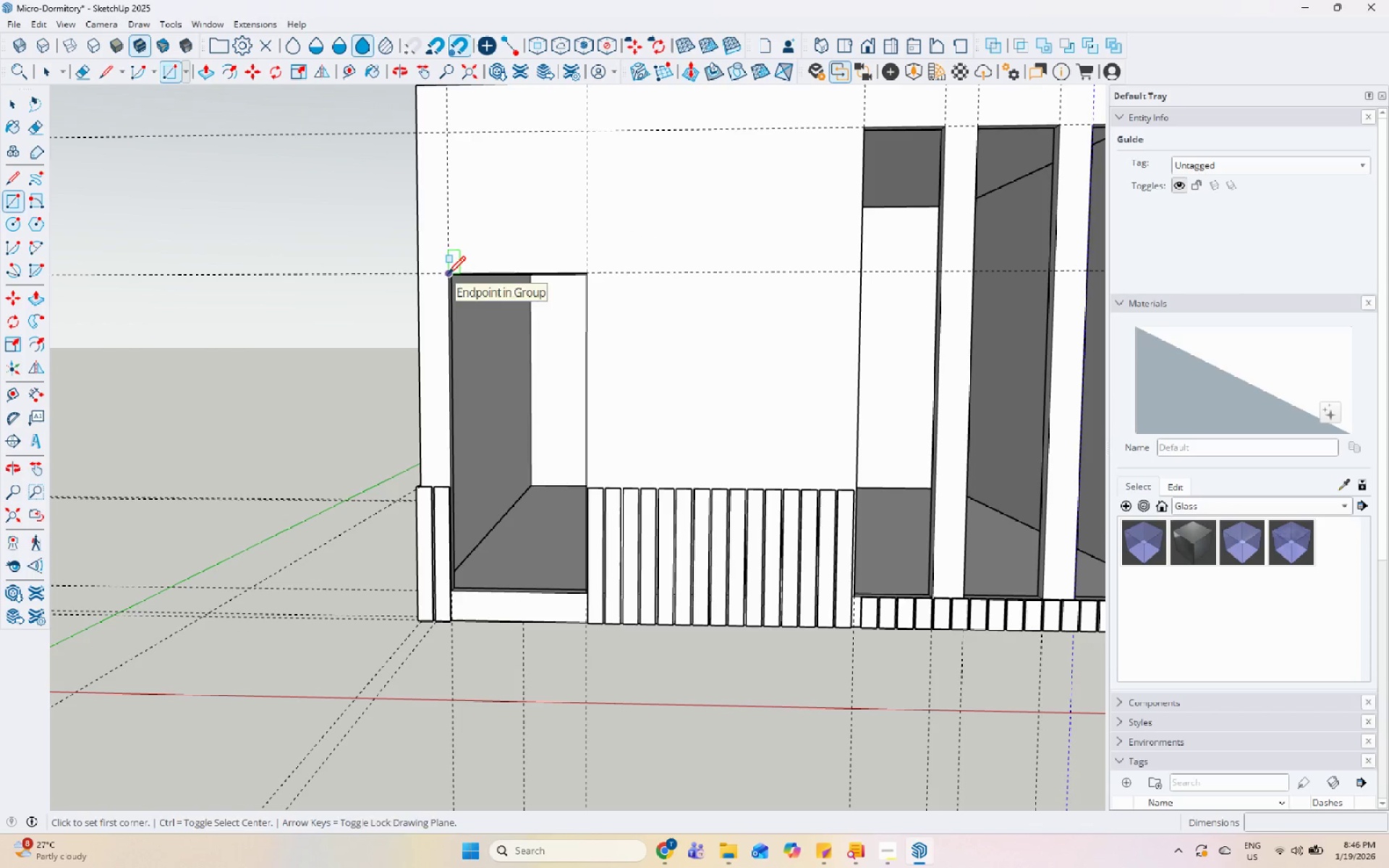 
scroll: coordinate [569, 576], scroll_direction: up, amount: 7.0
 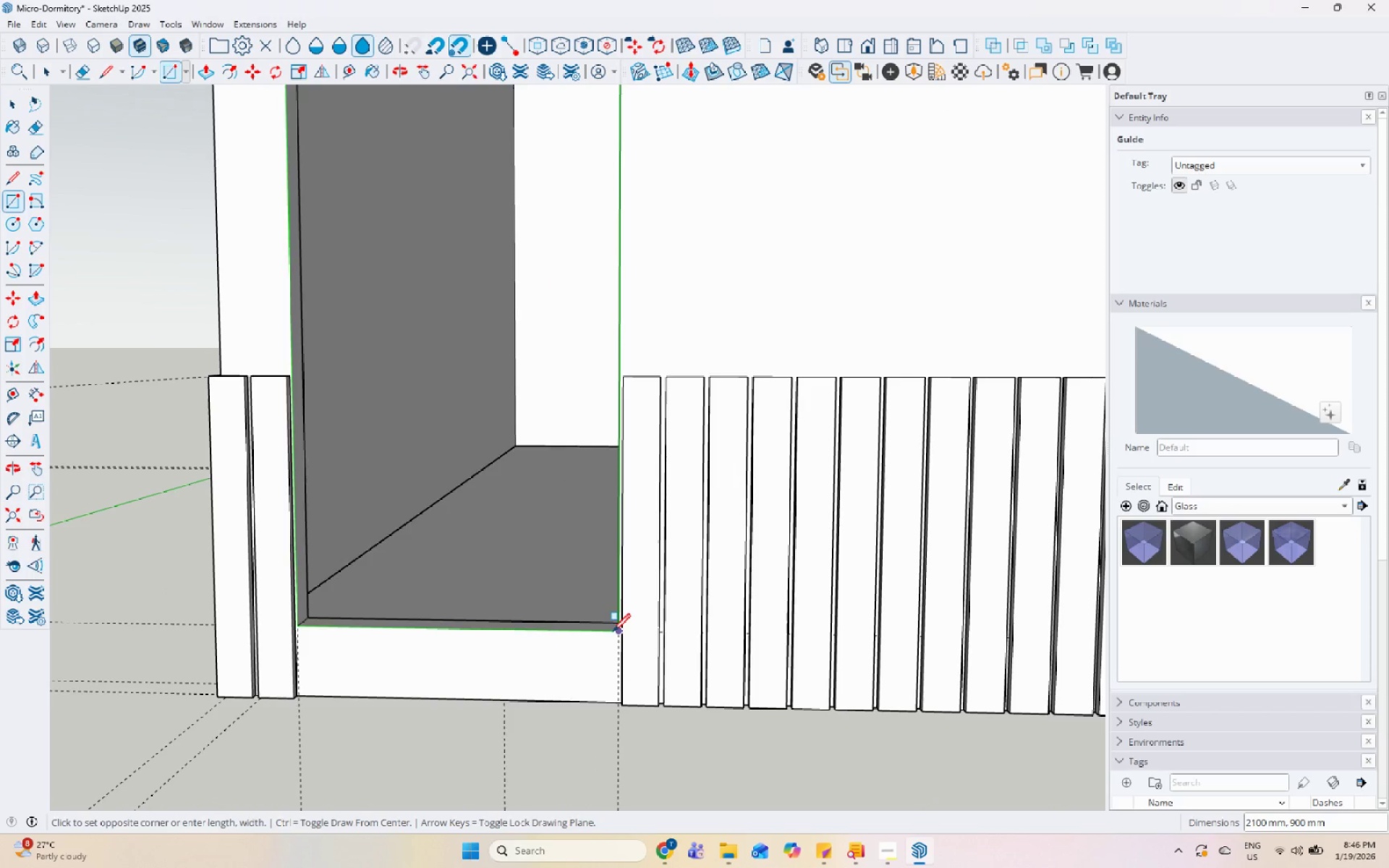 
key(Space)
 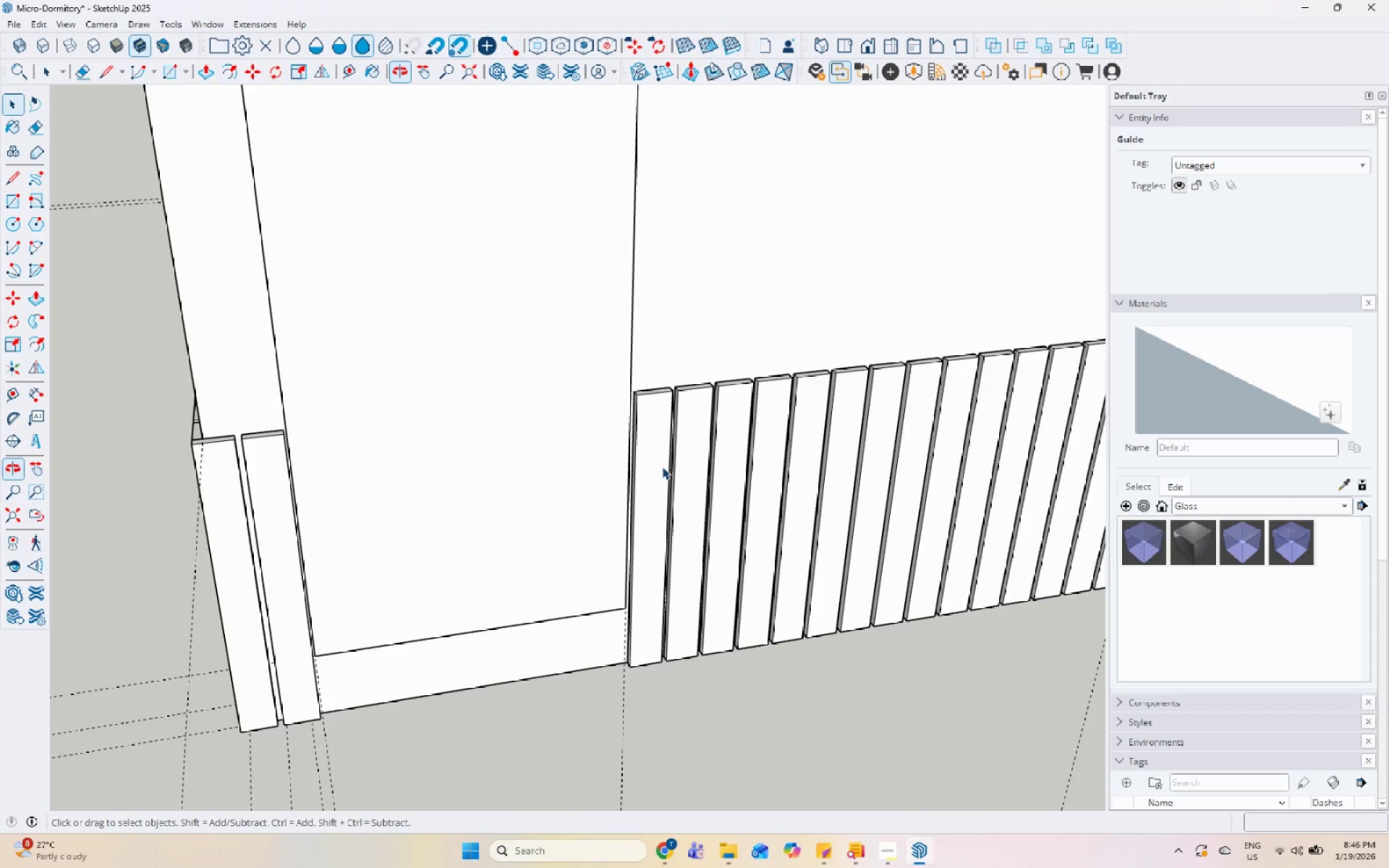 
key(Escape)
 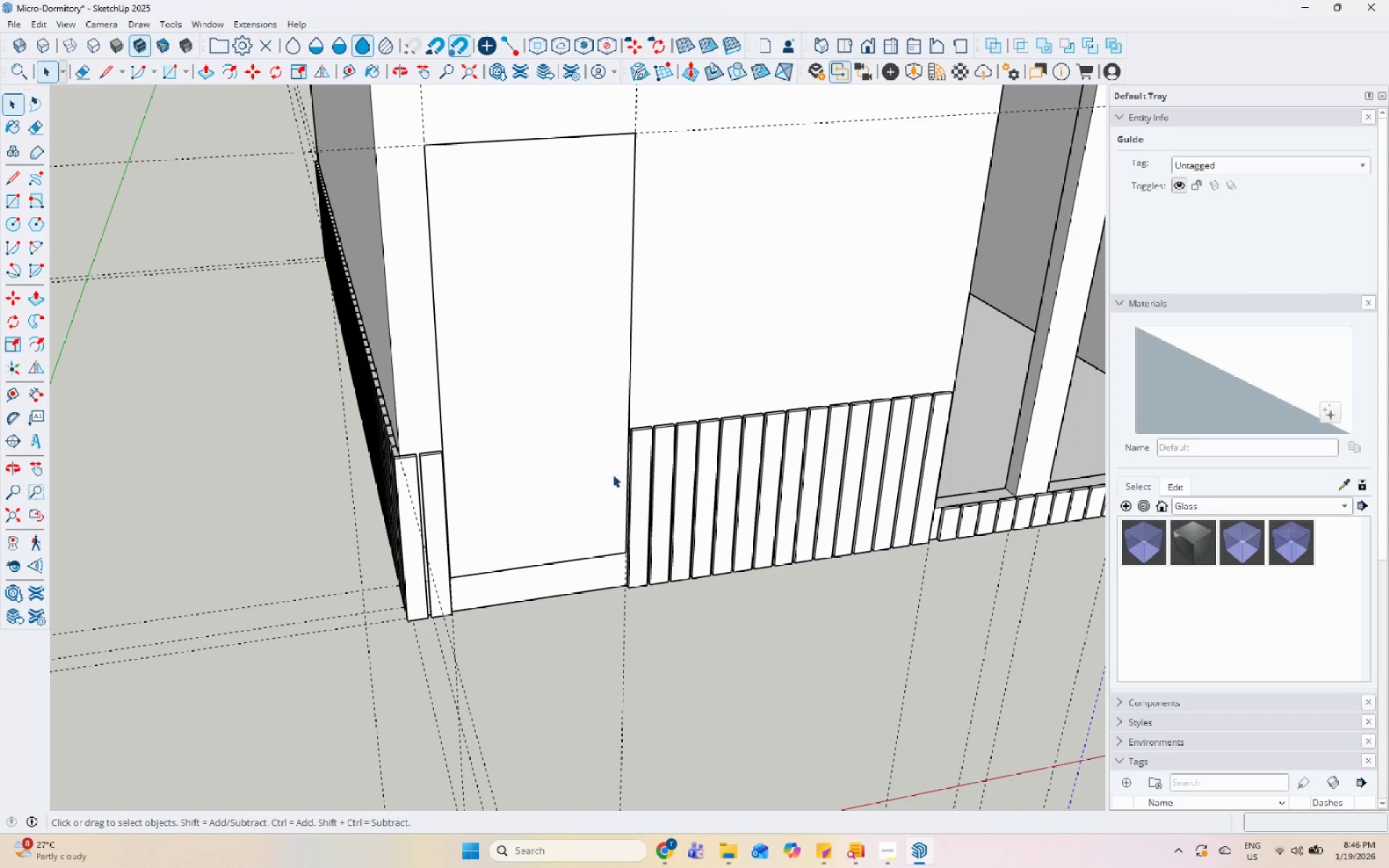 
left_click([545, 392])
 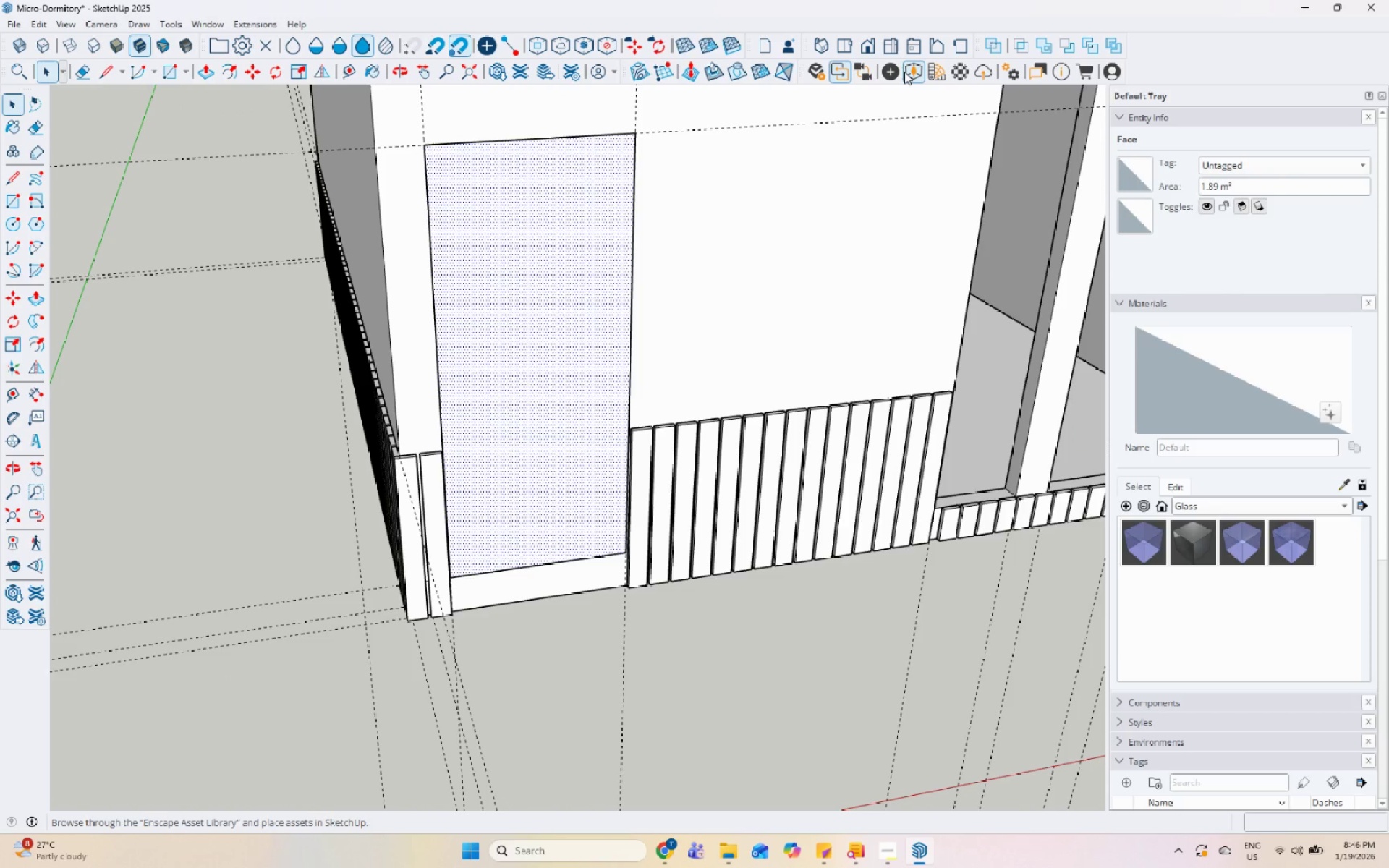 
scroll: coordinate [619, 477], scroll_direction: down, amount: 6.0
 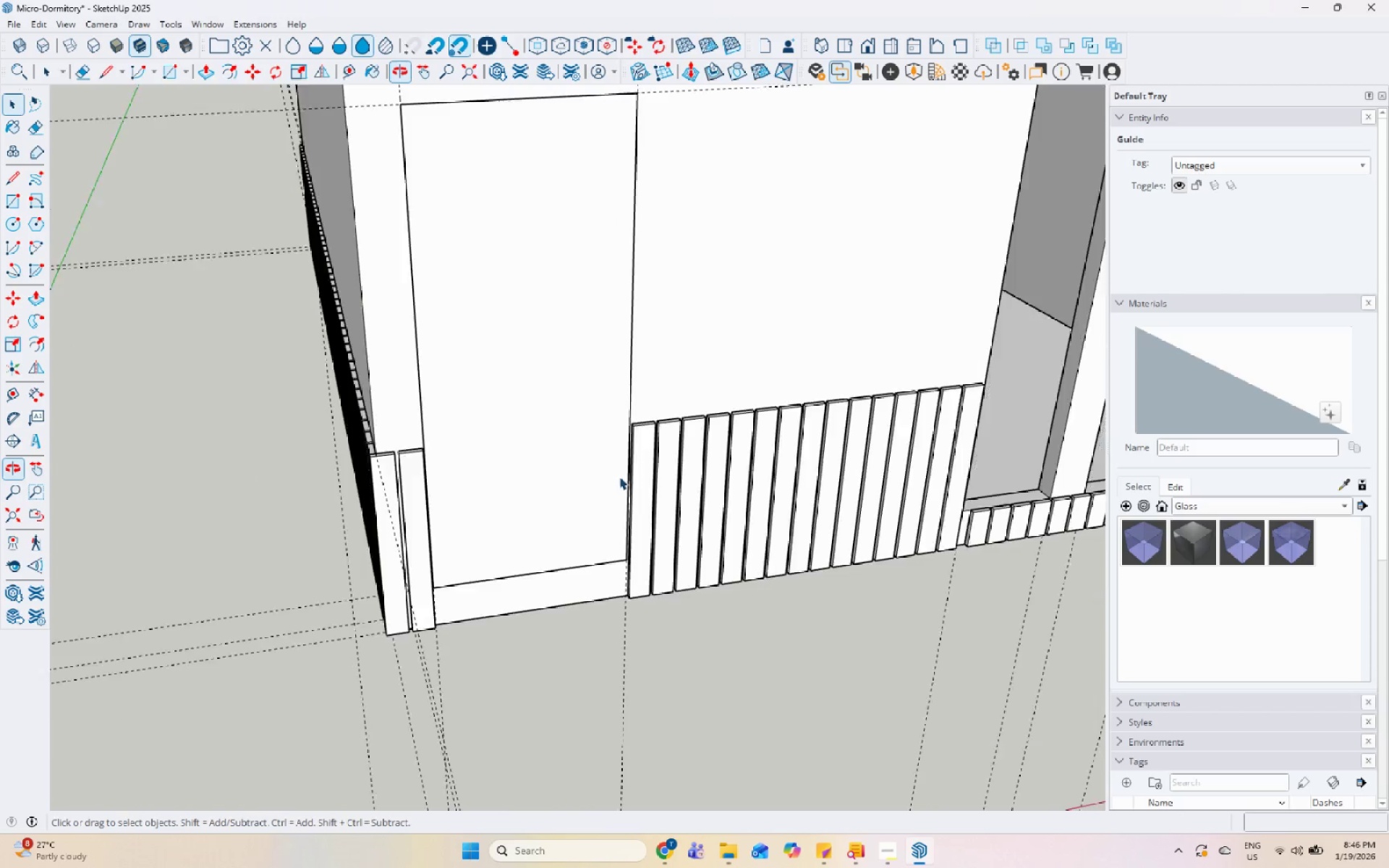 
left_click([904, 72])
 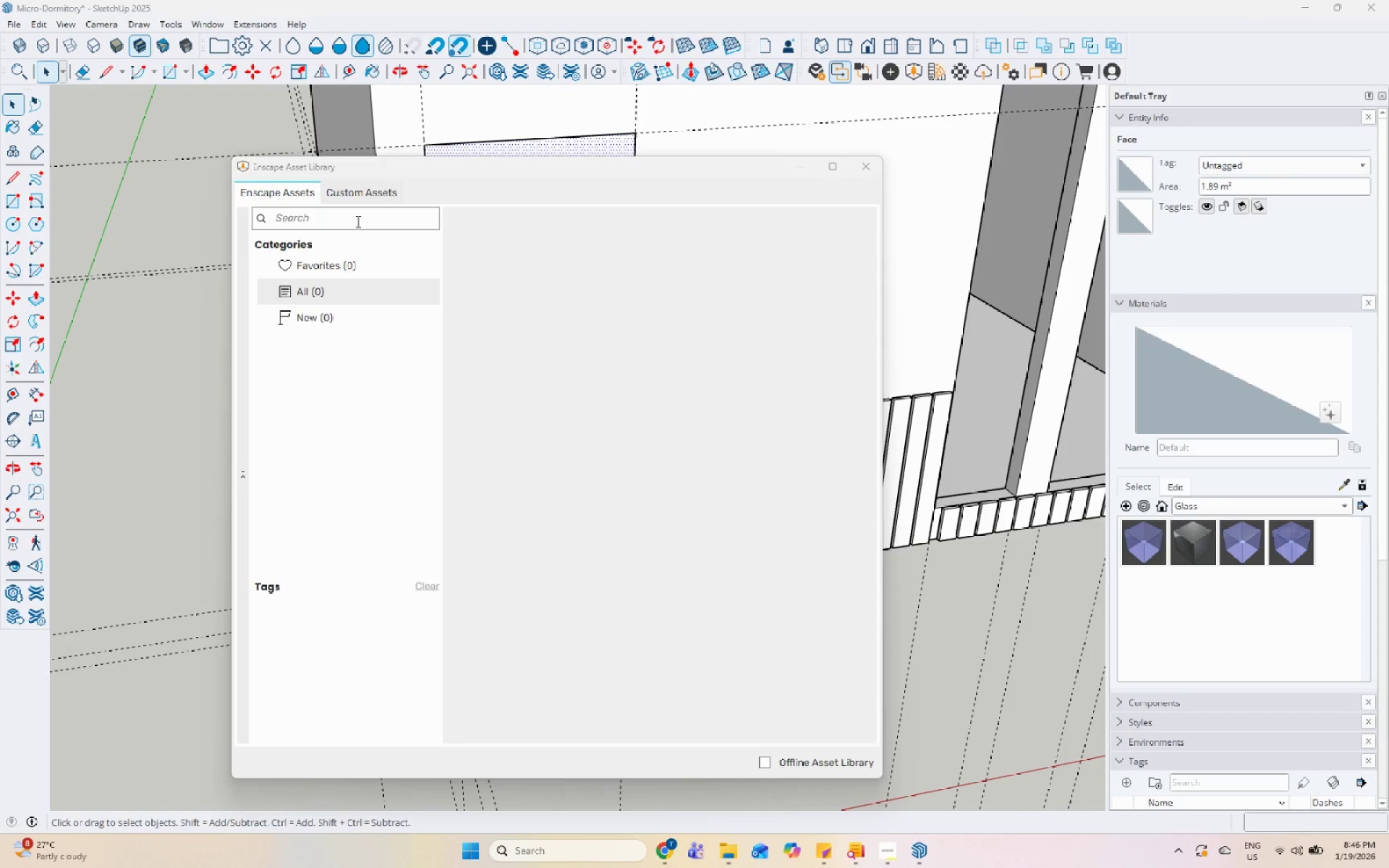 
left_click([388, 223])
 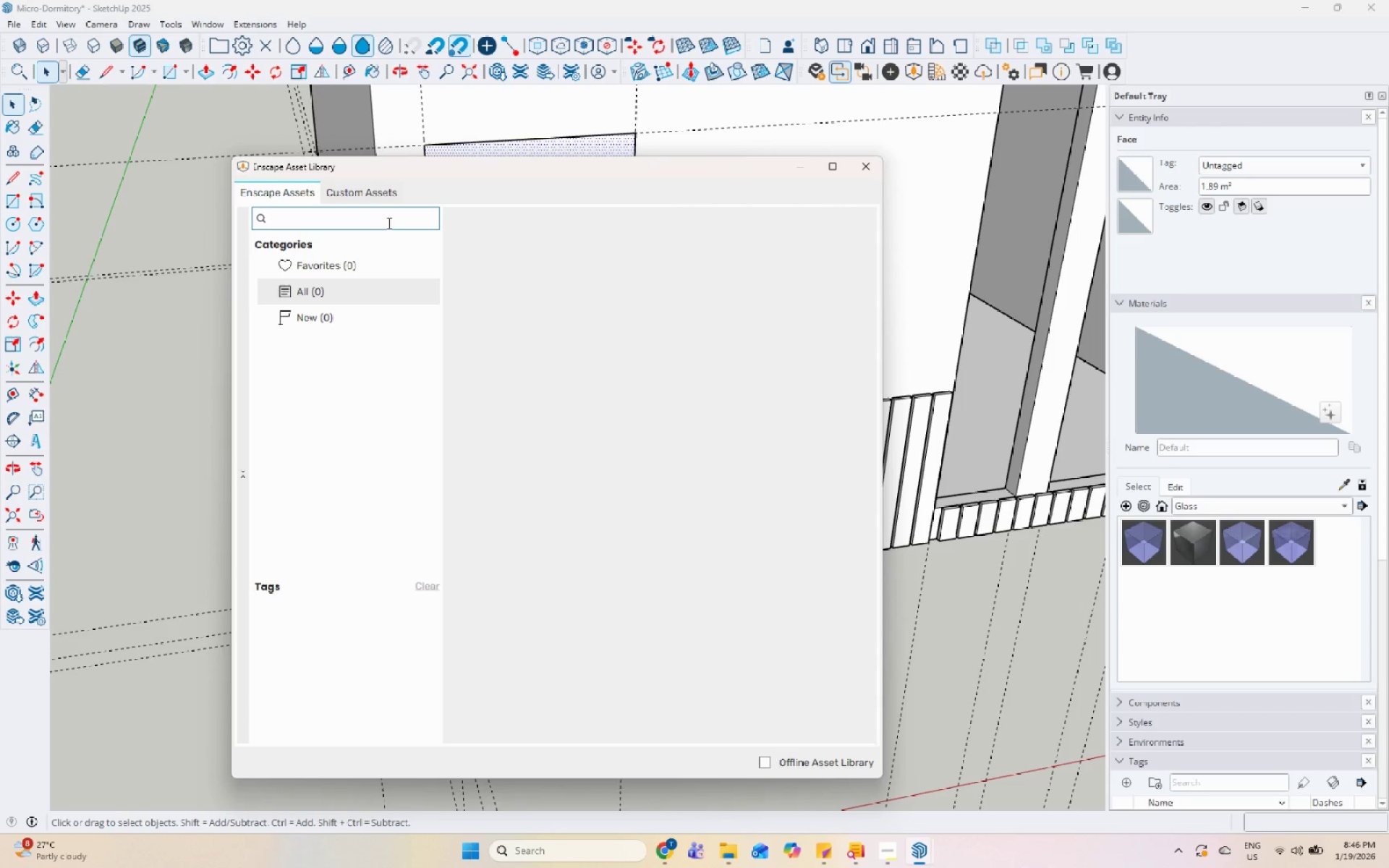 
wait(8.58)
 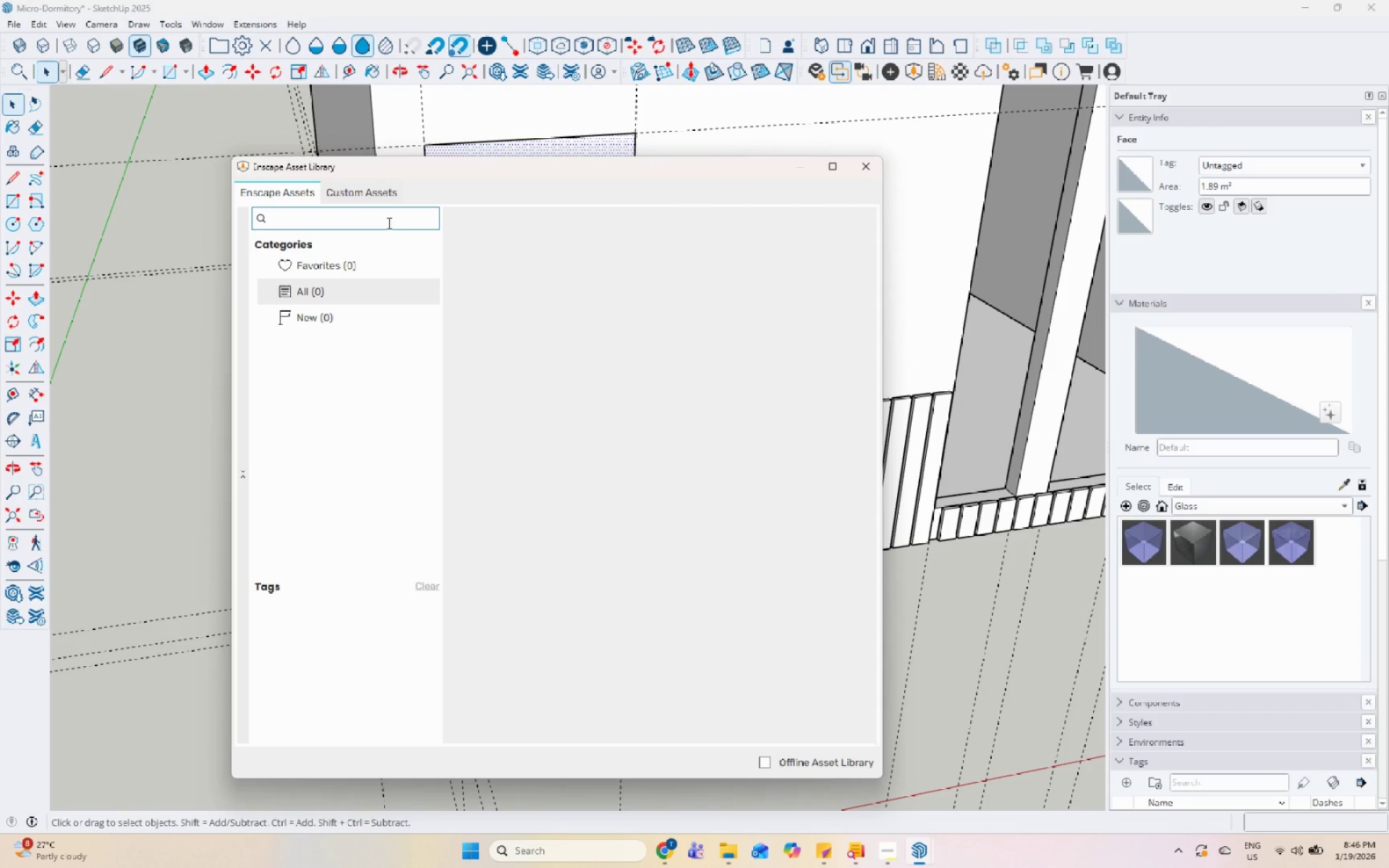 
type(door)
 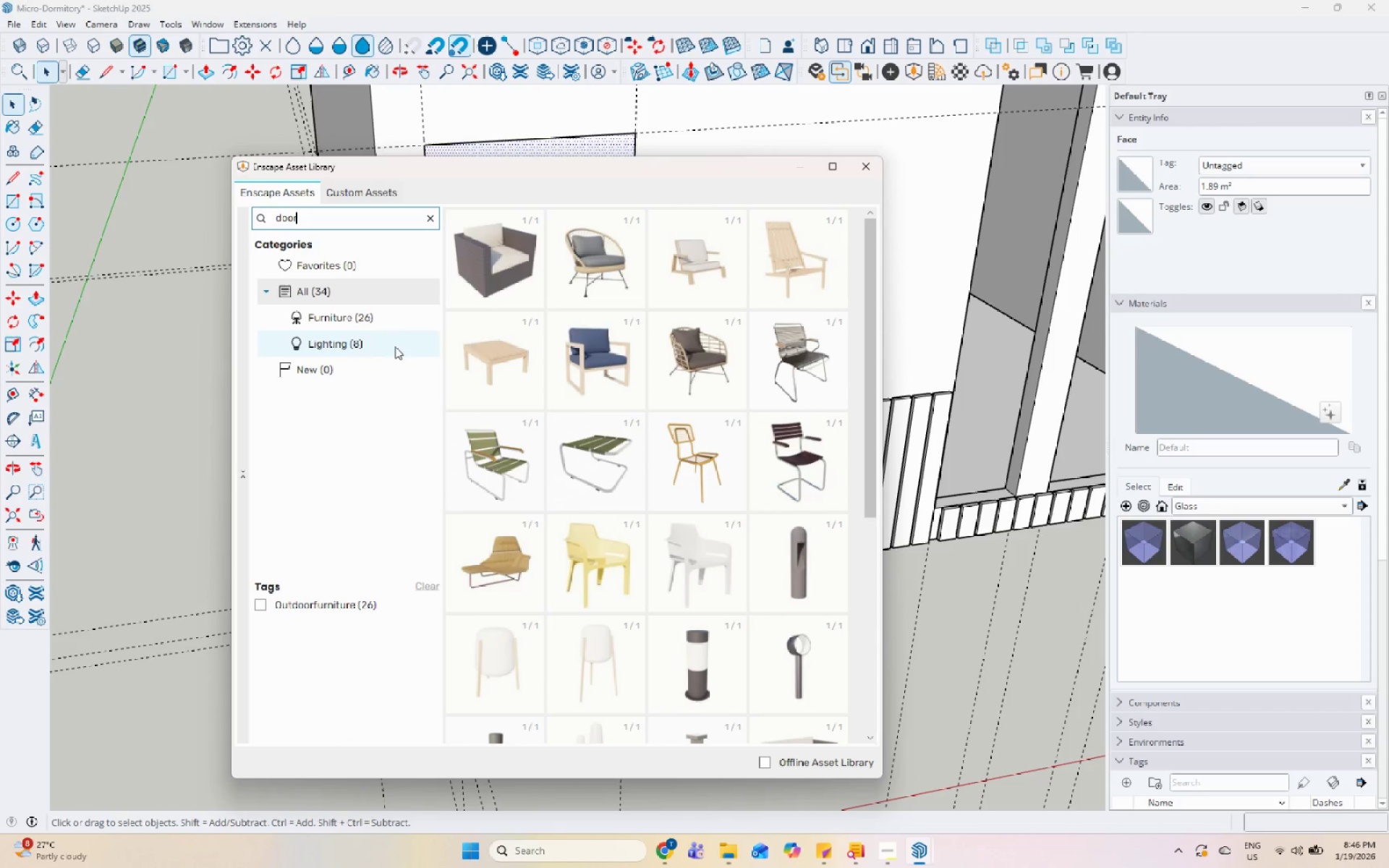 
scroll: coordinate [717, 479], scroll_direction: down, amount: 7.0
 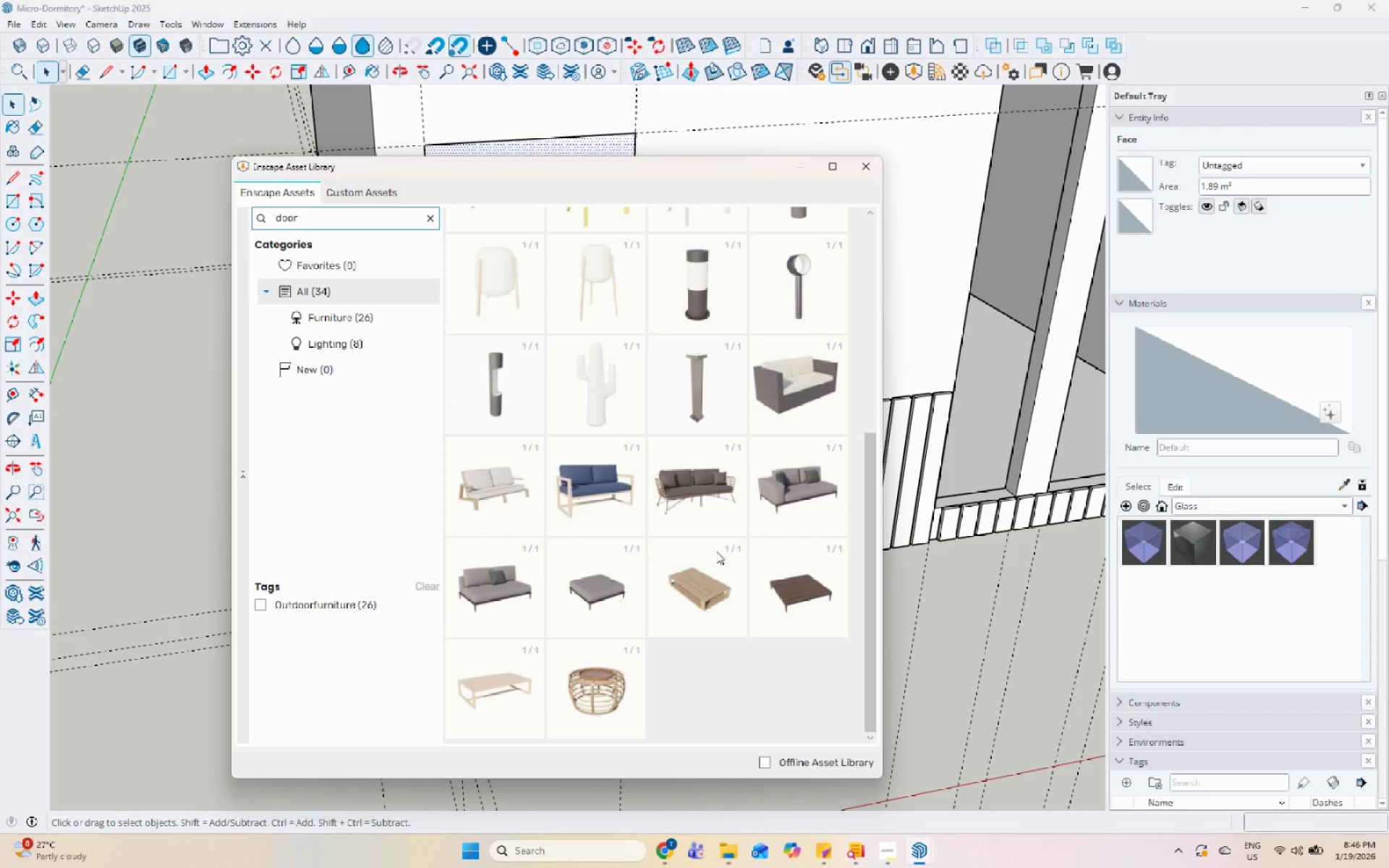 
scroll: coordinate [716, 551], scroll_direction: up, amount: 5.0
 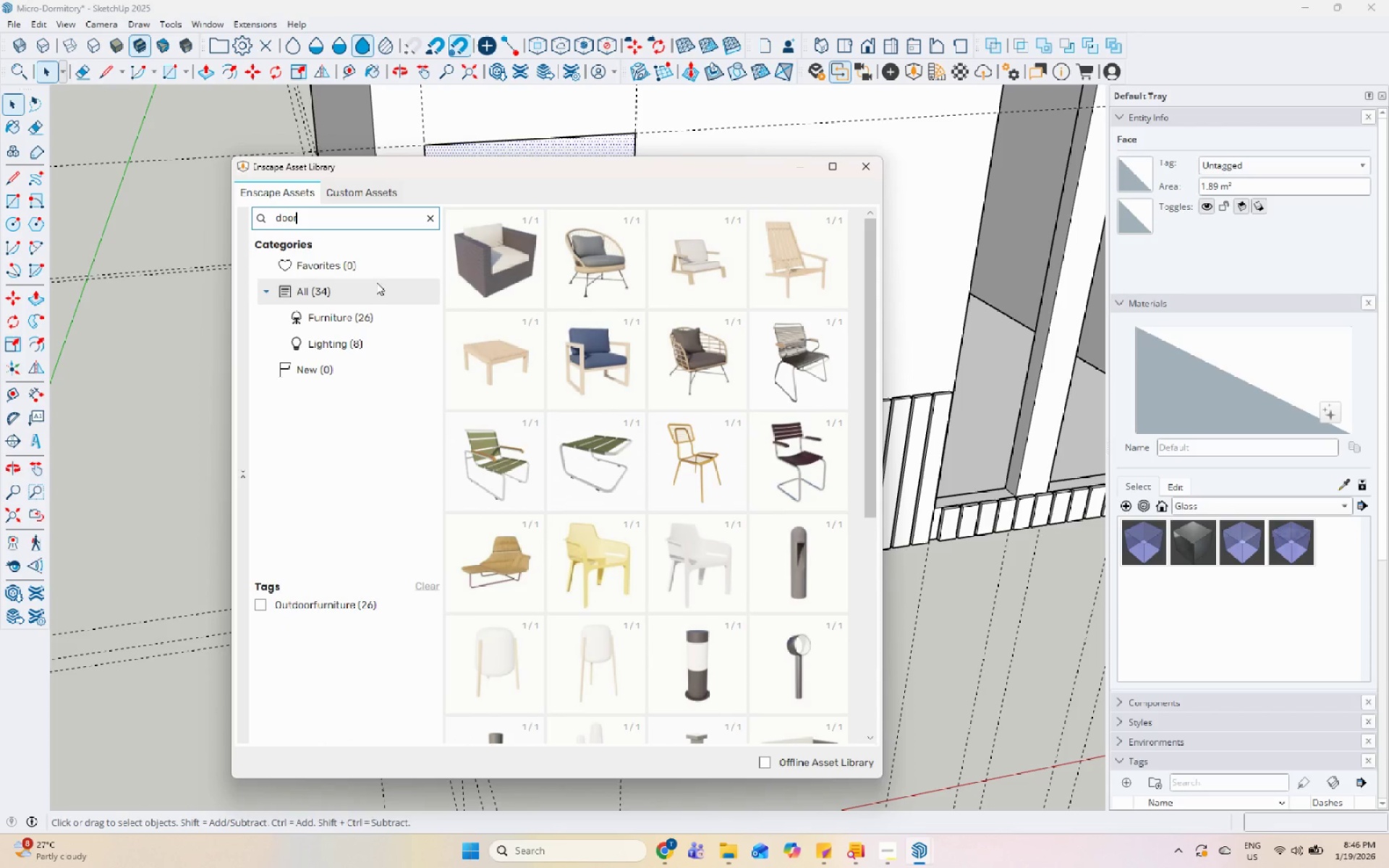 
left_click([430, 221])
 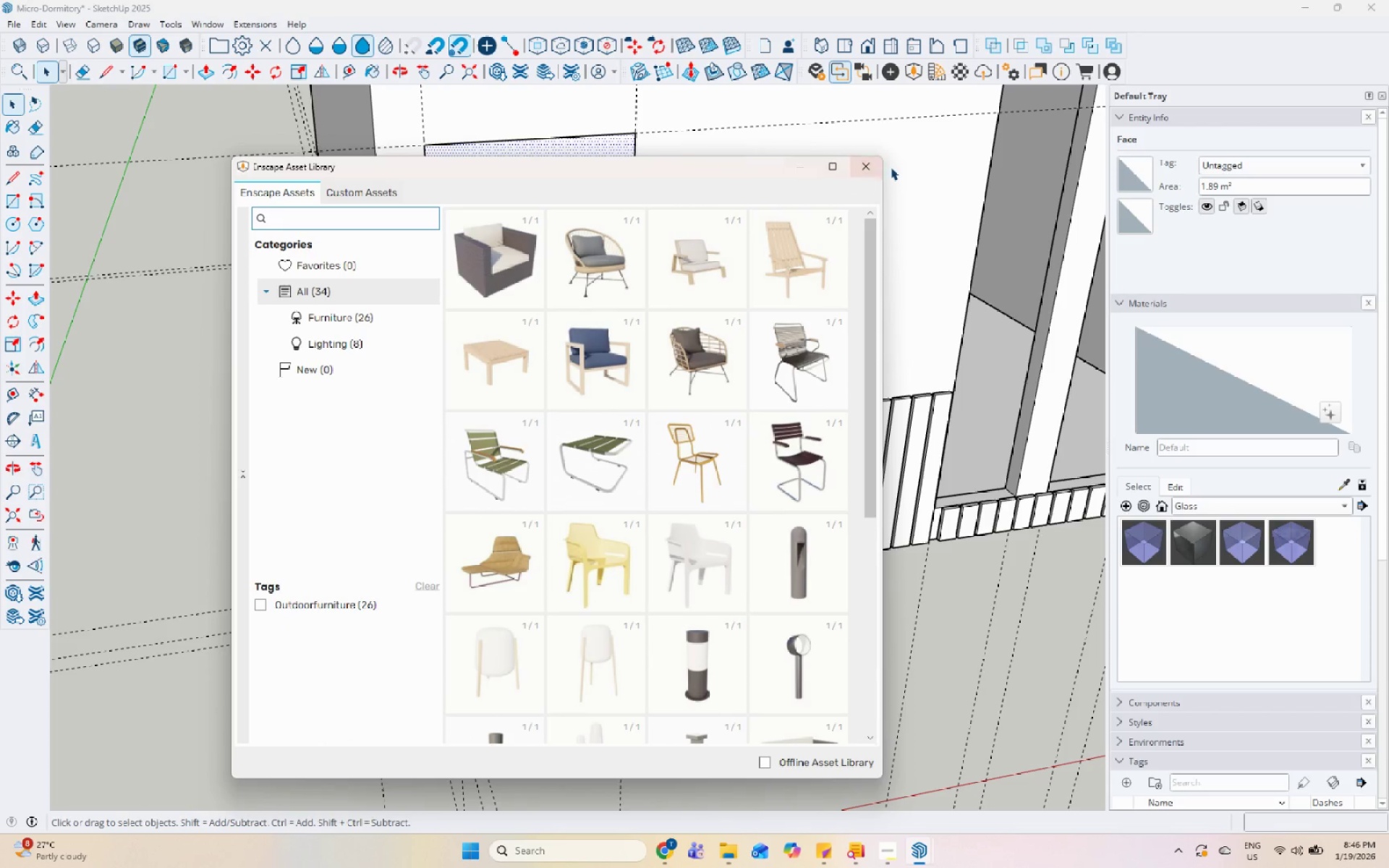 
left_click([872, 168])
 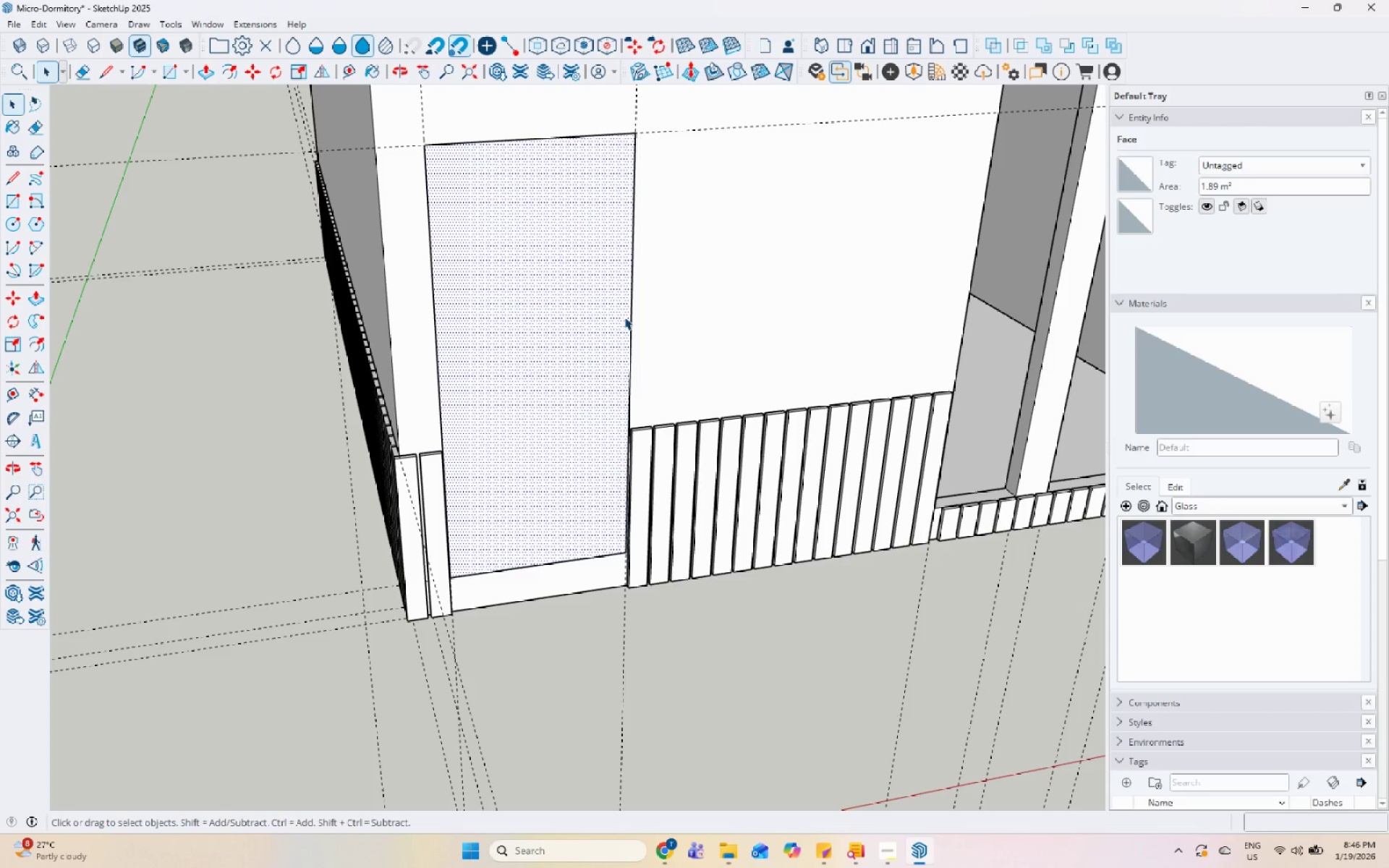 
scroll: coordinate [555, 179], scroll_direction: none, amount: 0.0
 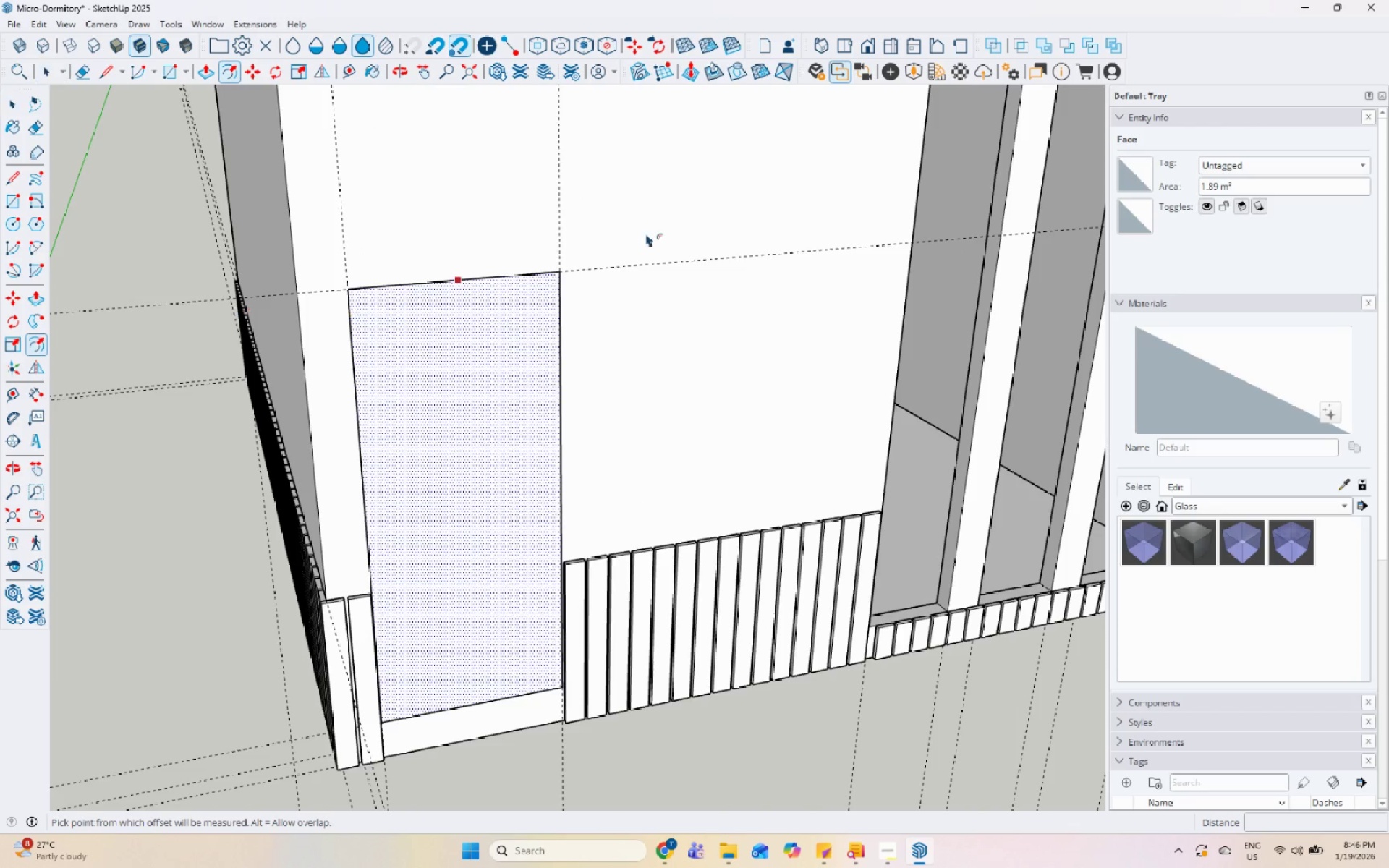 
left_click([430, 289])
 